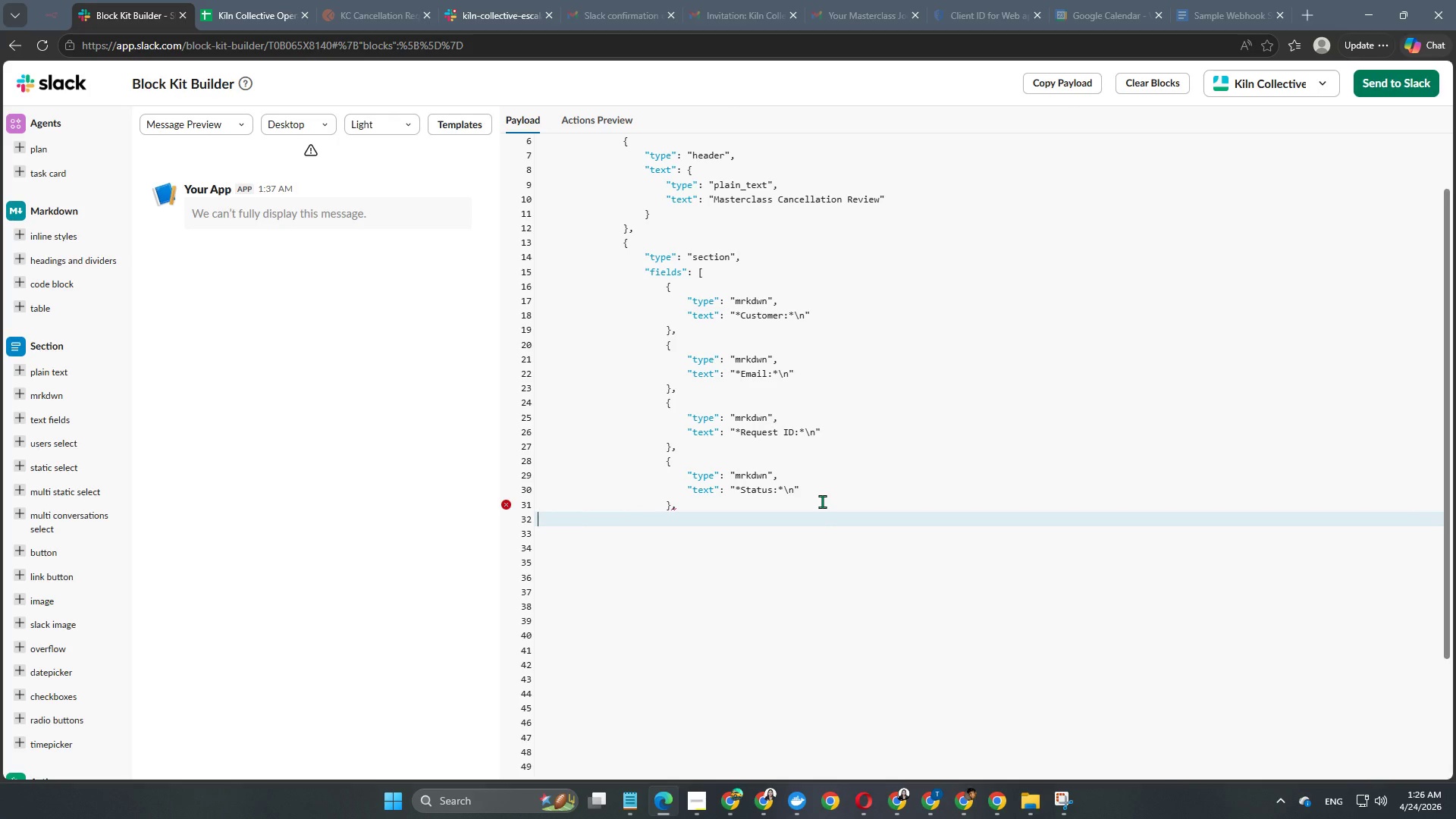 
key(Tab)
 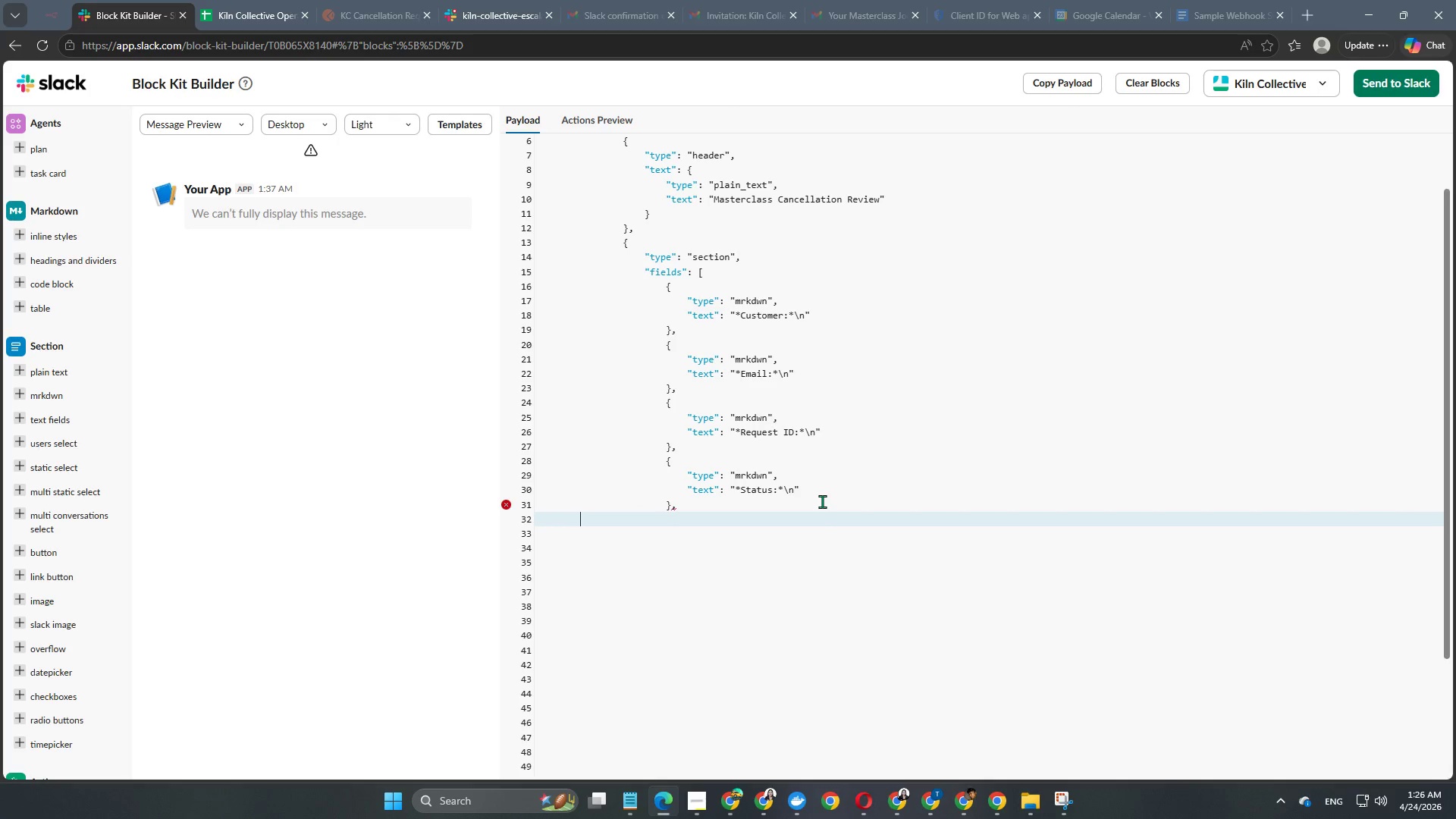 
key(Tab)
 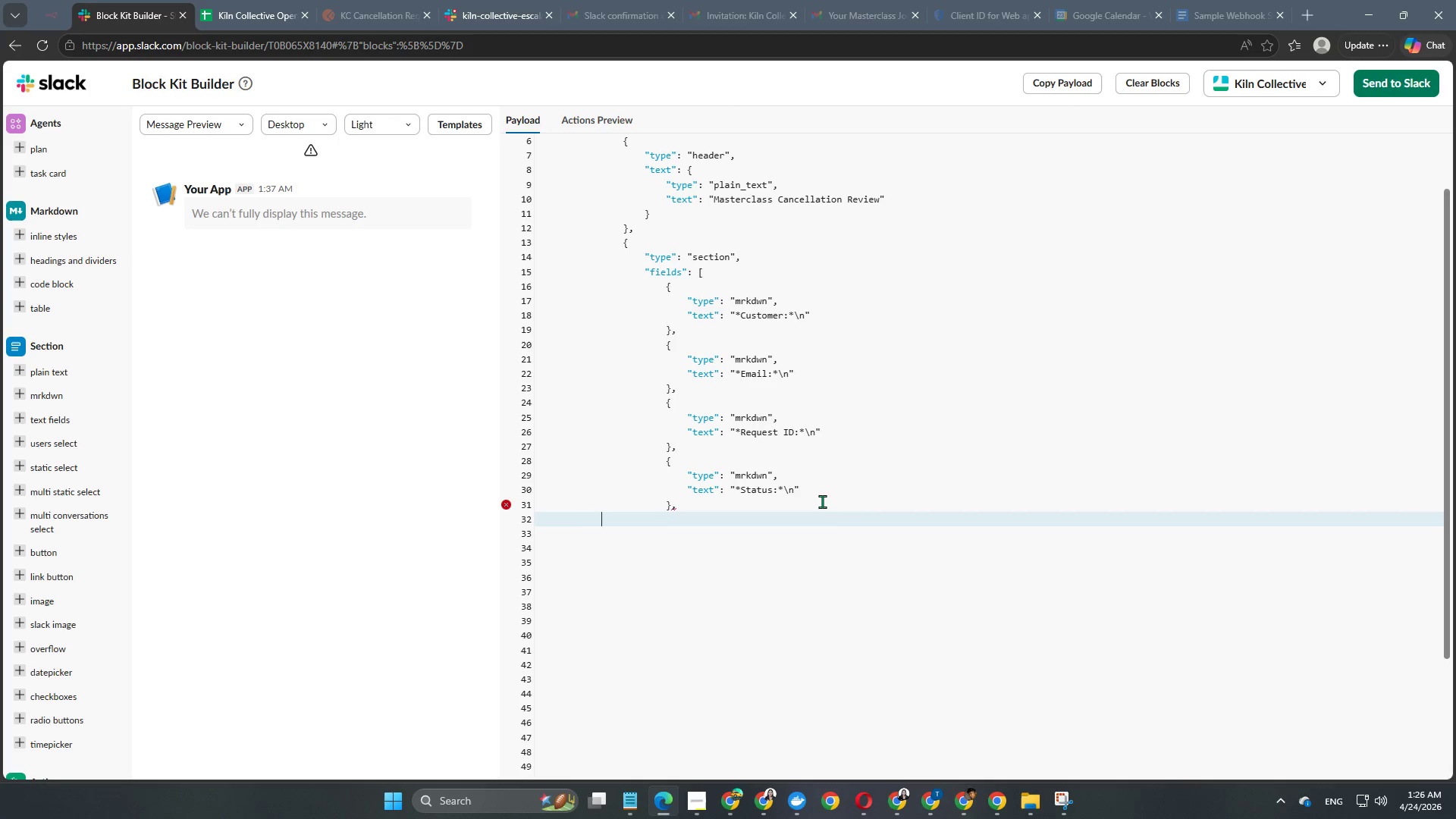 
key(Tab)
 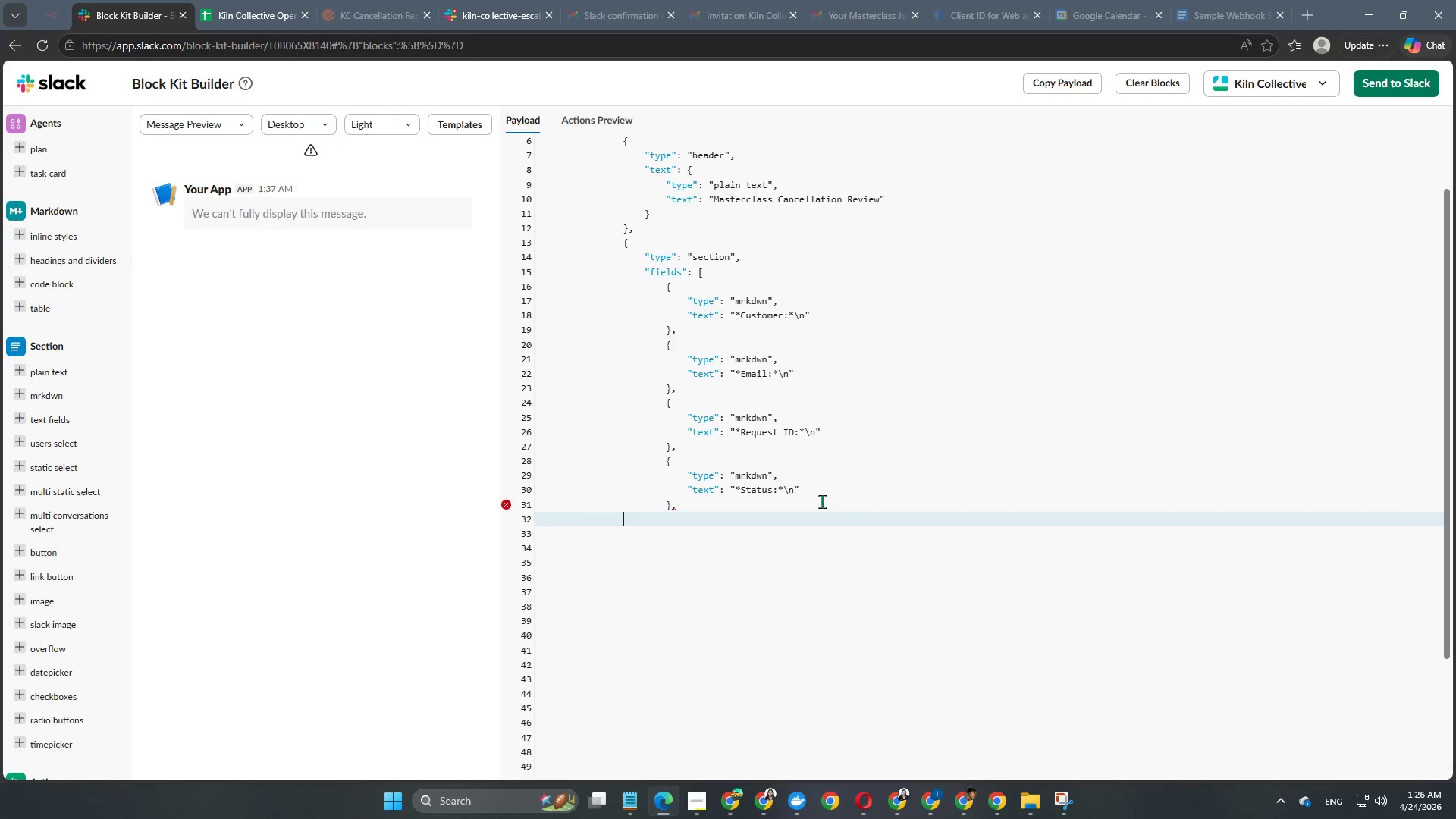 
key(Tab)
 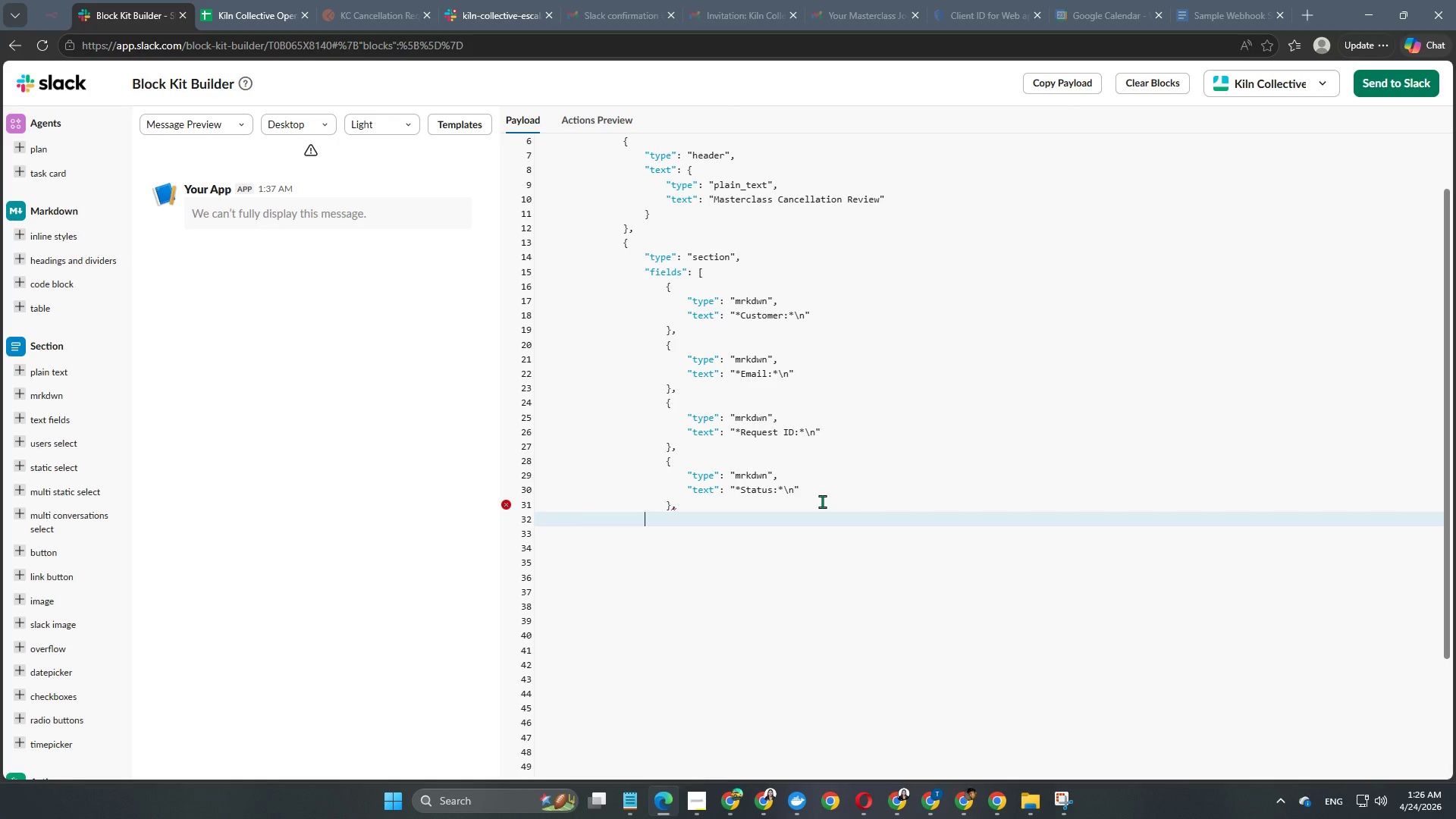 
key(Tab)
 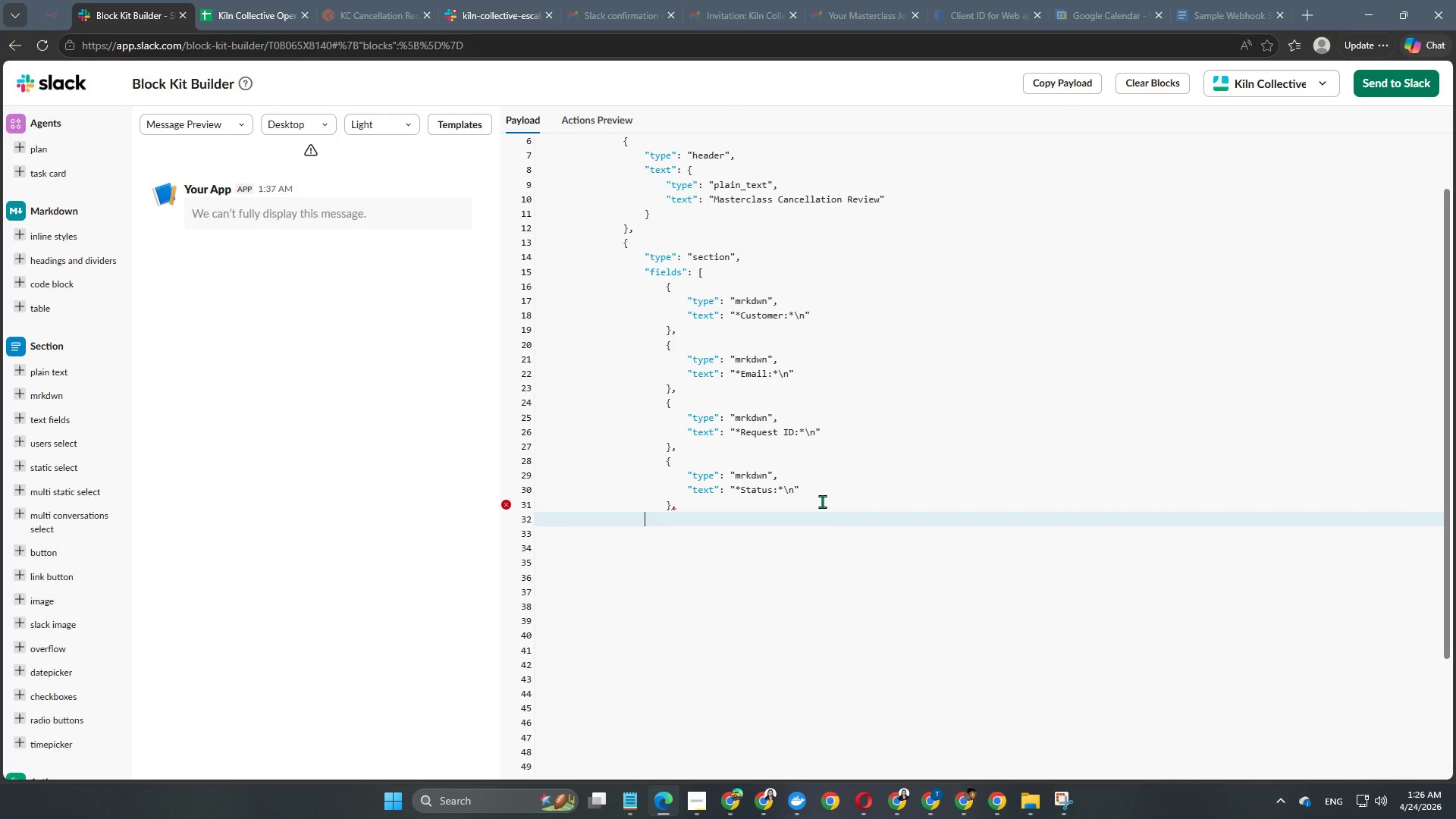 
key(Tab)
 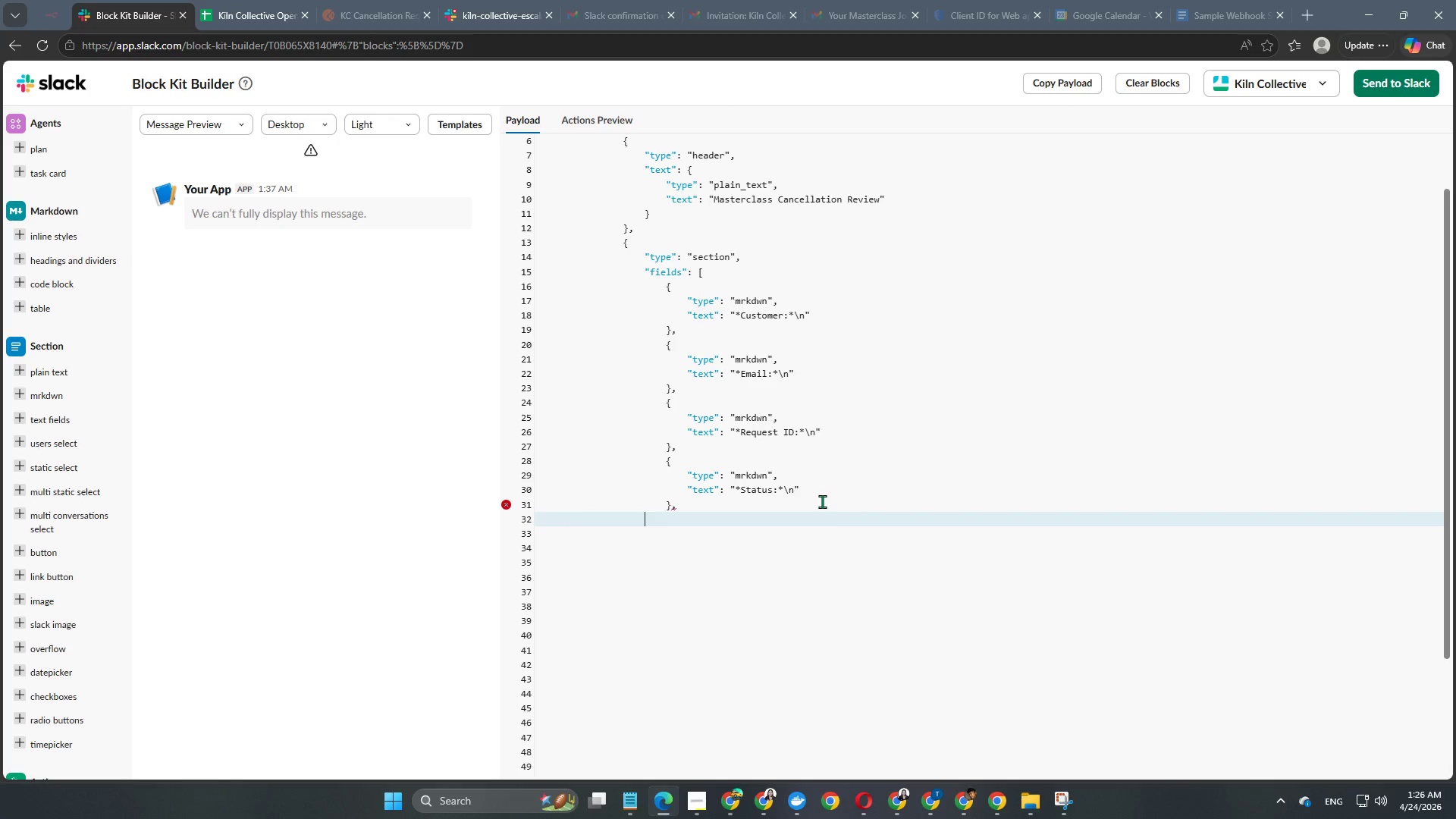 
key(Backspace)
 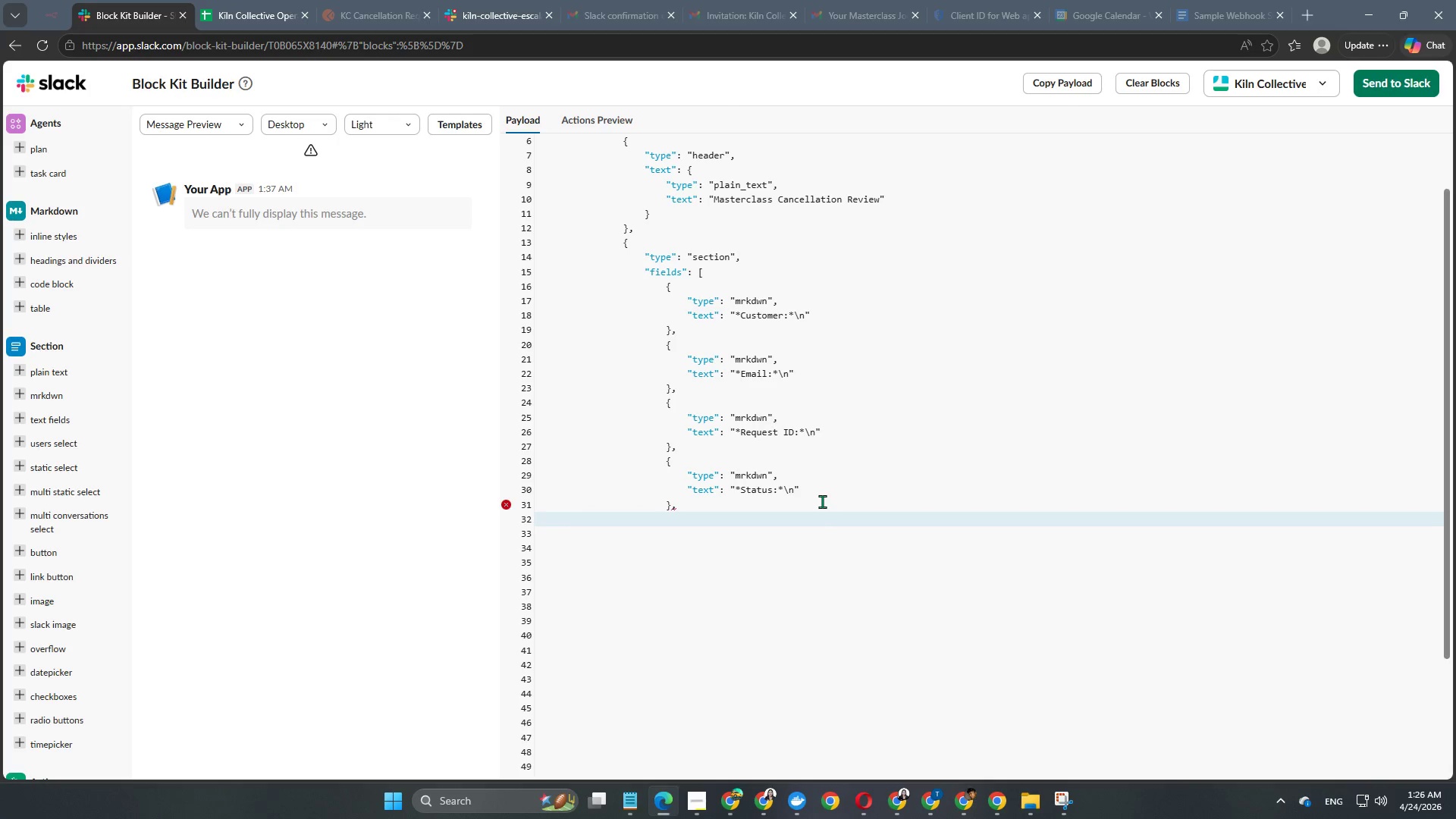 
key(BracketRight)
 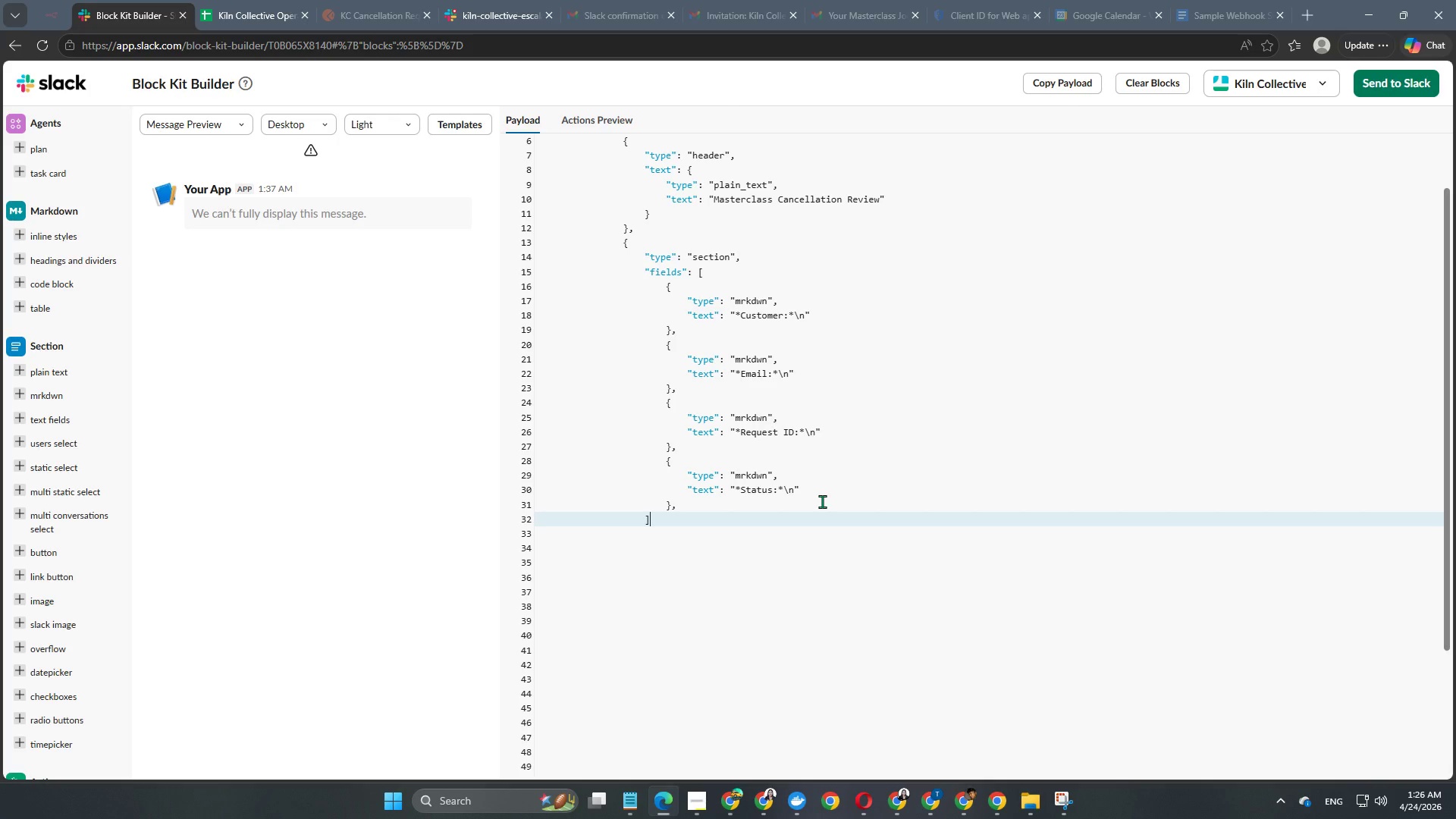 
key(Enter)
 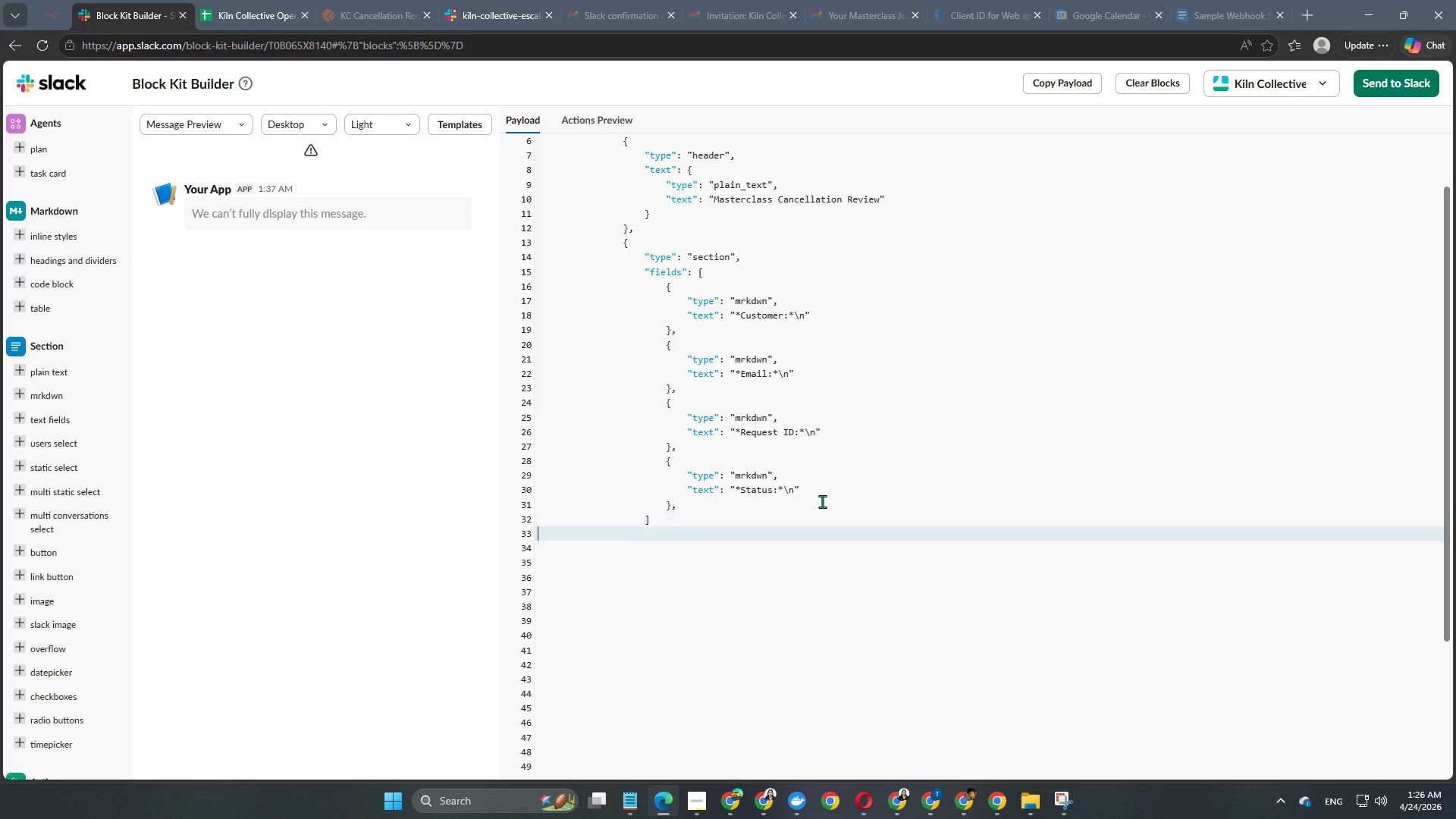 
key(Enter)
 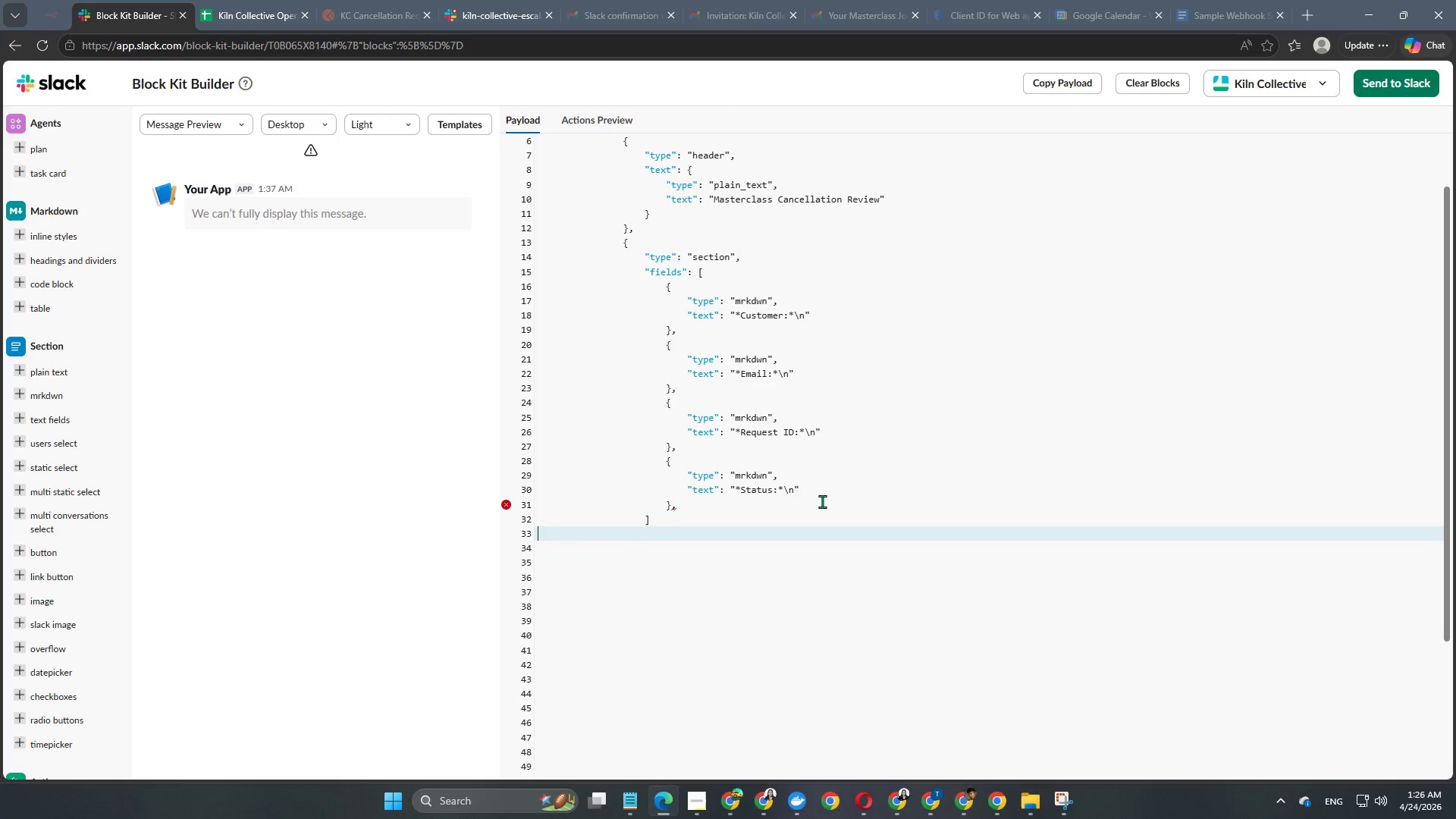 
key(Tab)
 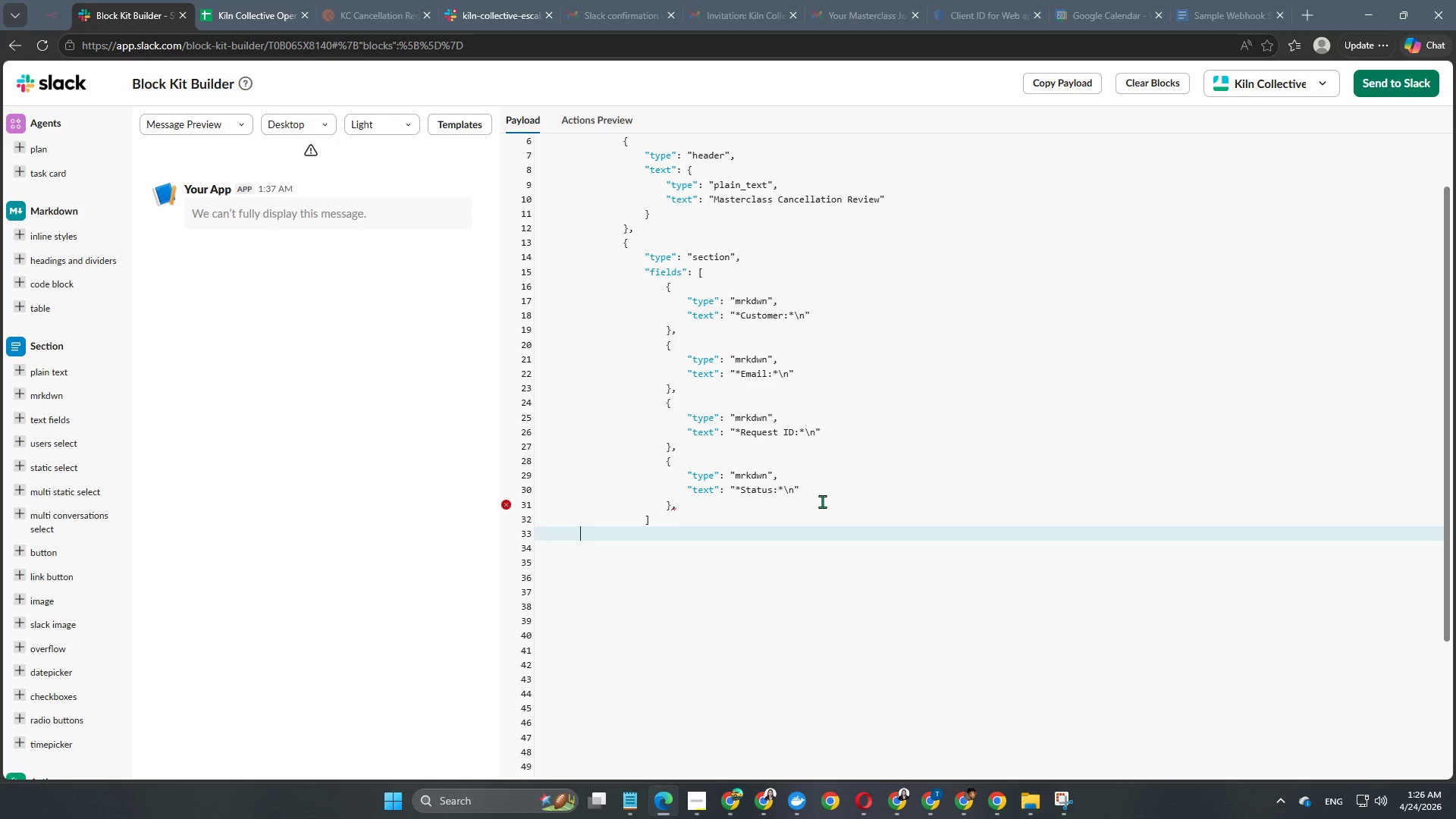 
key(Tab)
 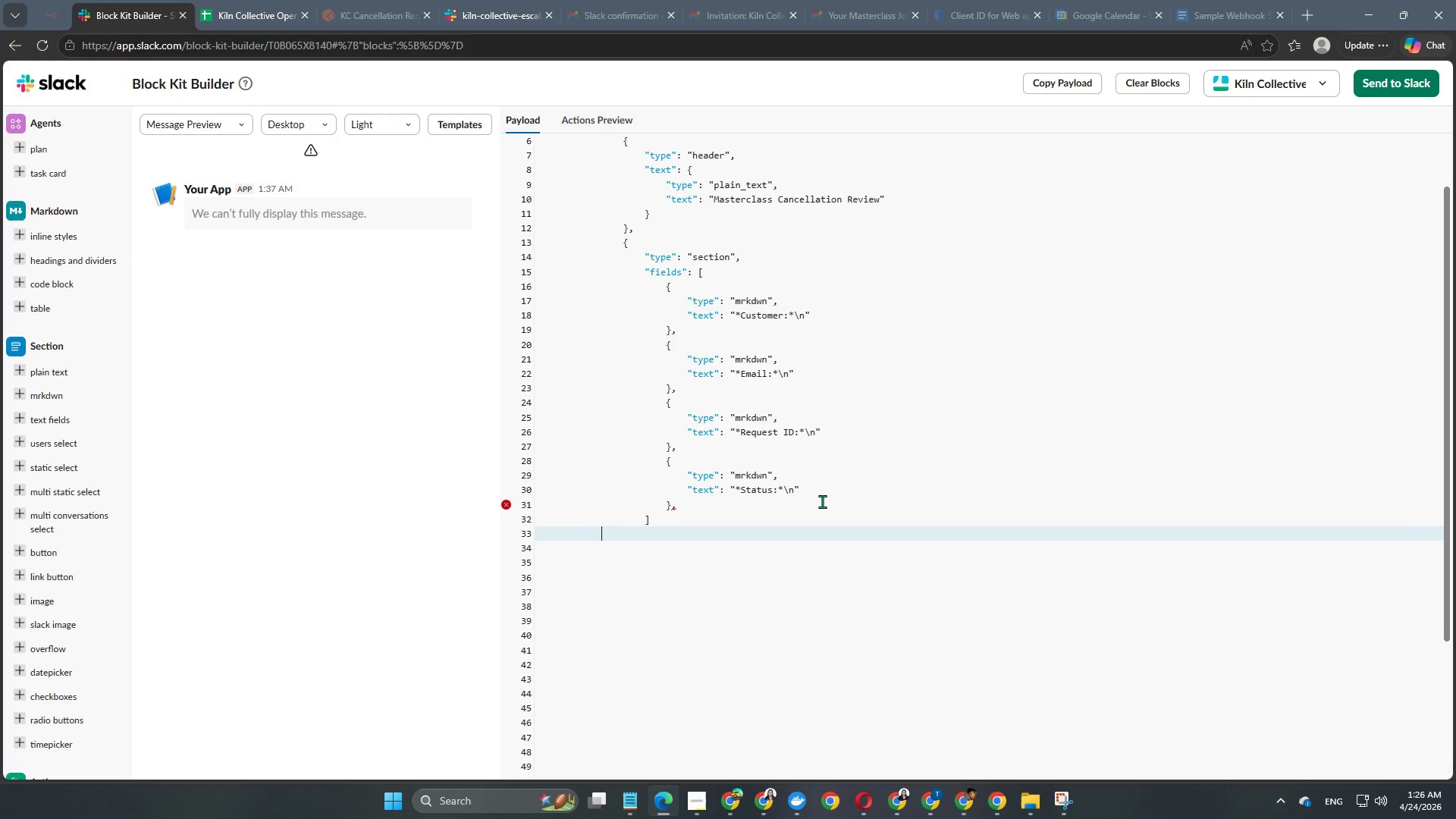 
key(Tab)
 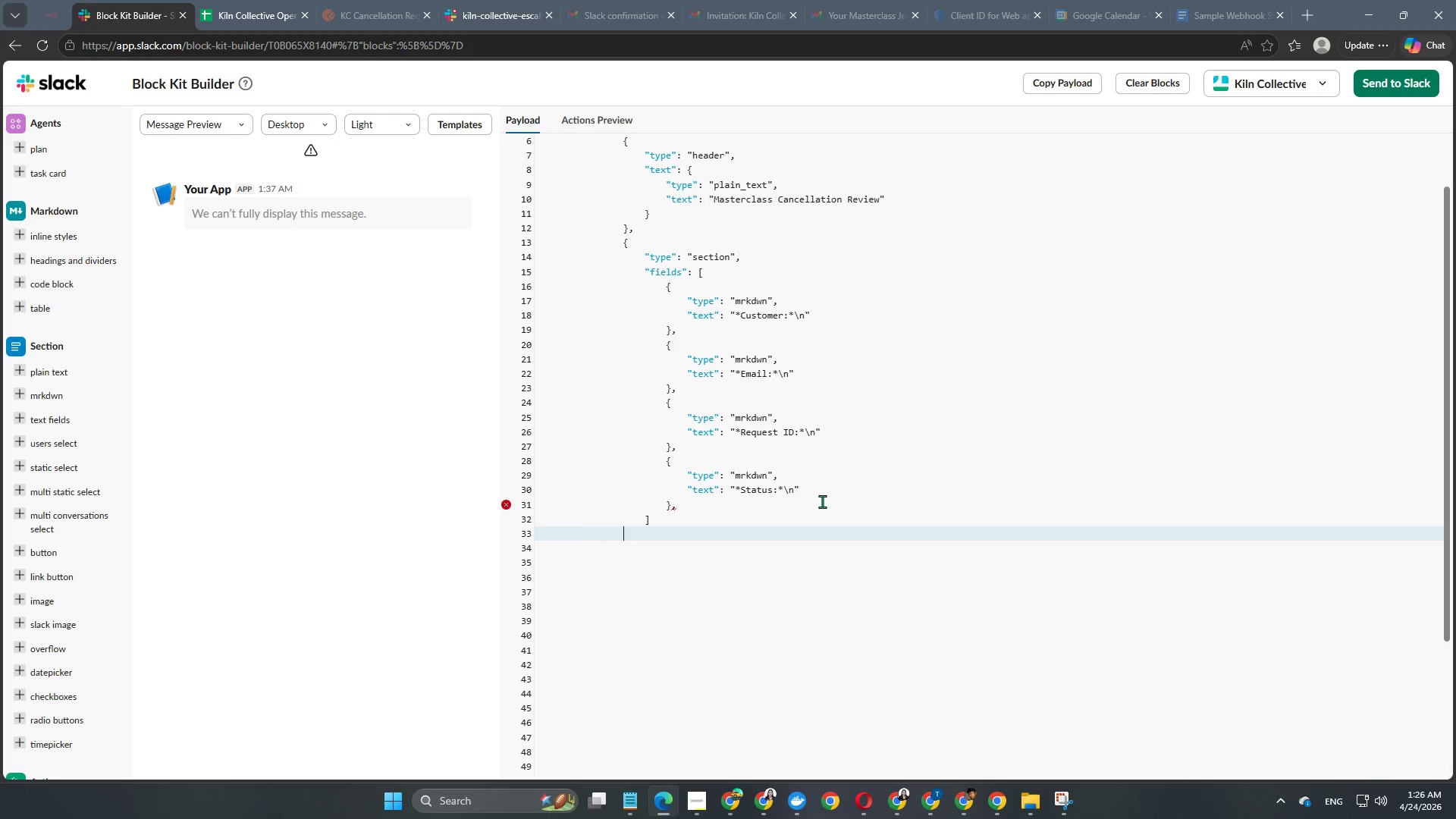 
key(Tab)
 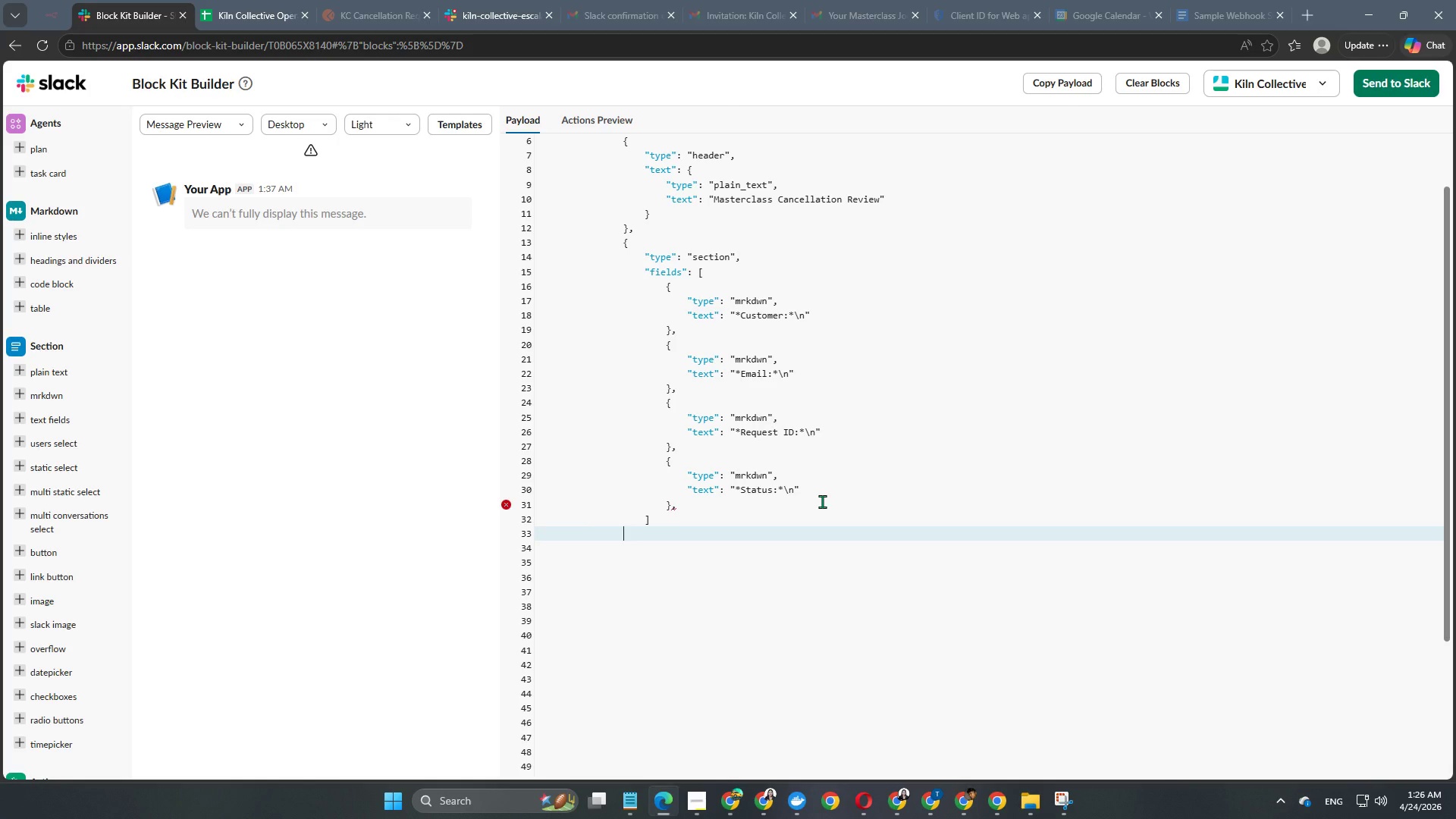 
key(Shift+ShiftRight)
 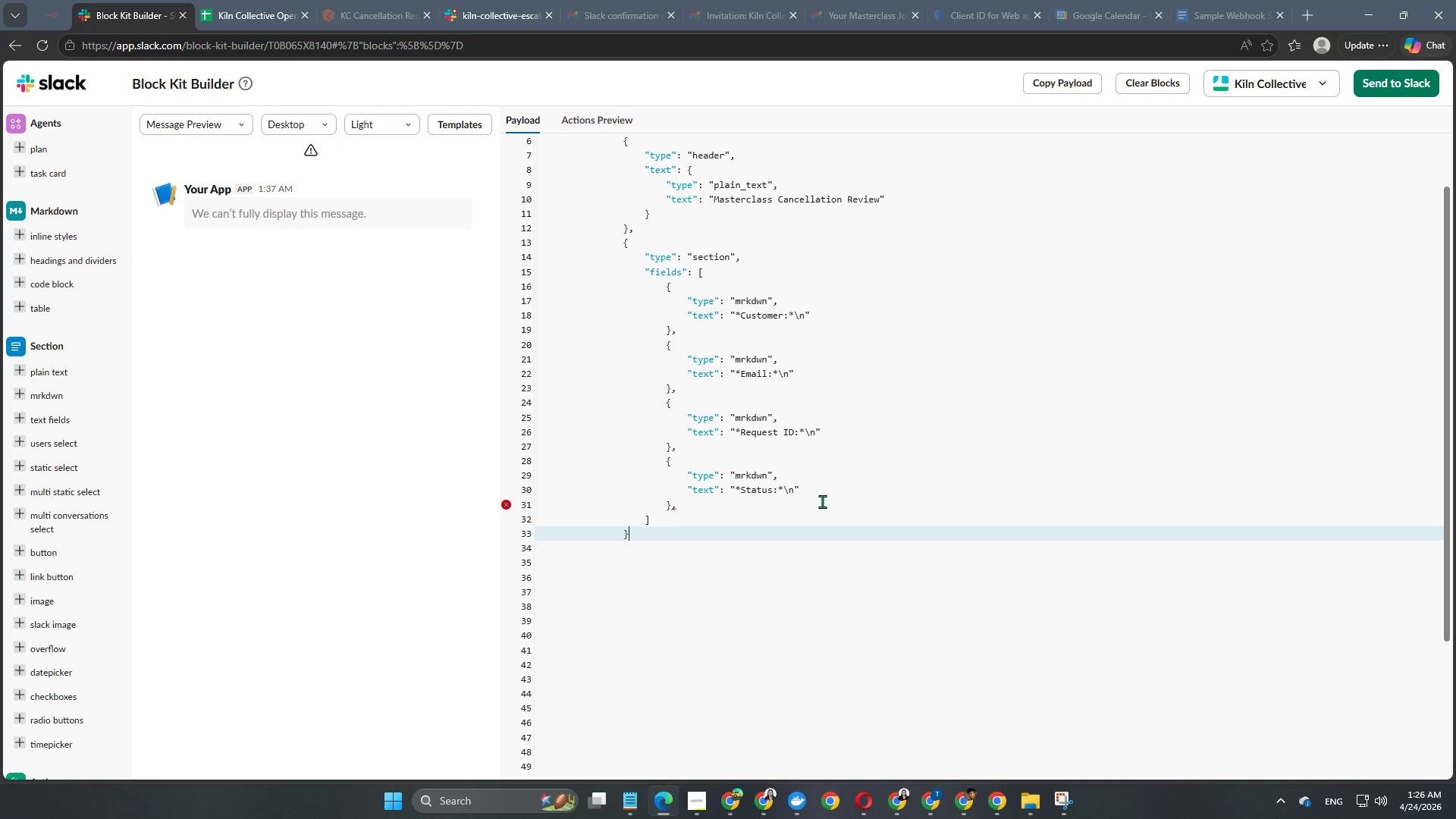 
key(Shift+BracketRight)
 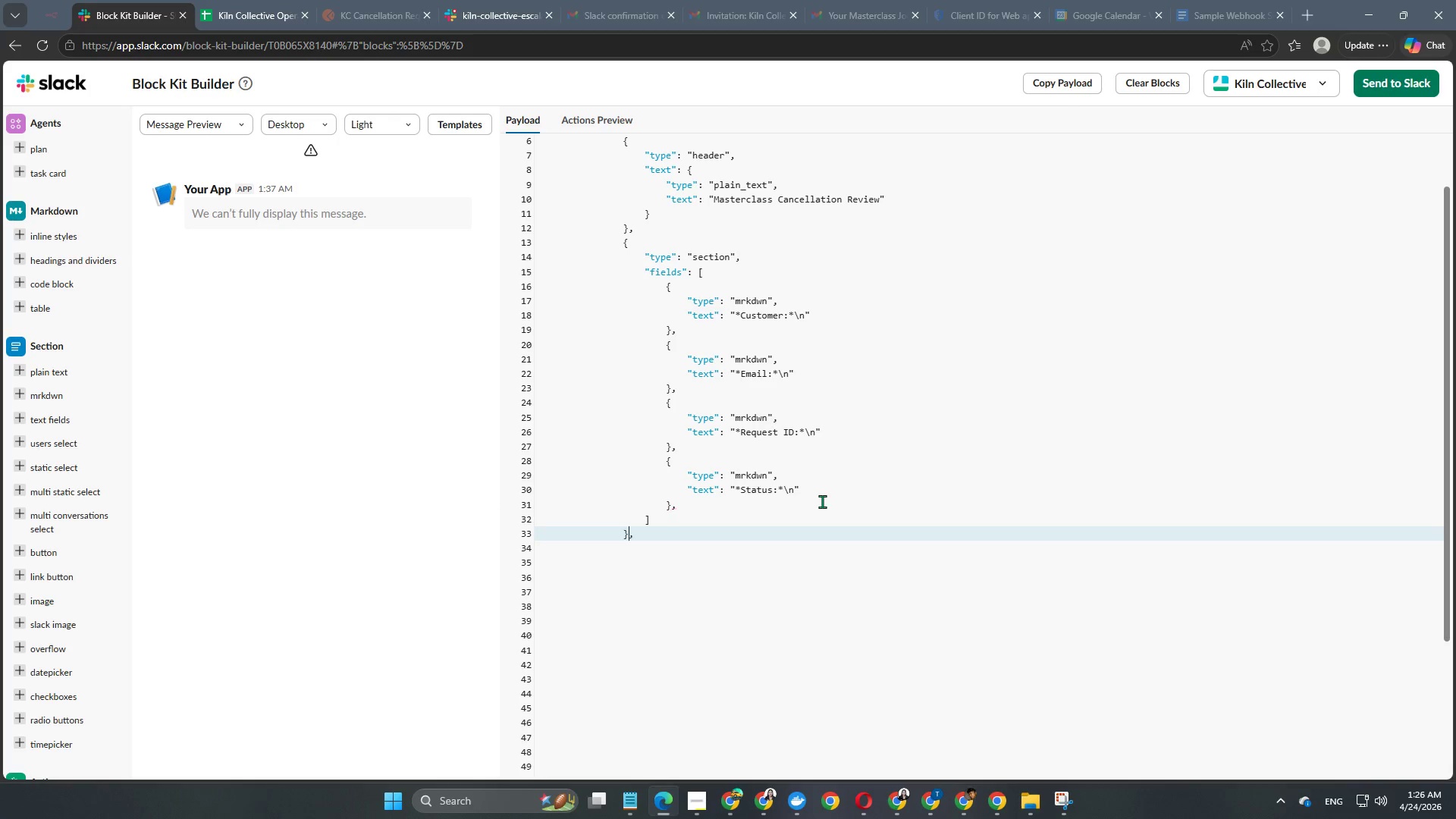 
key(Comma)
 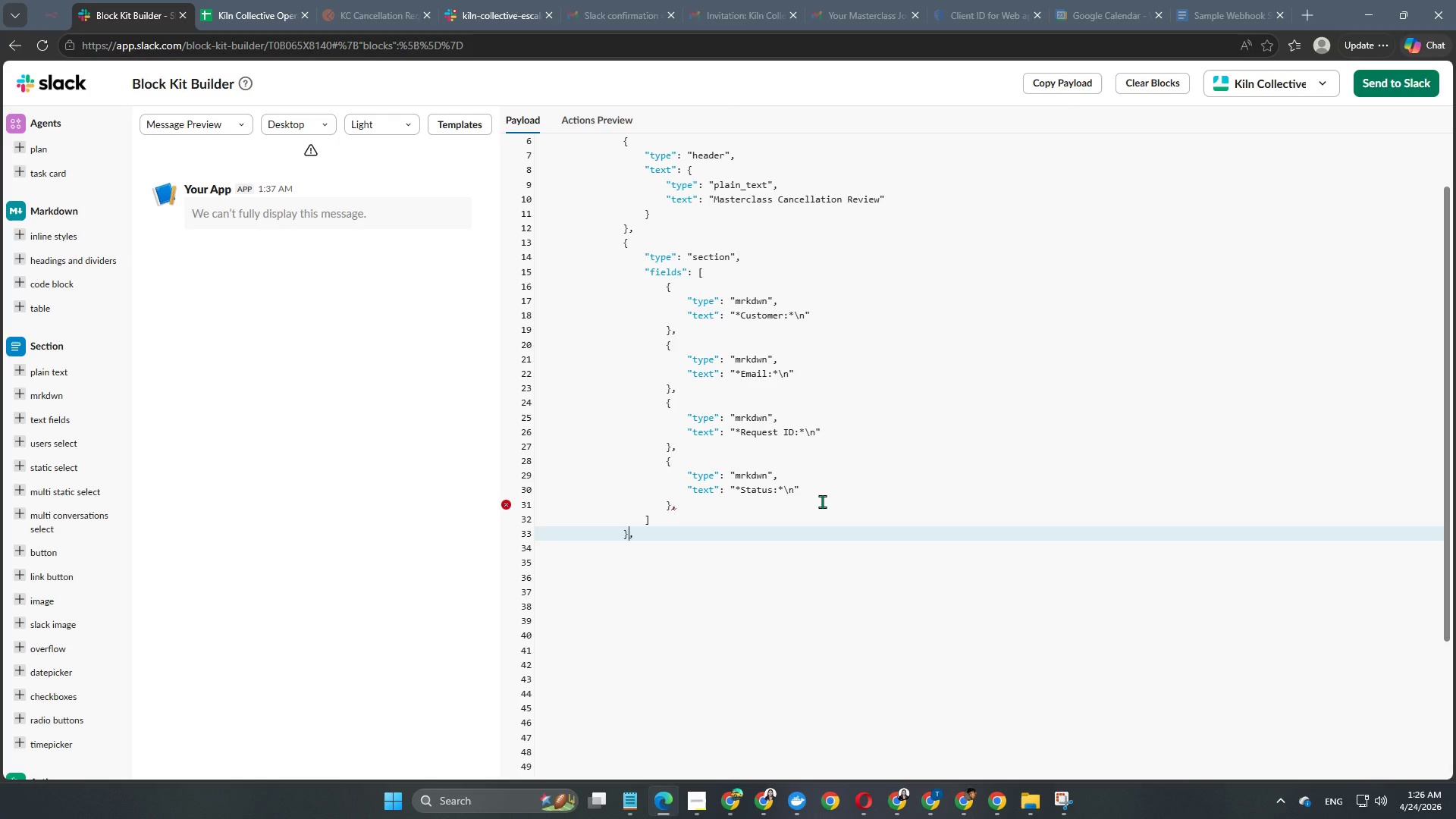 
key(ArrowRight)
 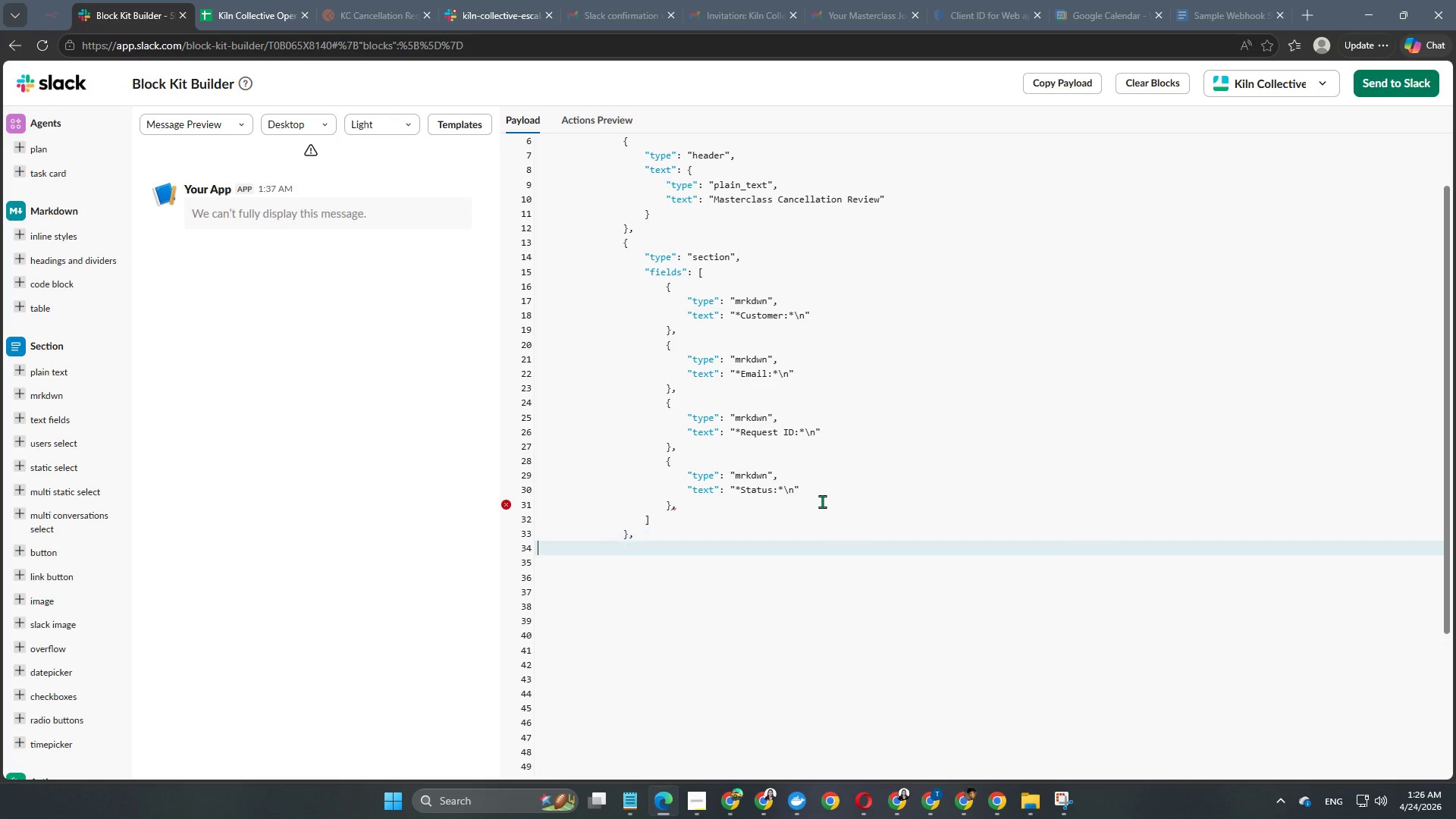 
key(Enter)
 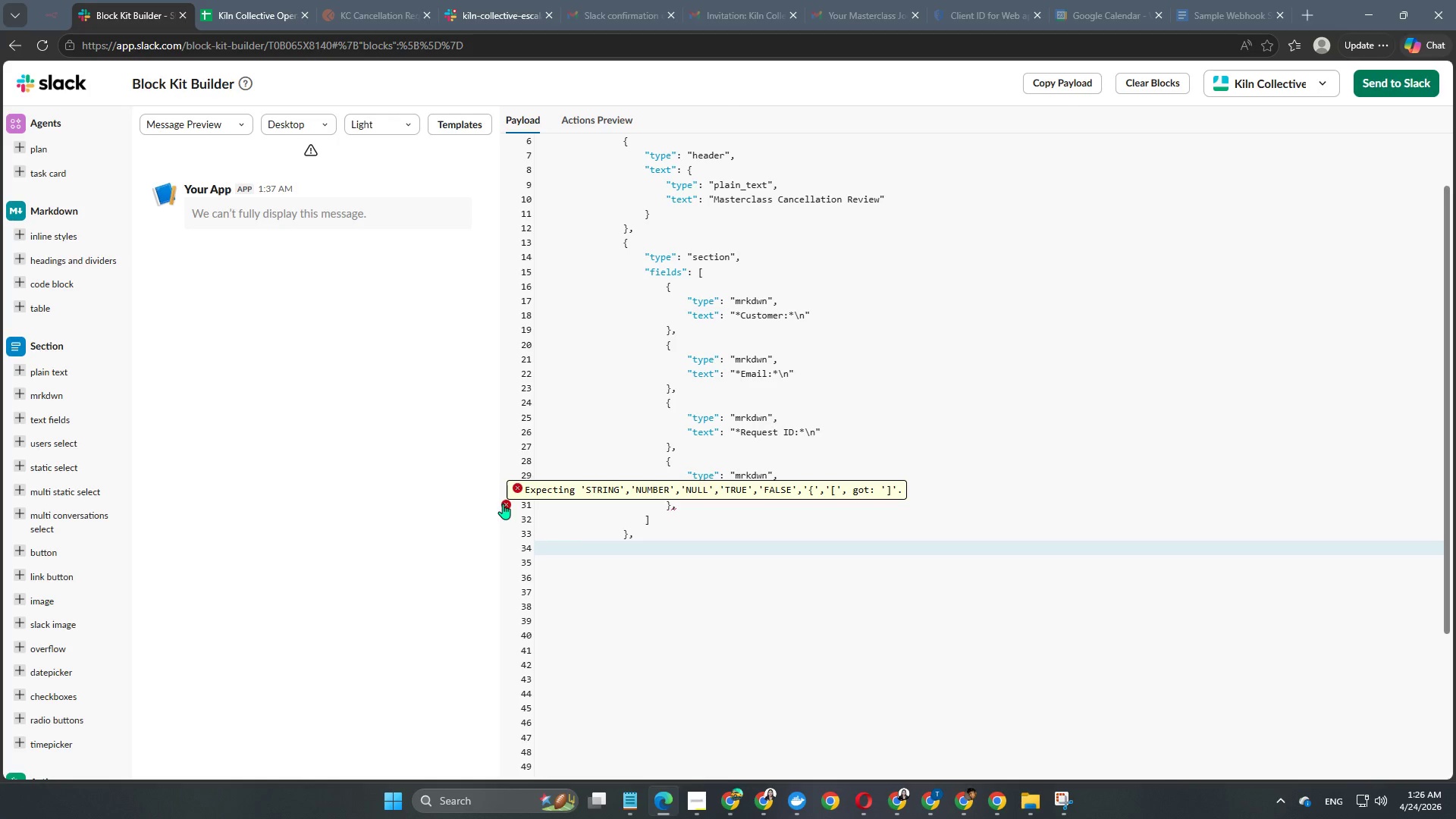 
left_click([679, 506])
 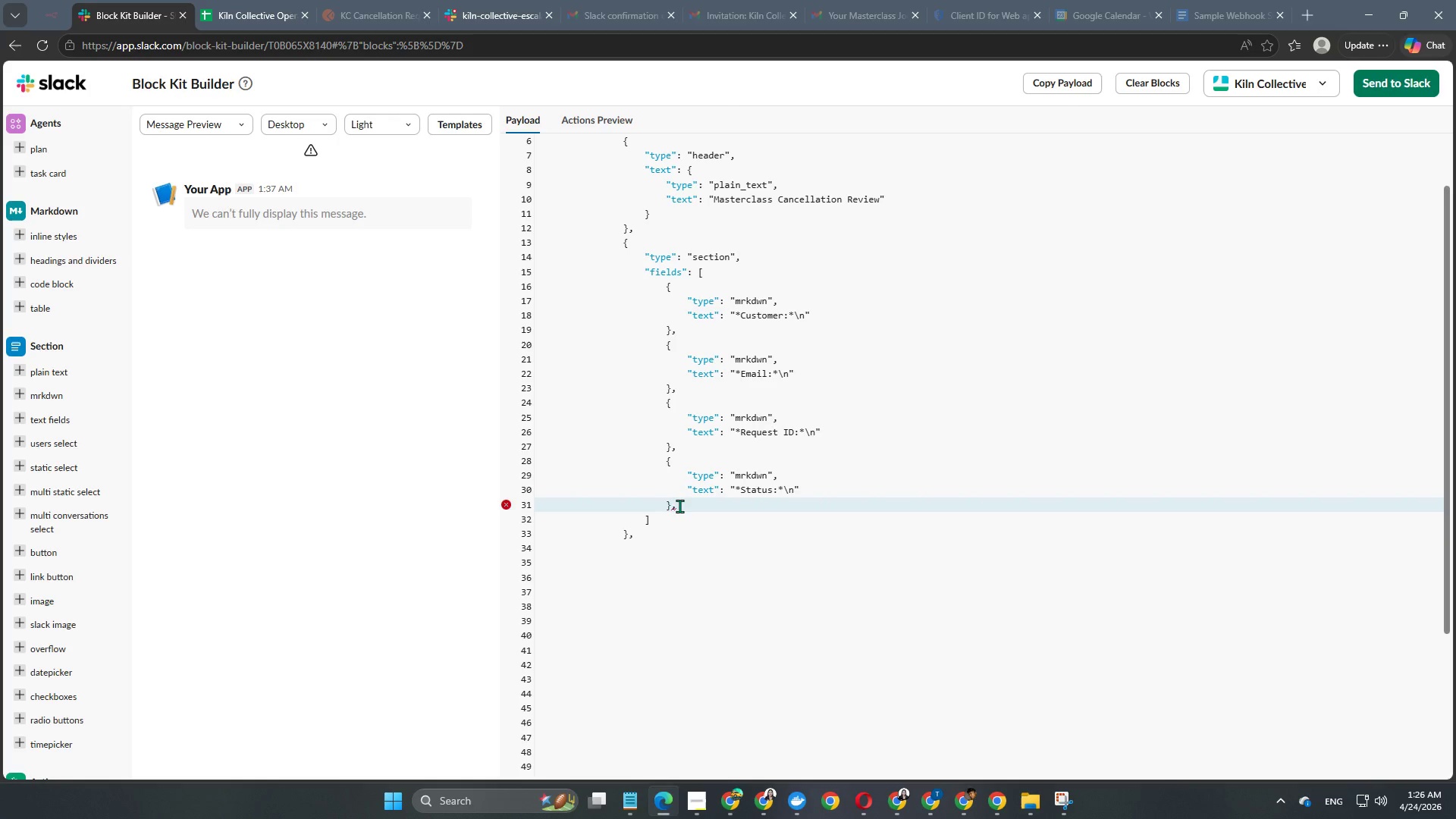 
key(Backspace)
 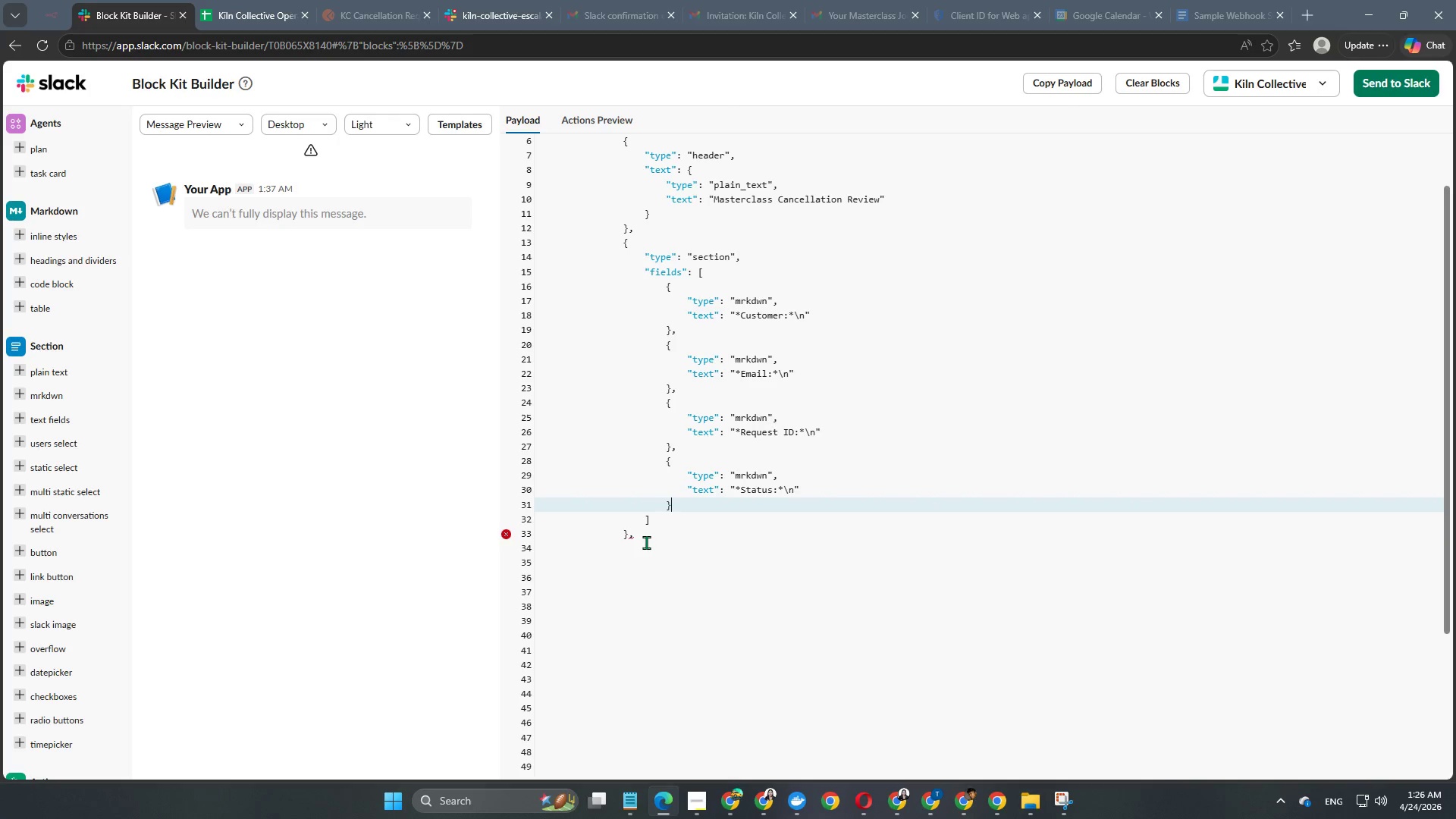 
left_click([650, 540])
 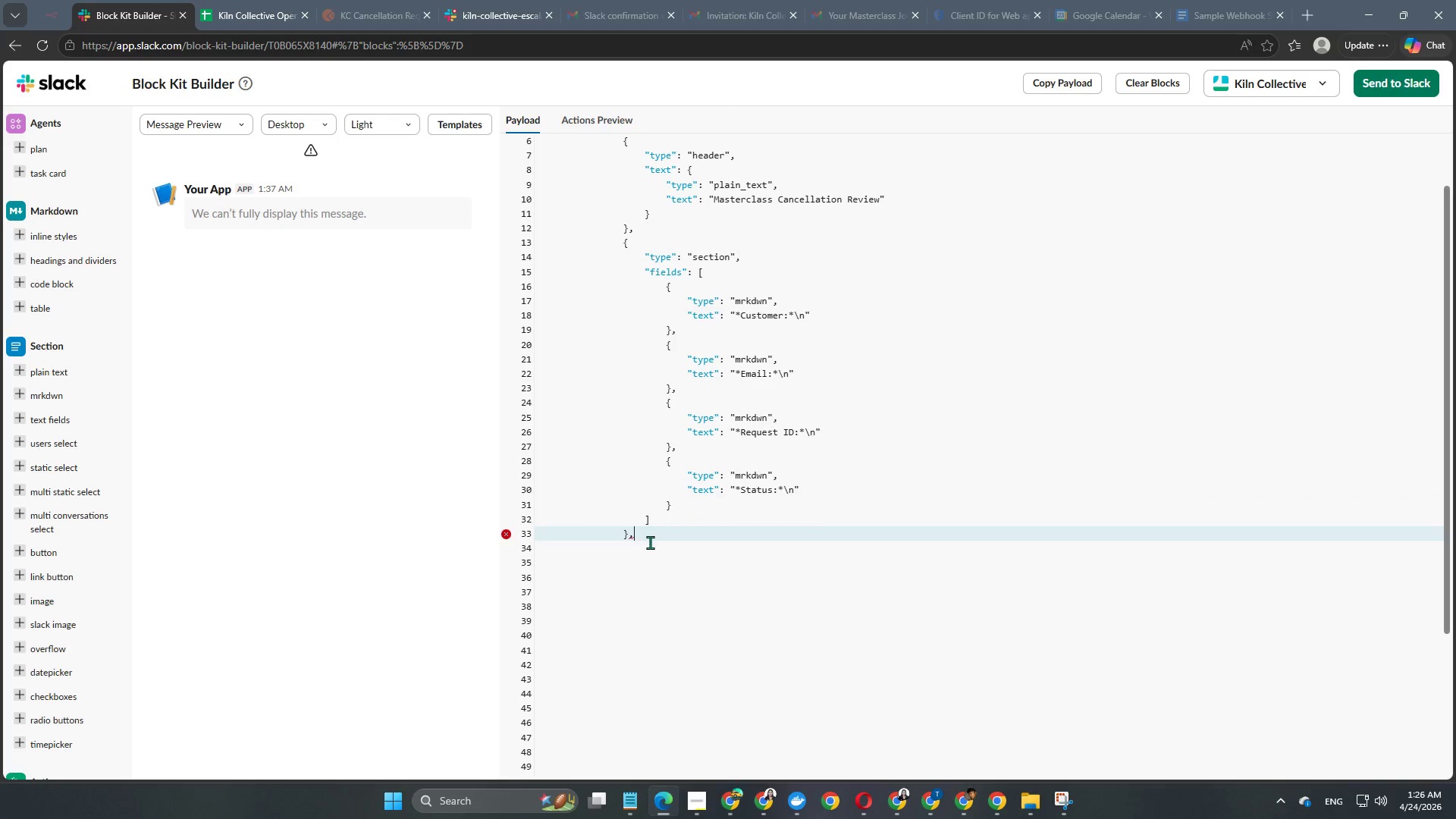 
left_click([647, 547])
 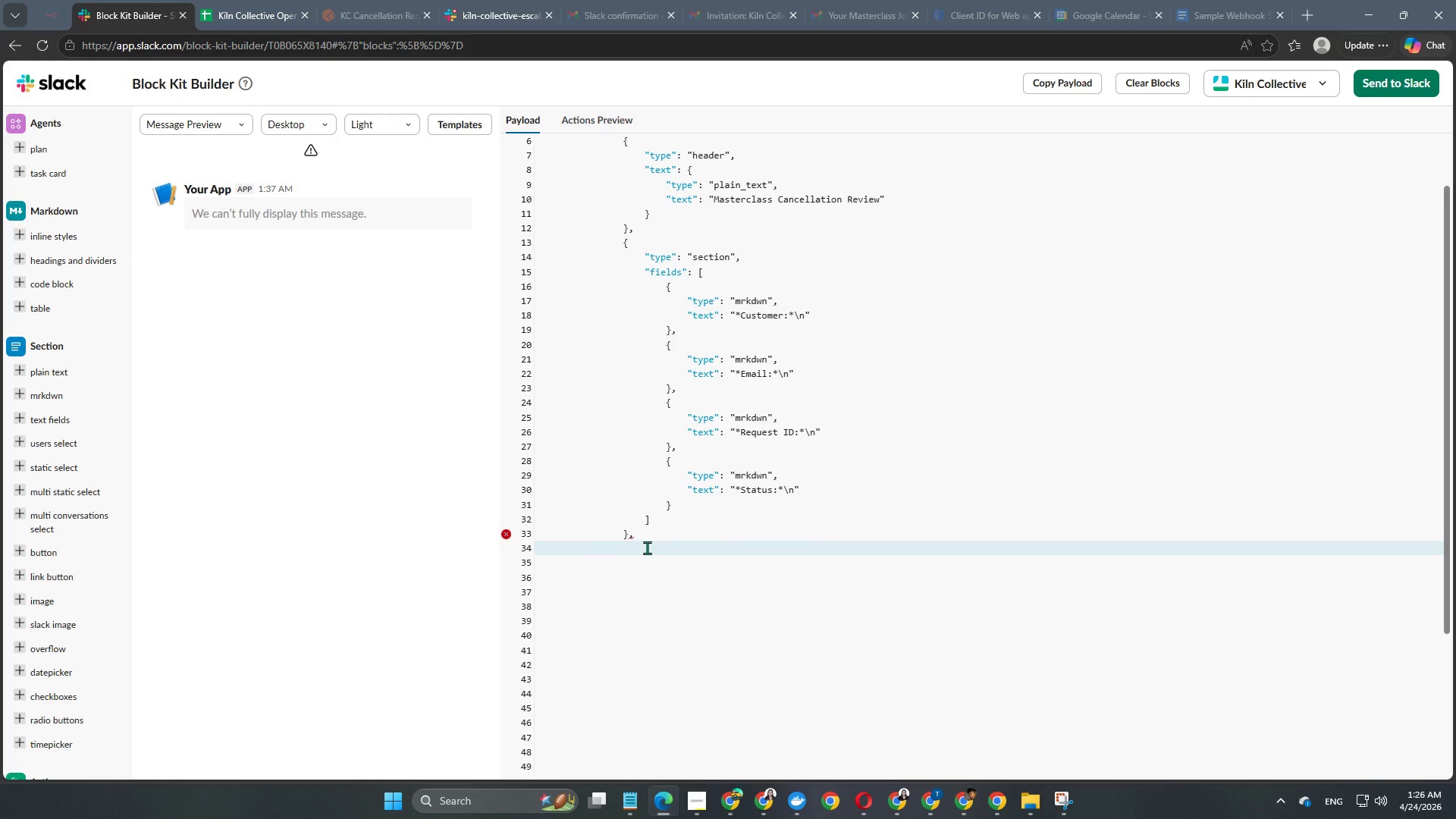 
key(Tab)
 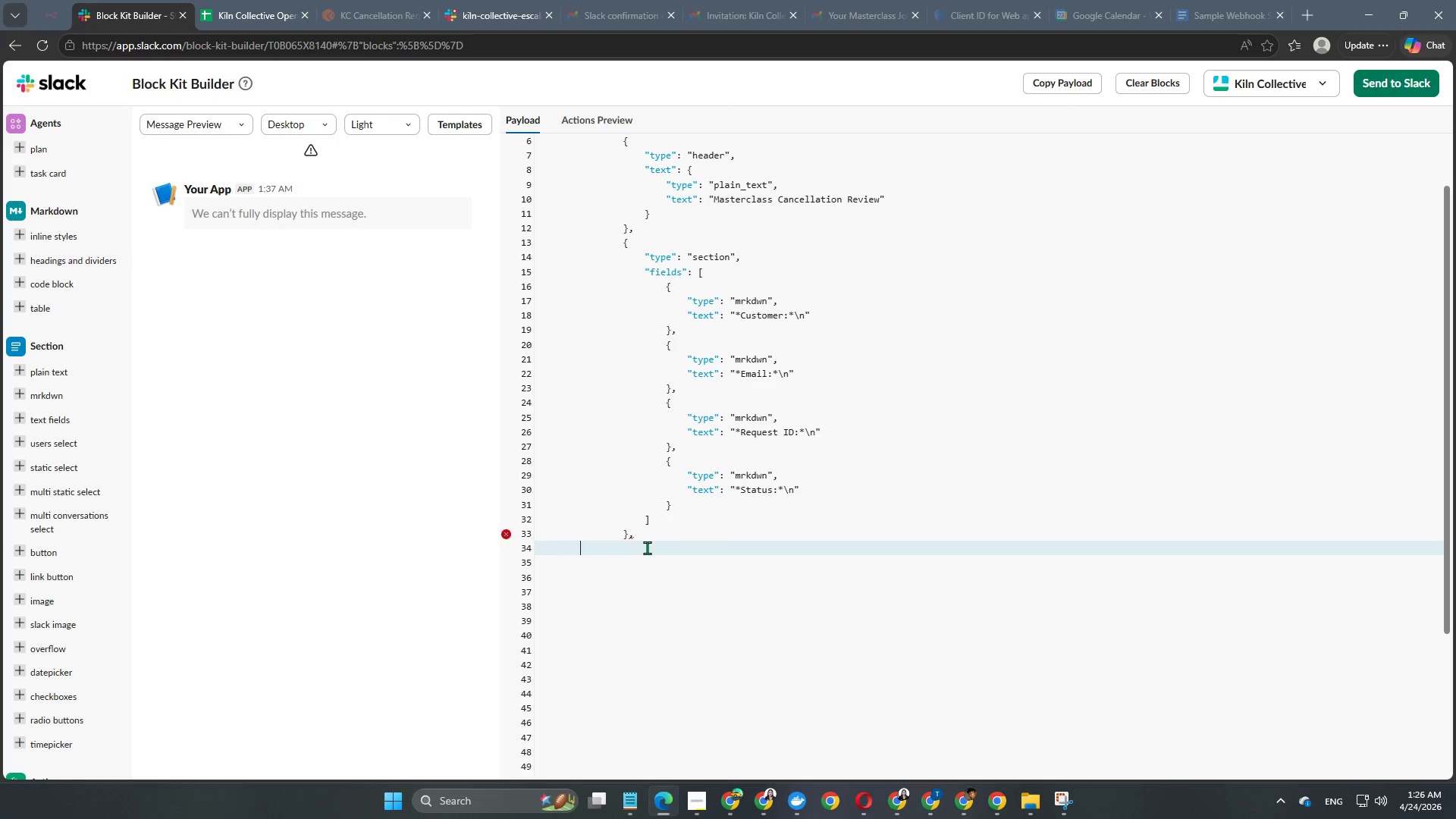 
key(Tab)
 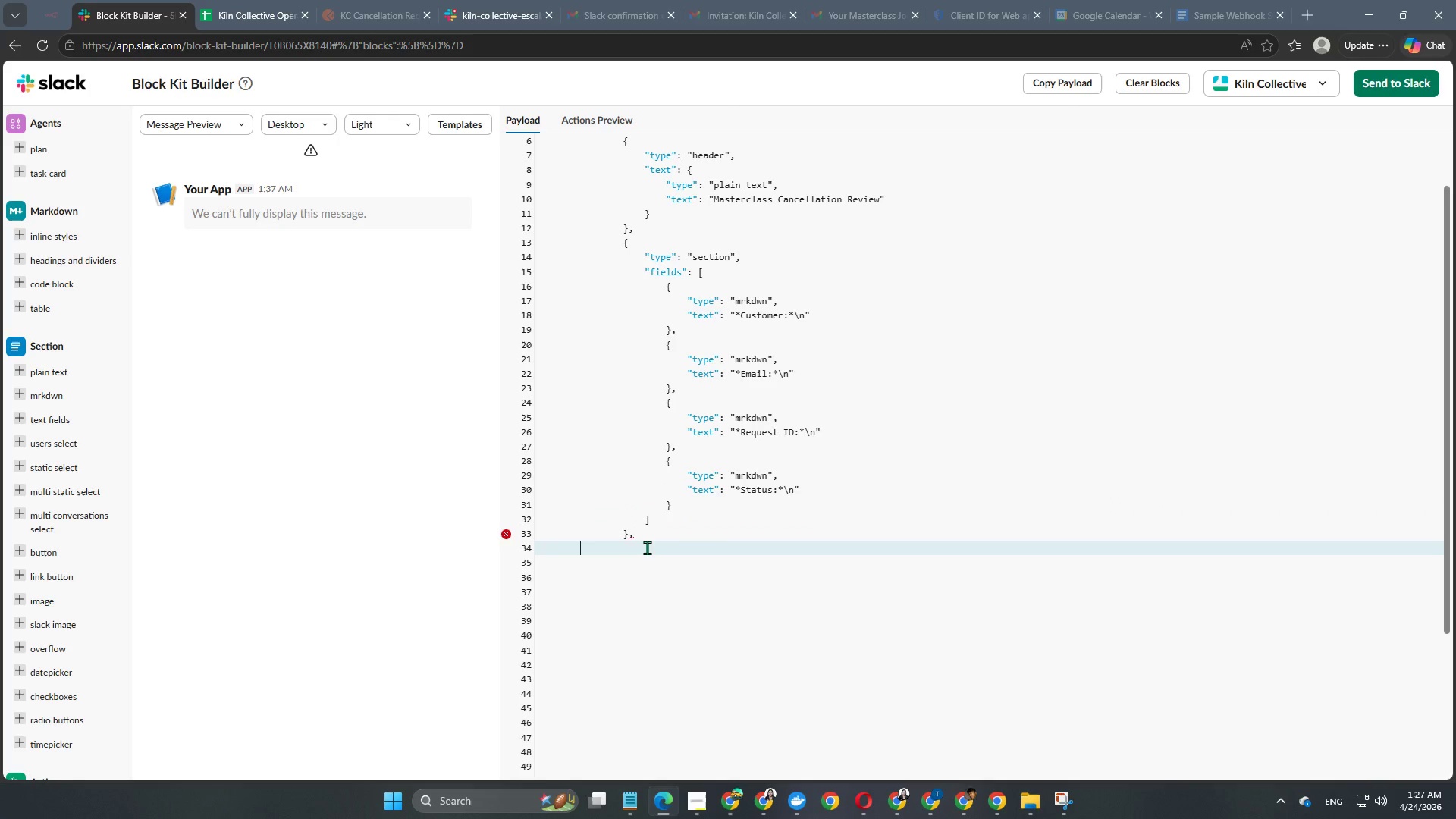 
key(Backspace)
 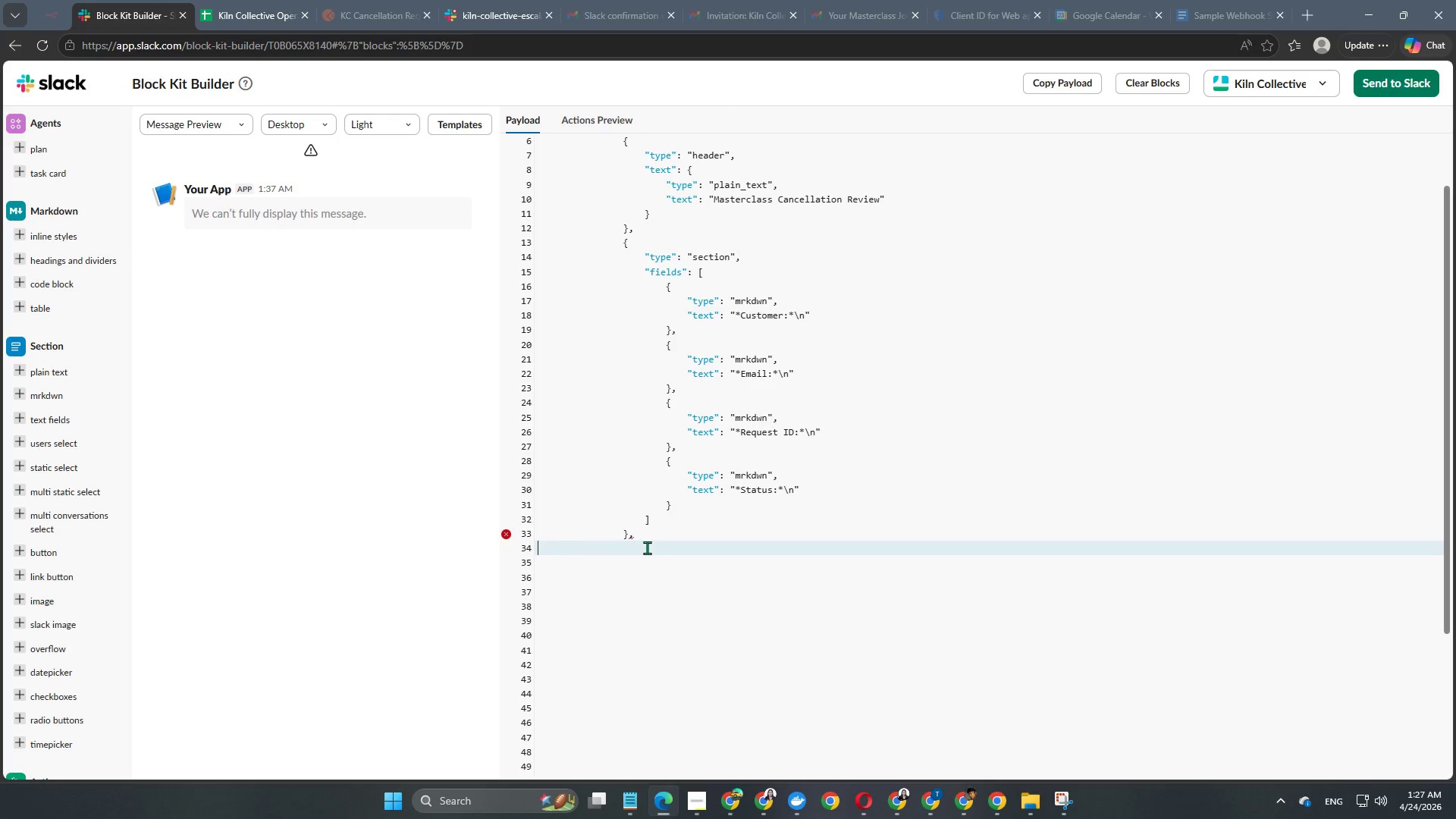 
key(Backspace)
 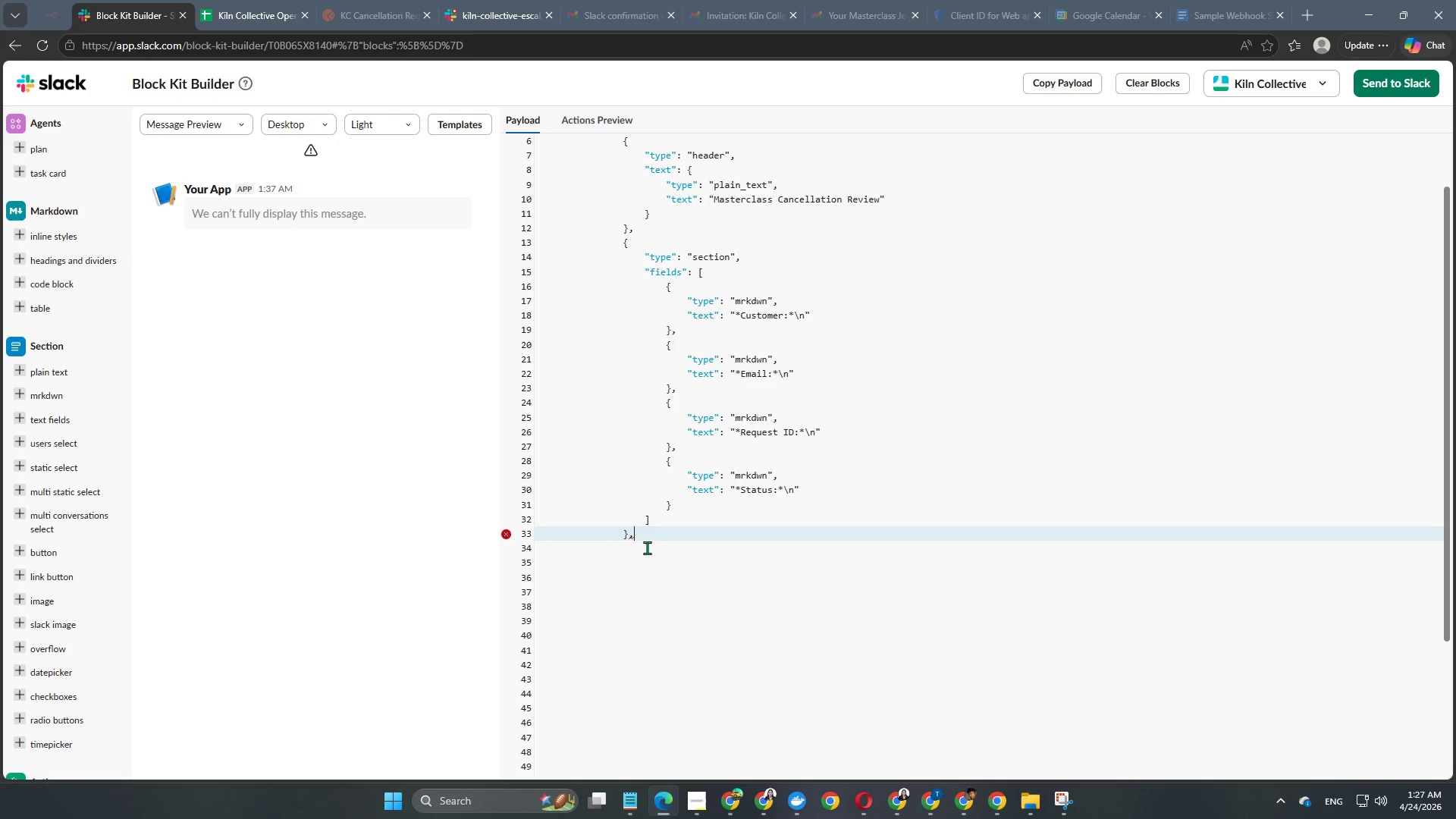 
key(Backspace)
 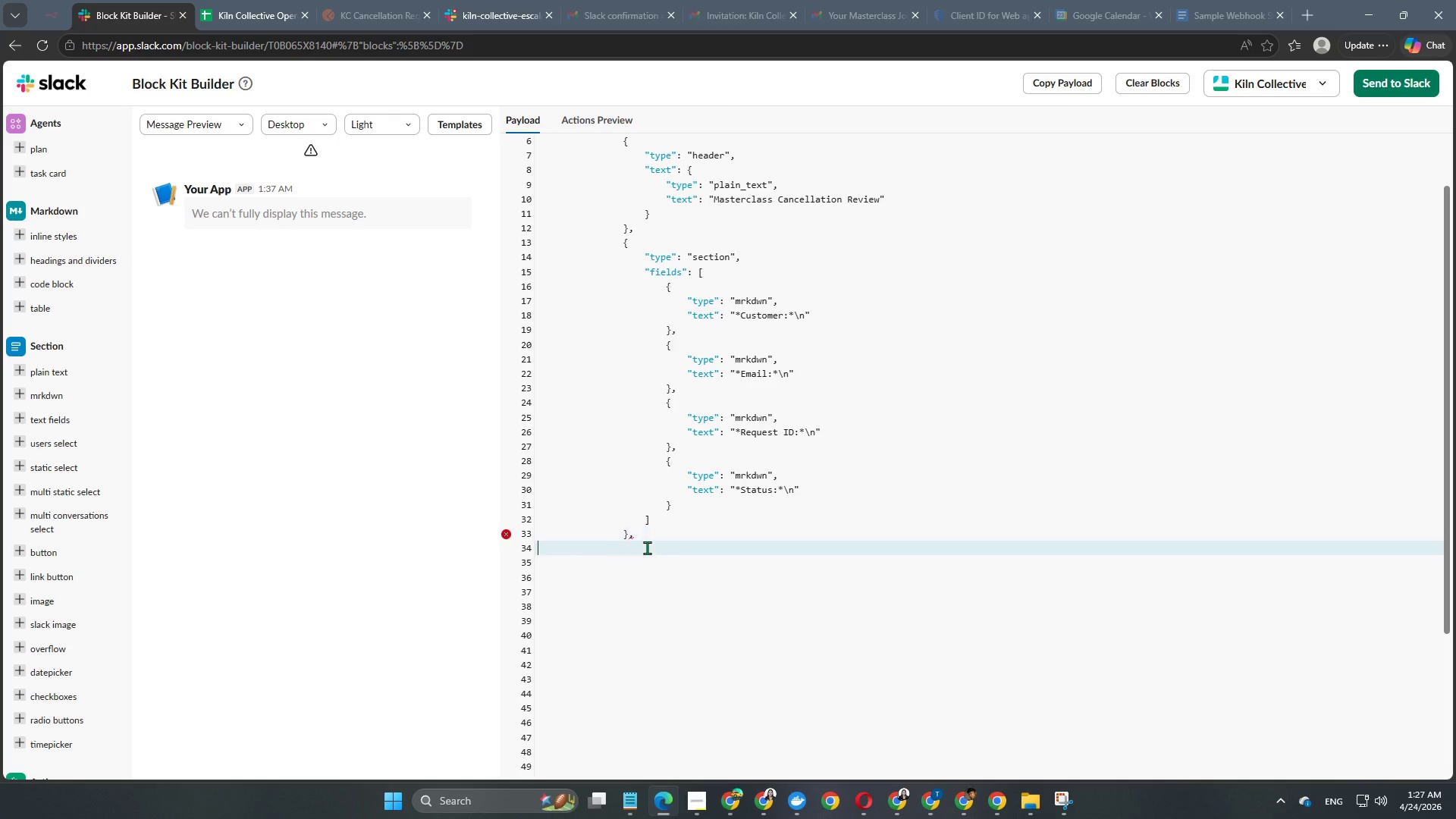 
key(Enter)
 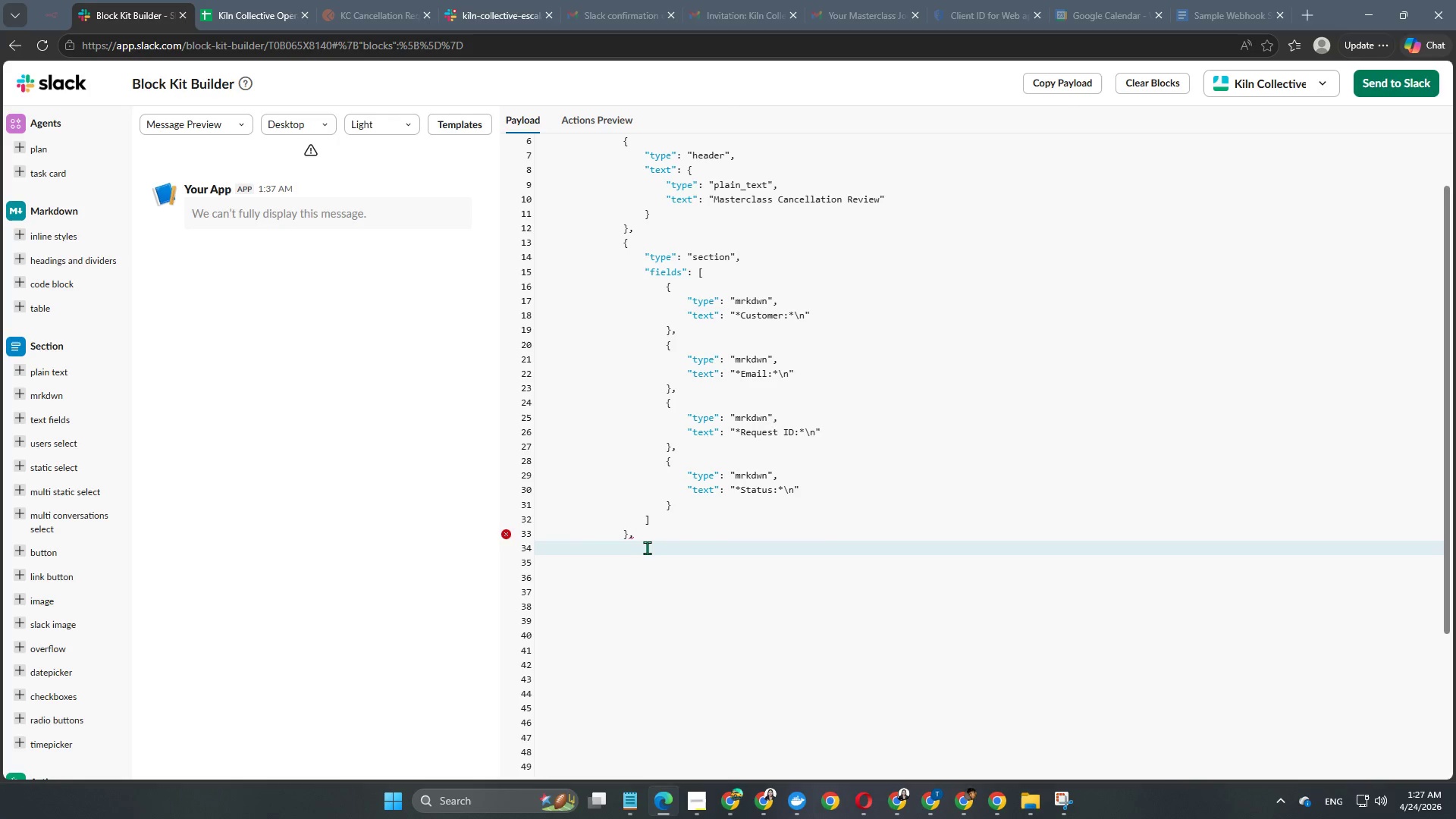 
key(Tab)
 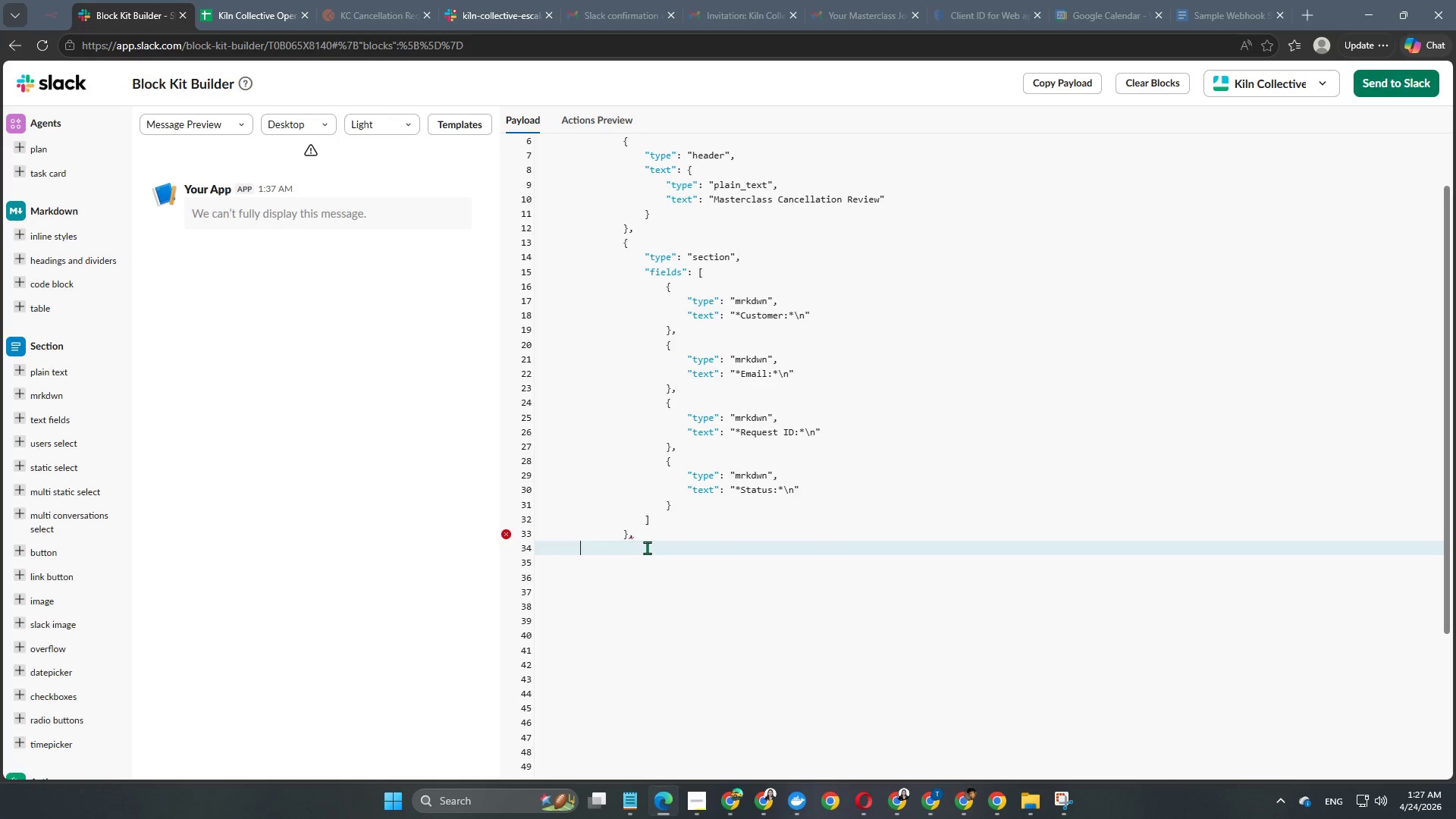 
key(Tab)
 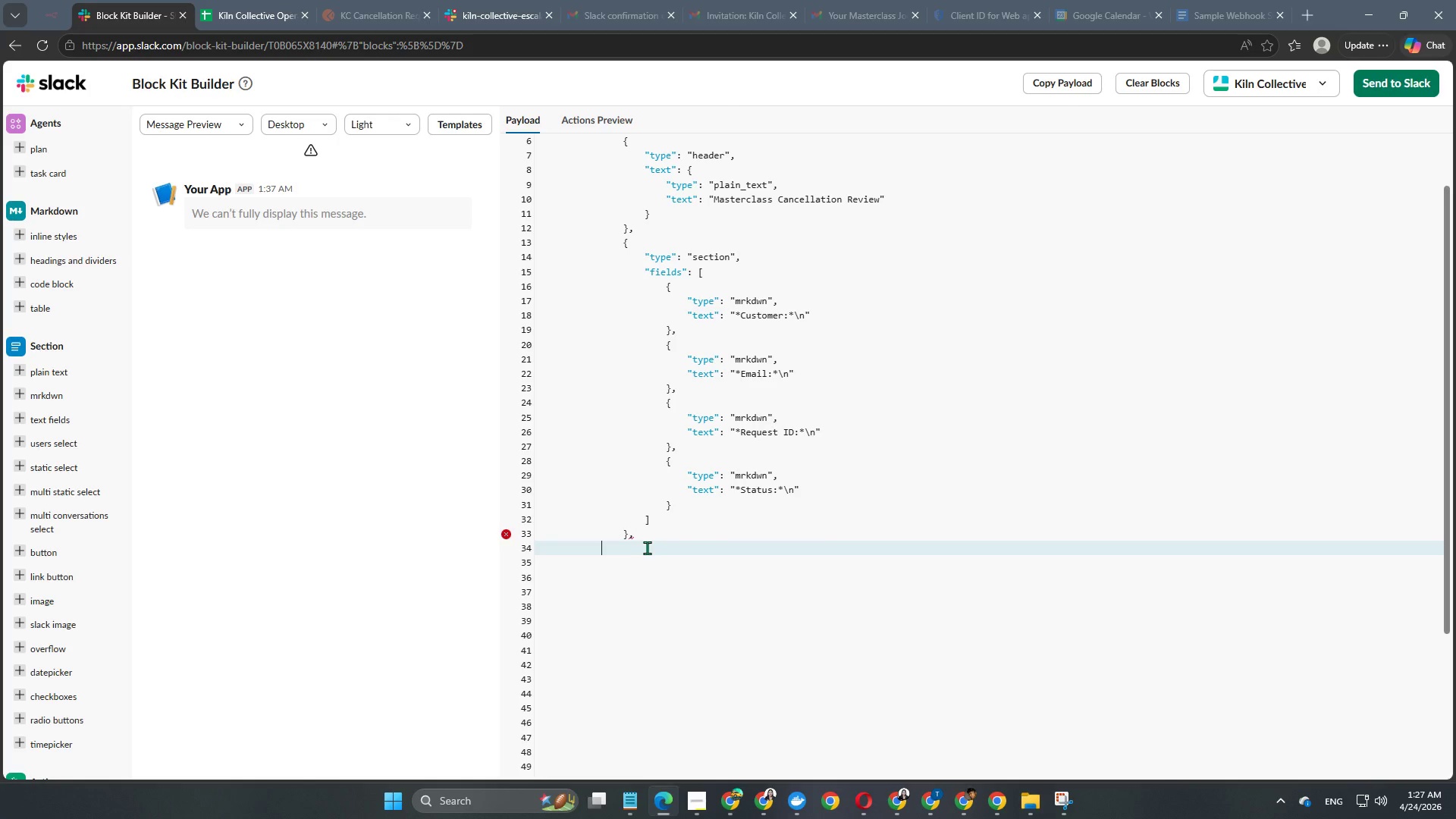 
key(Tab)
 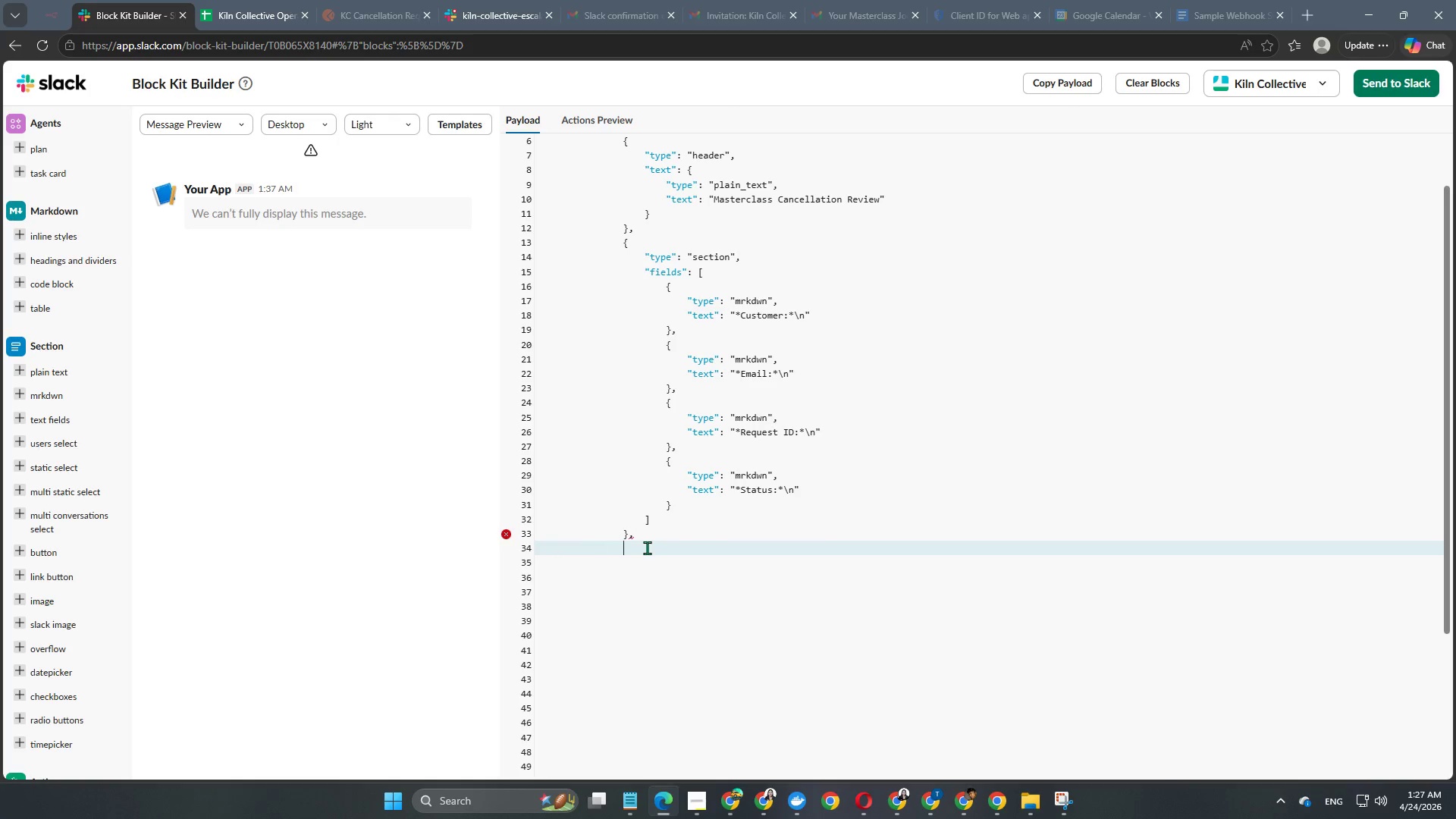 
key(Tab)
 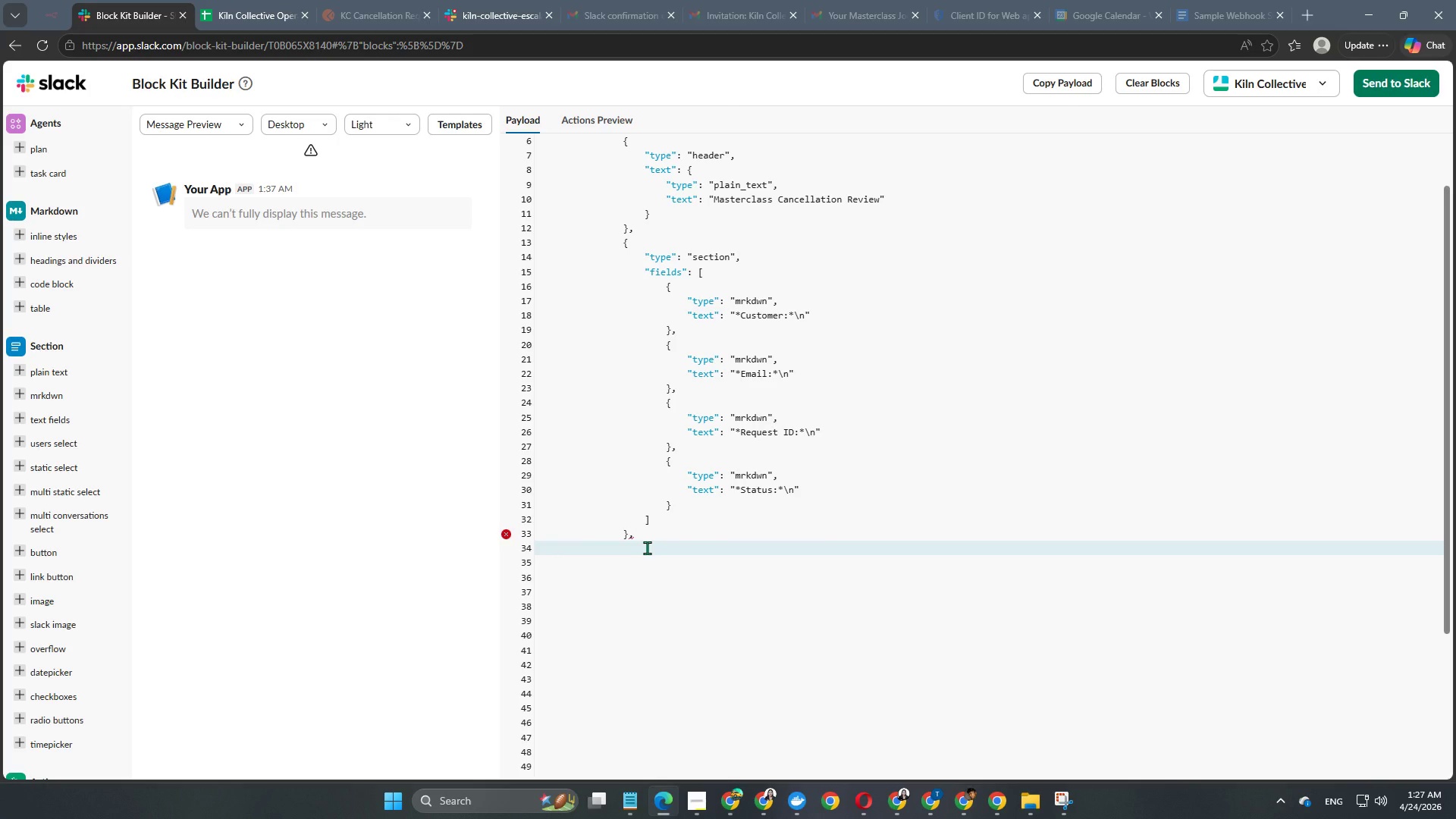 
key(Shift+BracketLeft)
 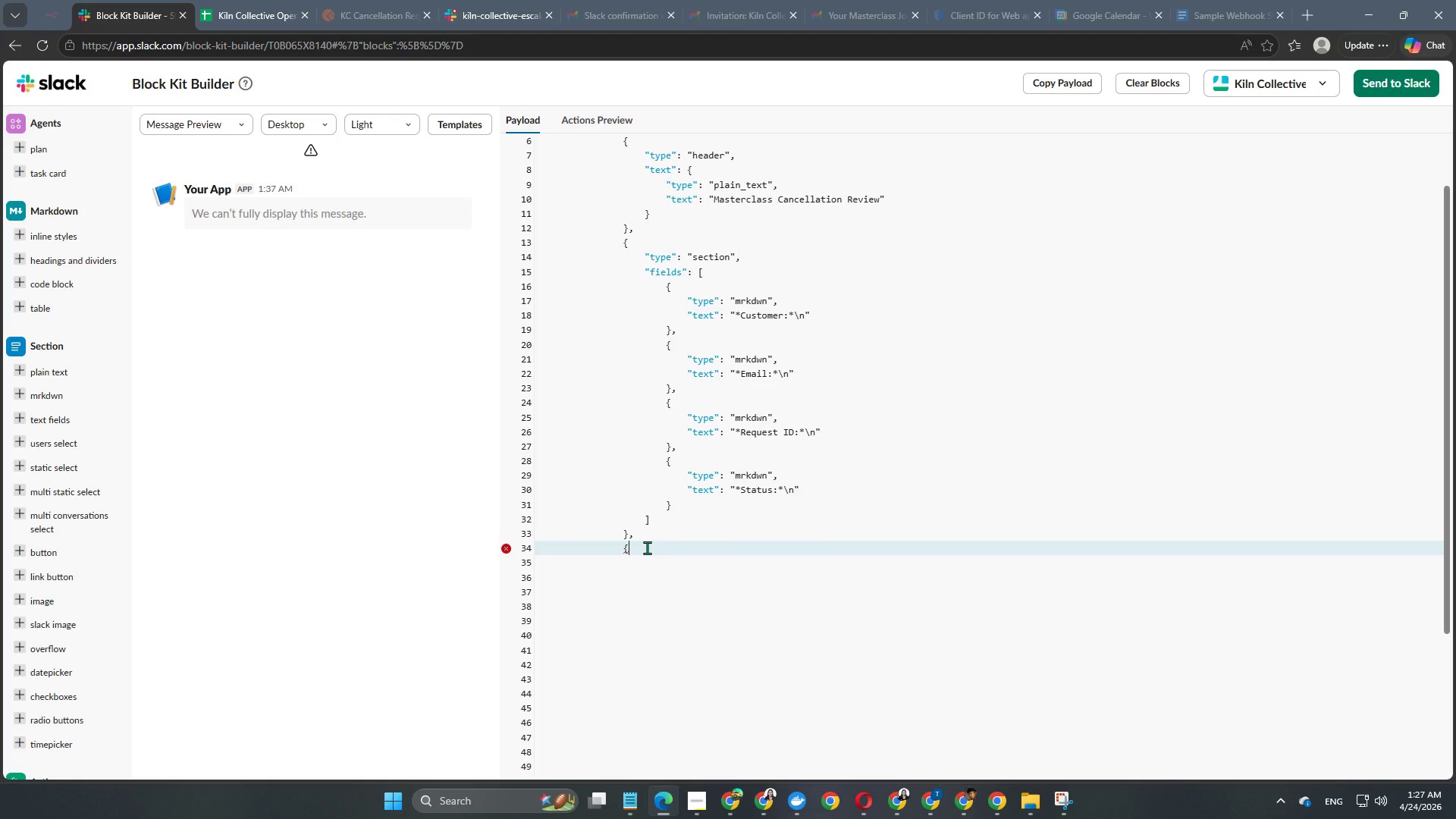 
key(Enter)
 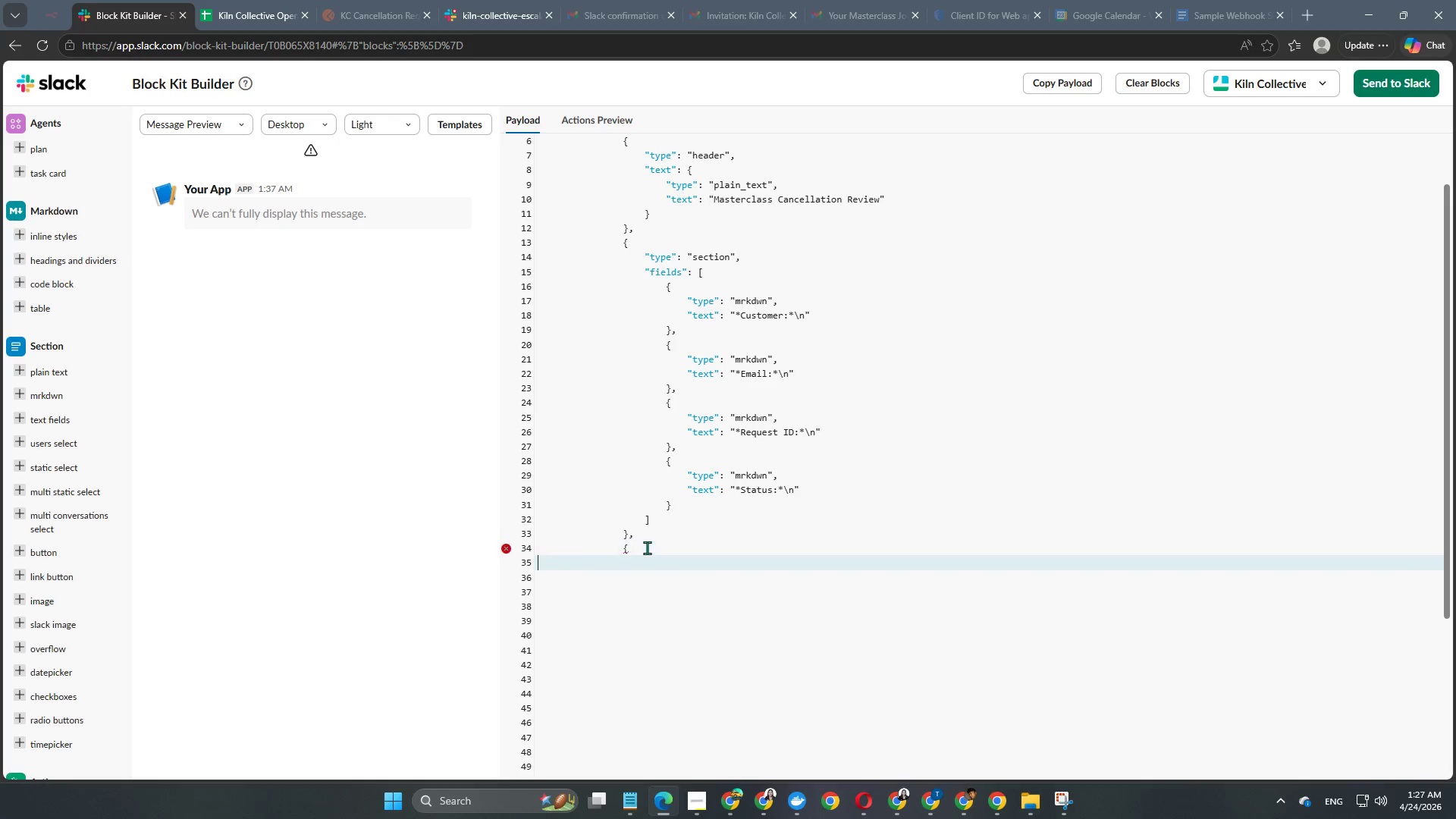 
key(Enter)
 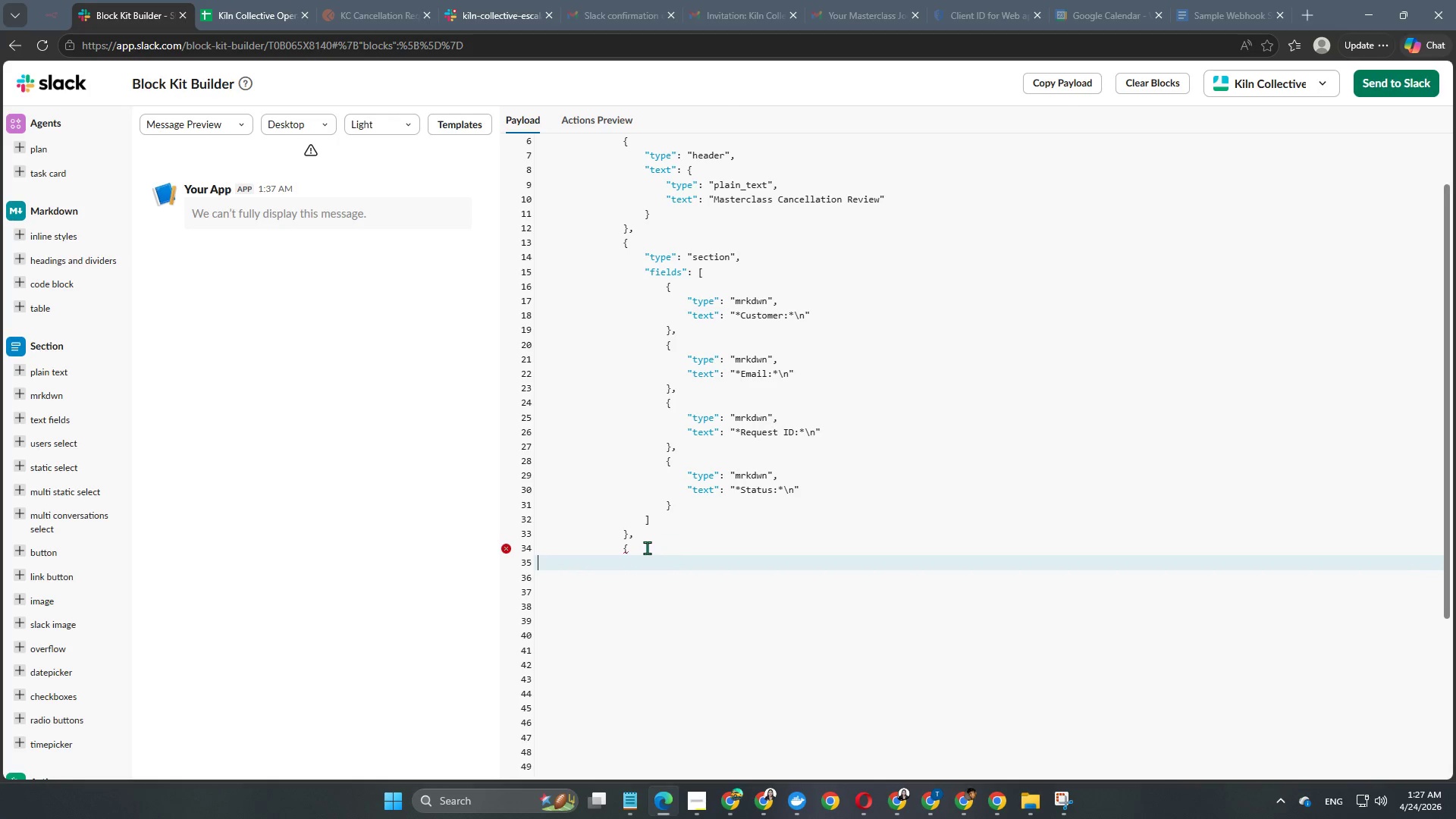 
key(Enter)
 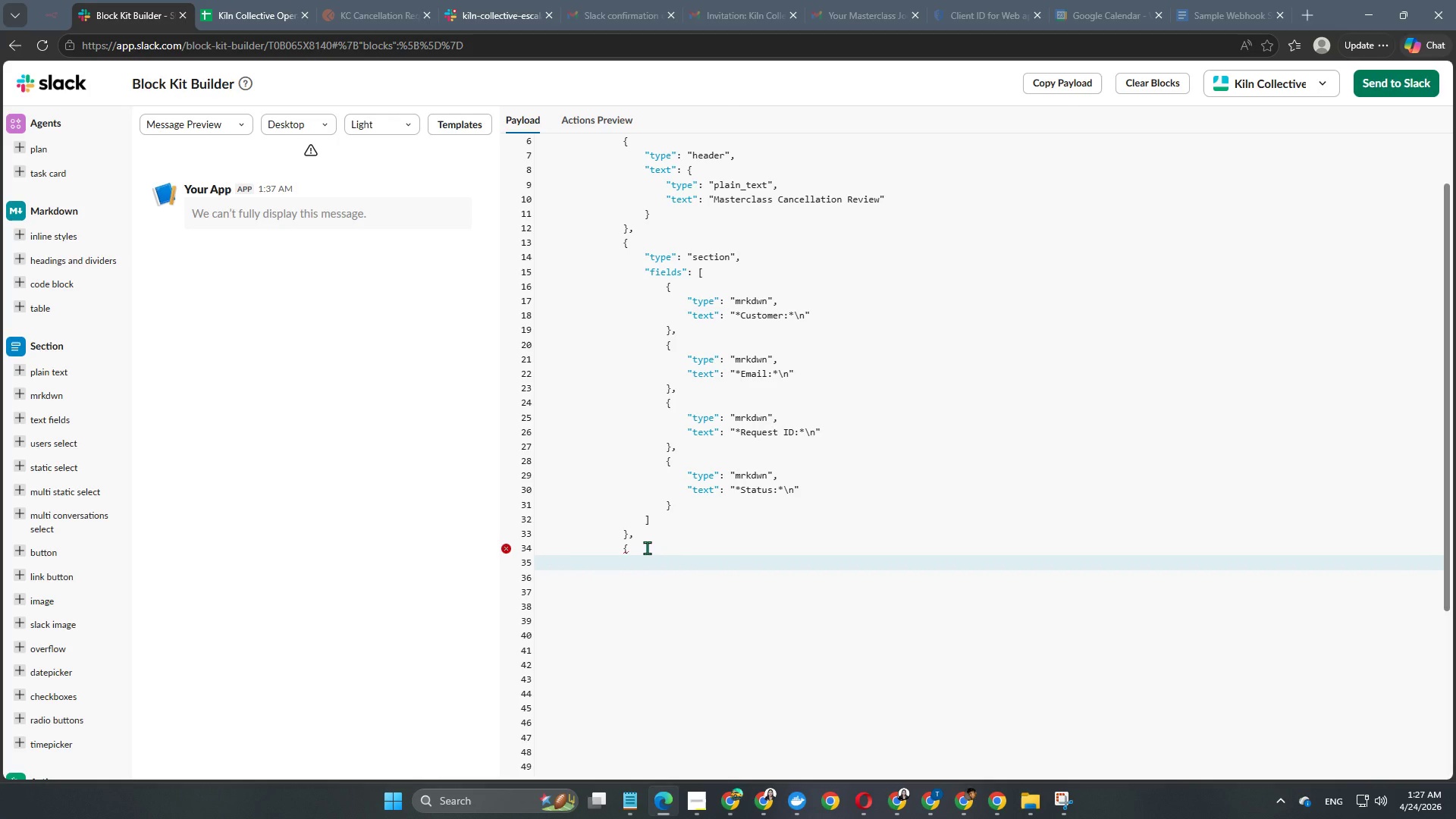 
type("type": "section",)
 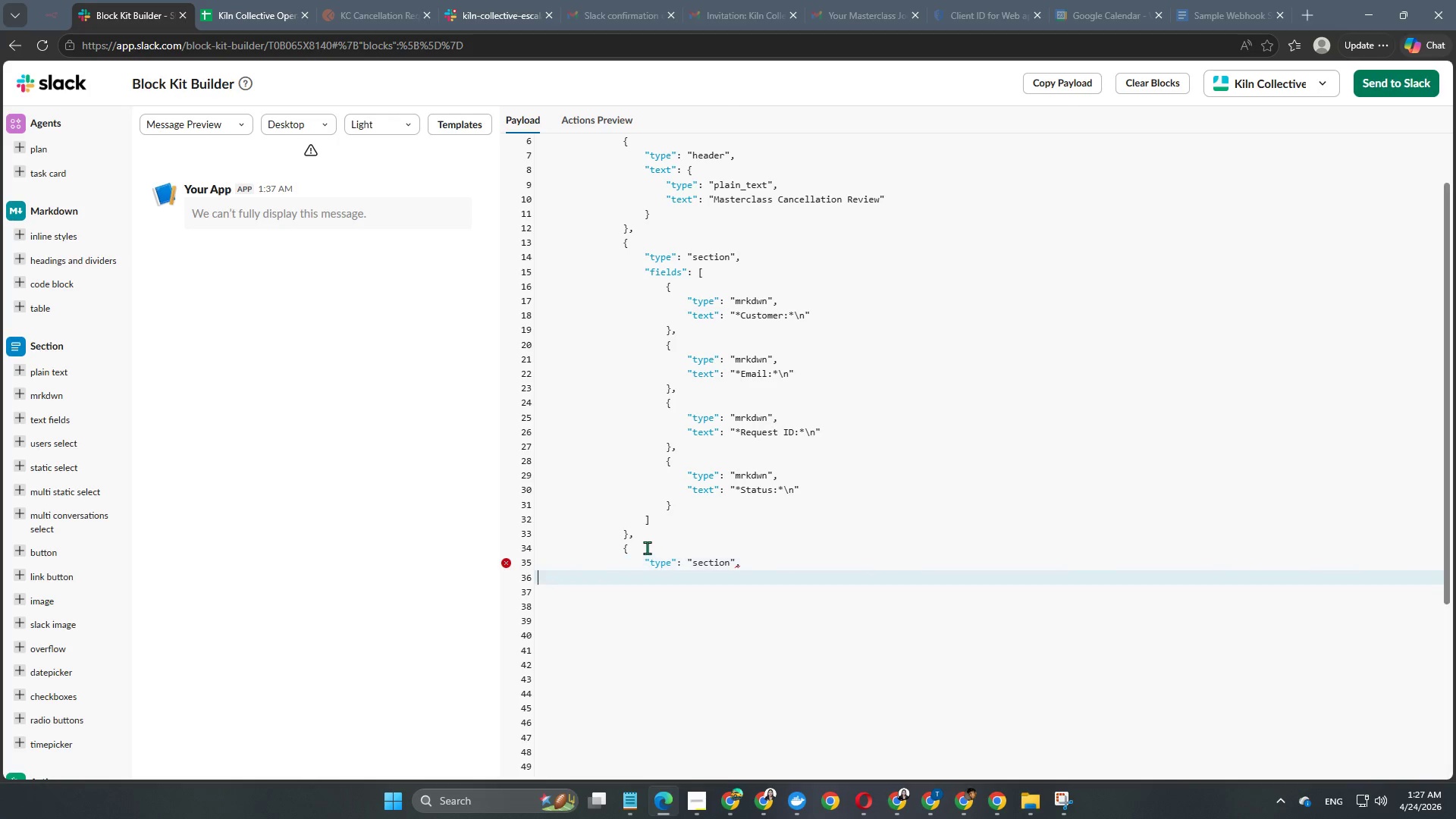 
key(Enter)
 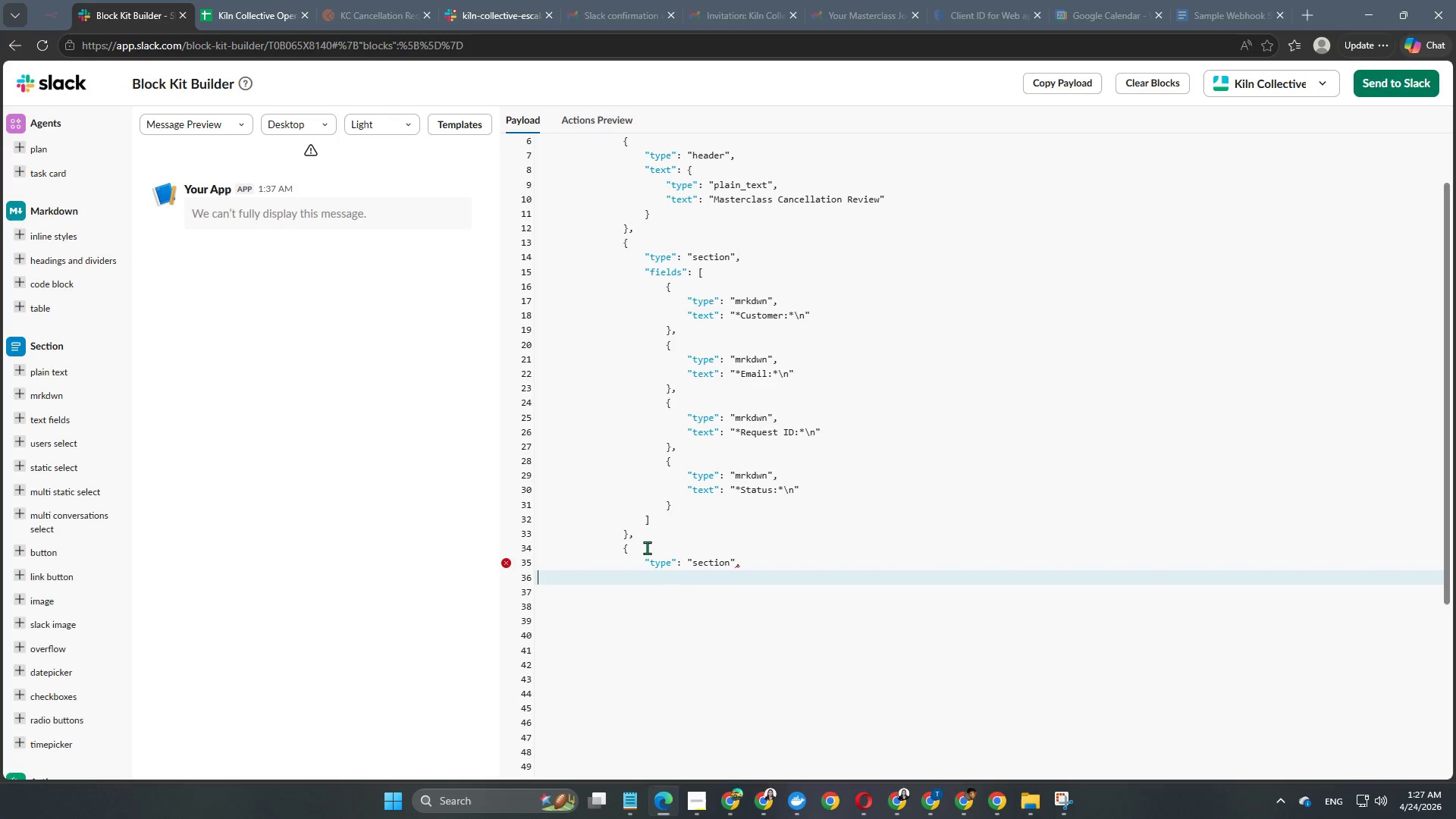 
key(Enter)
 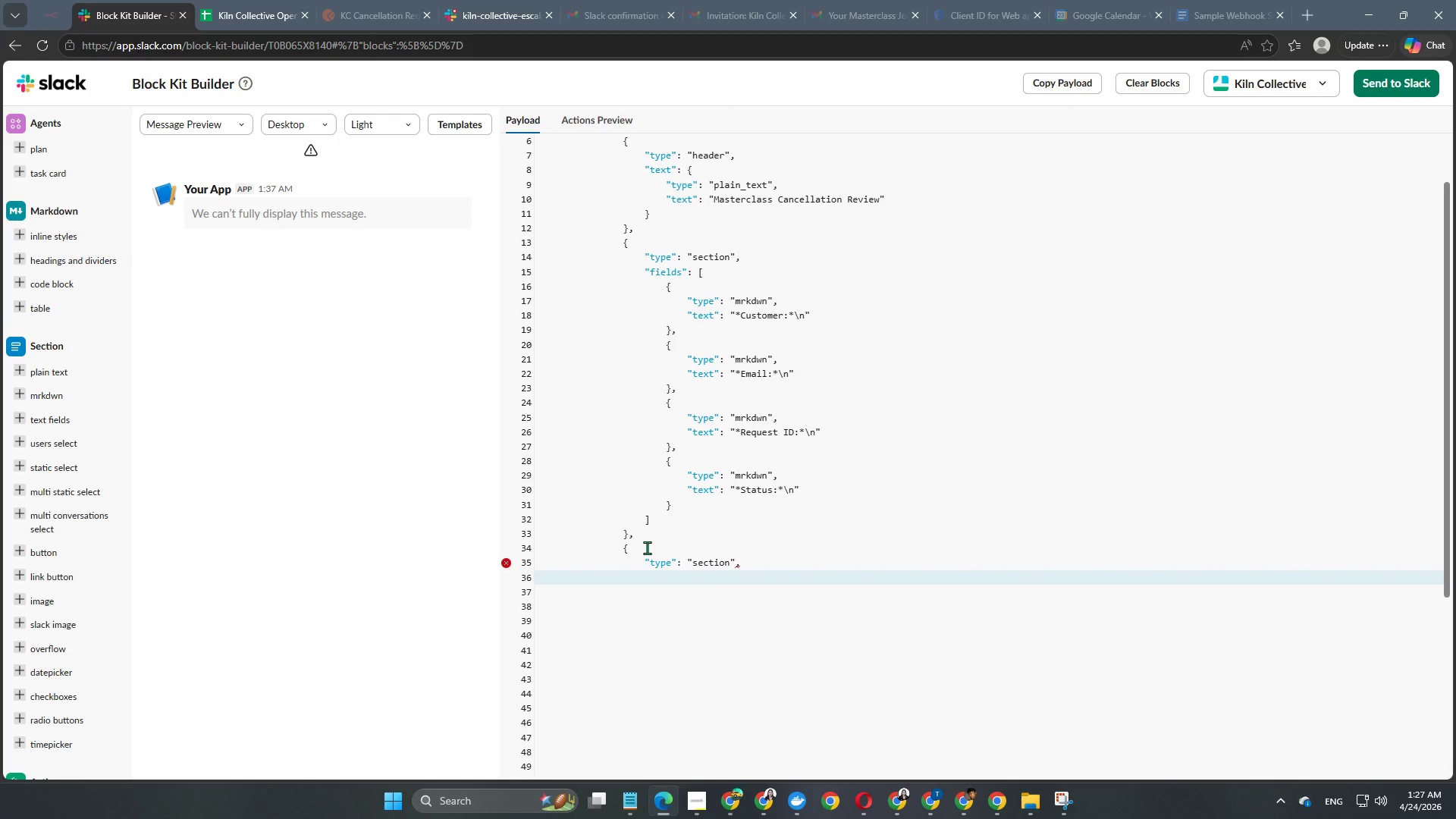 
type("text": {)
 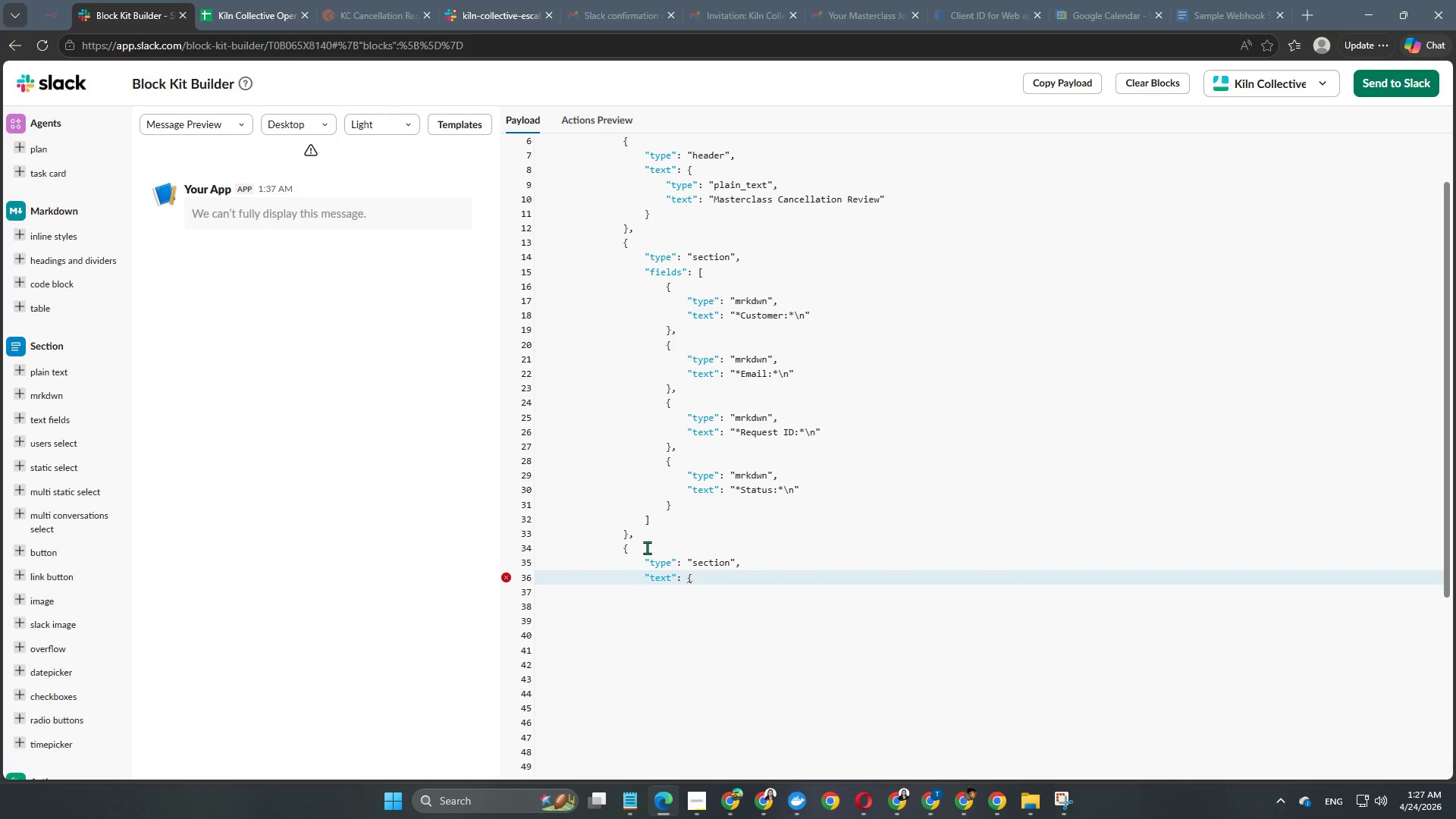 
key(Enter)
 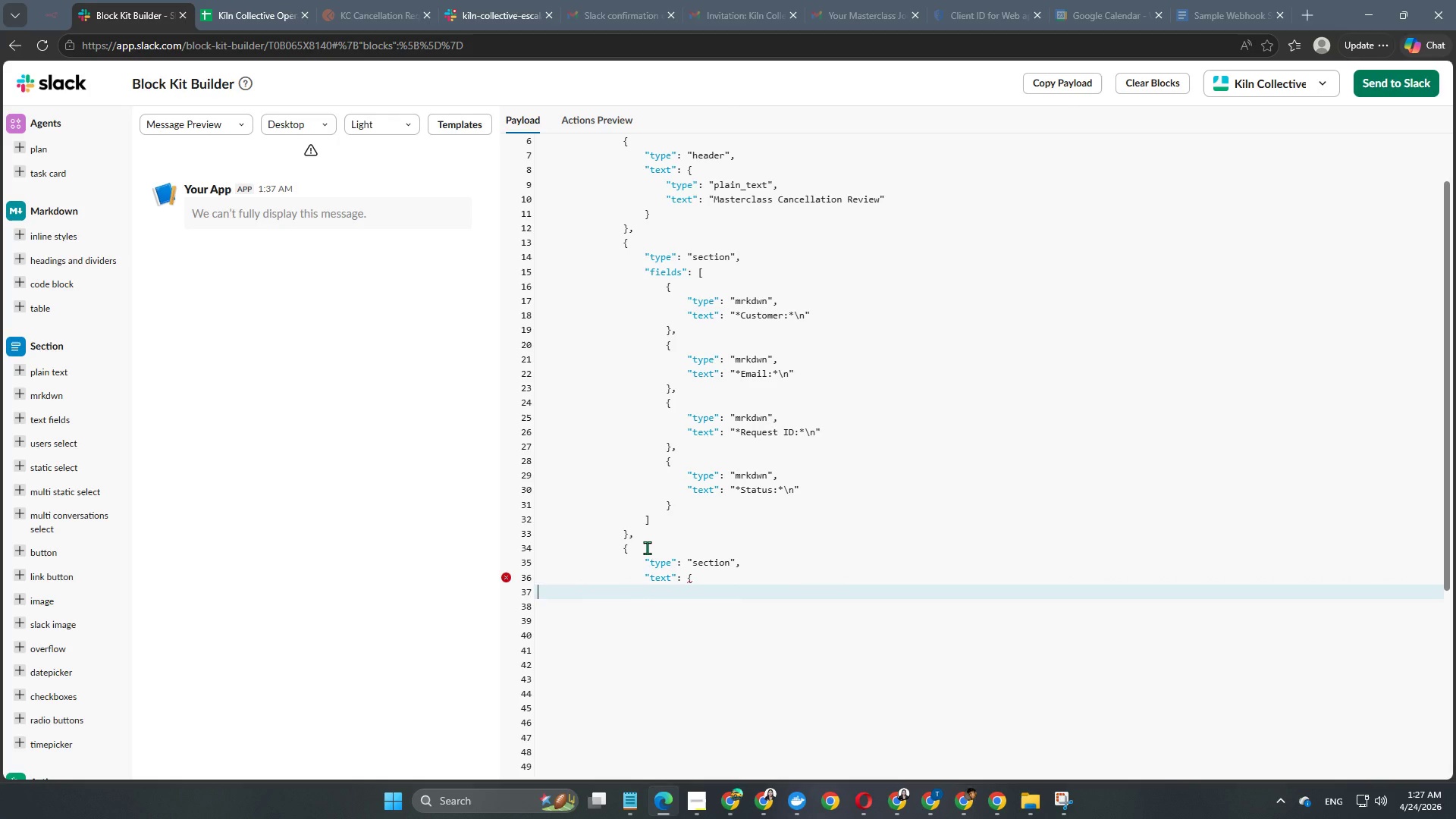 
key(Enter)
 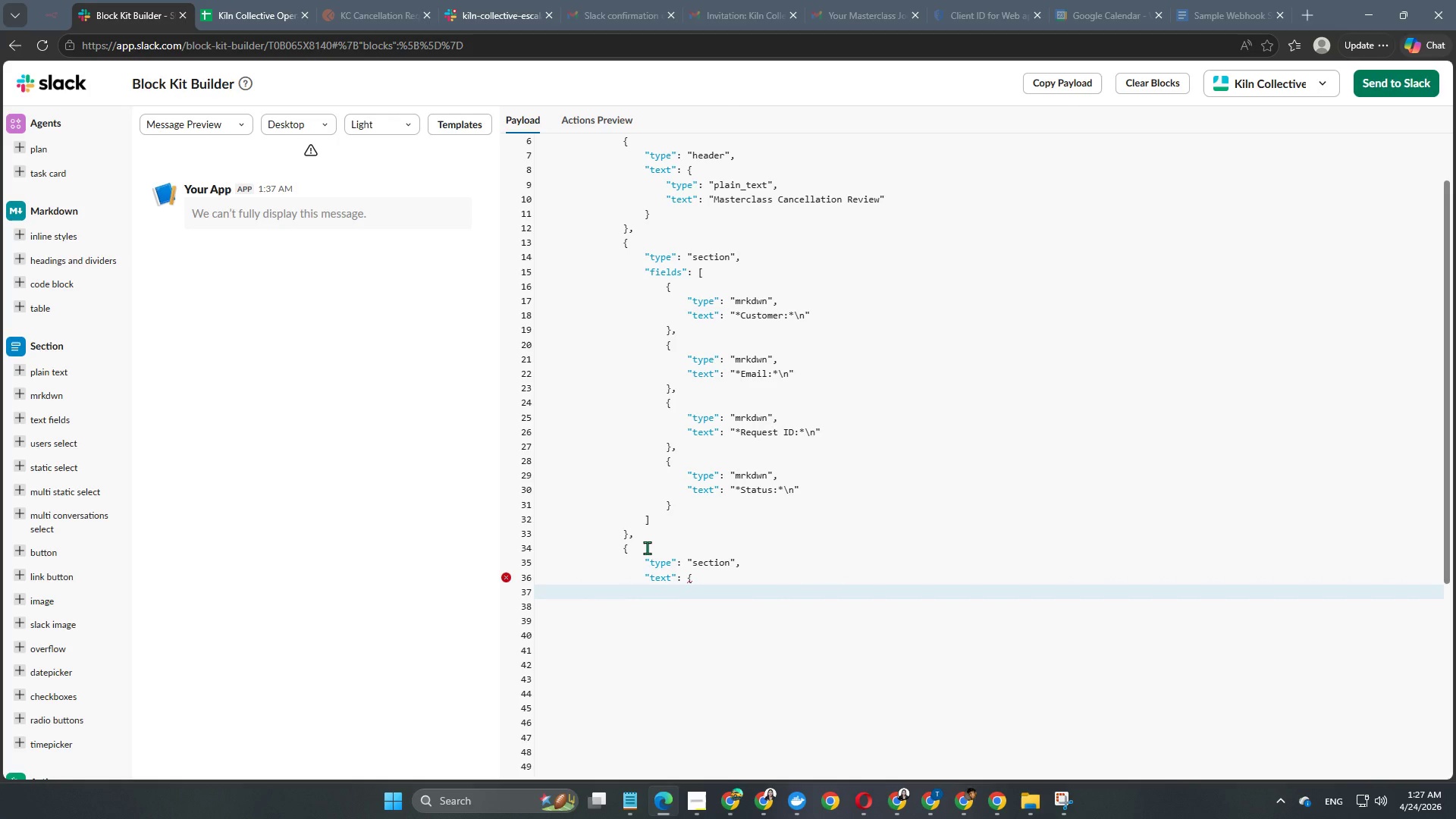 
type("type": "mrkswn",)
 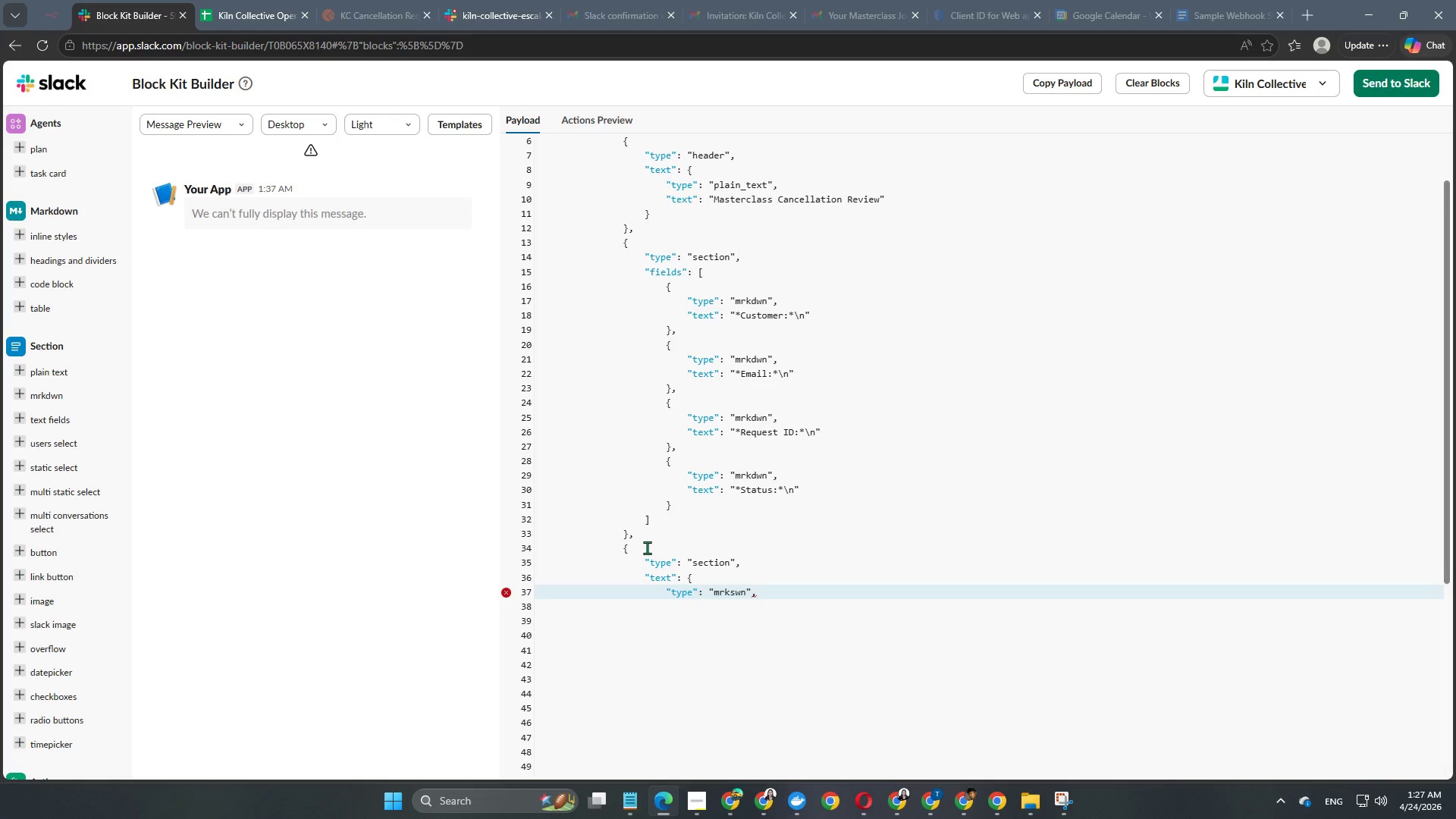 
key(ArrowLeft)
 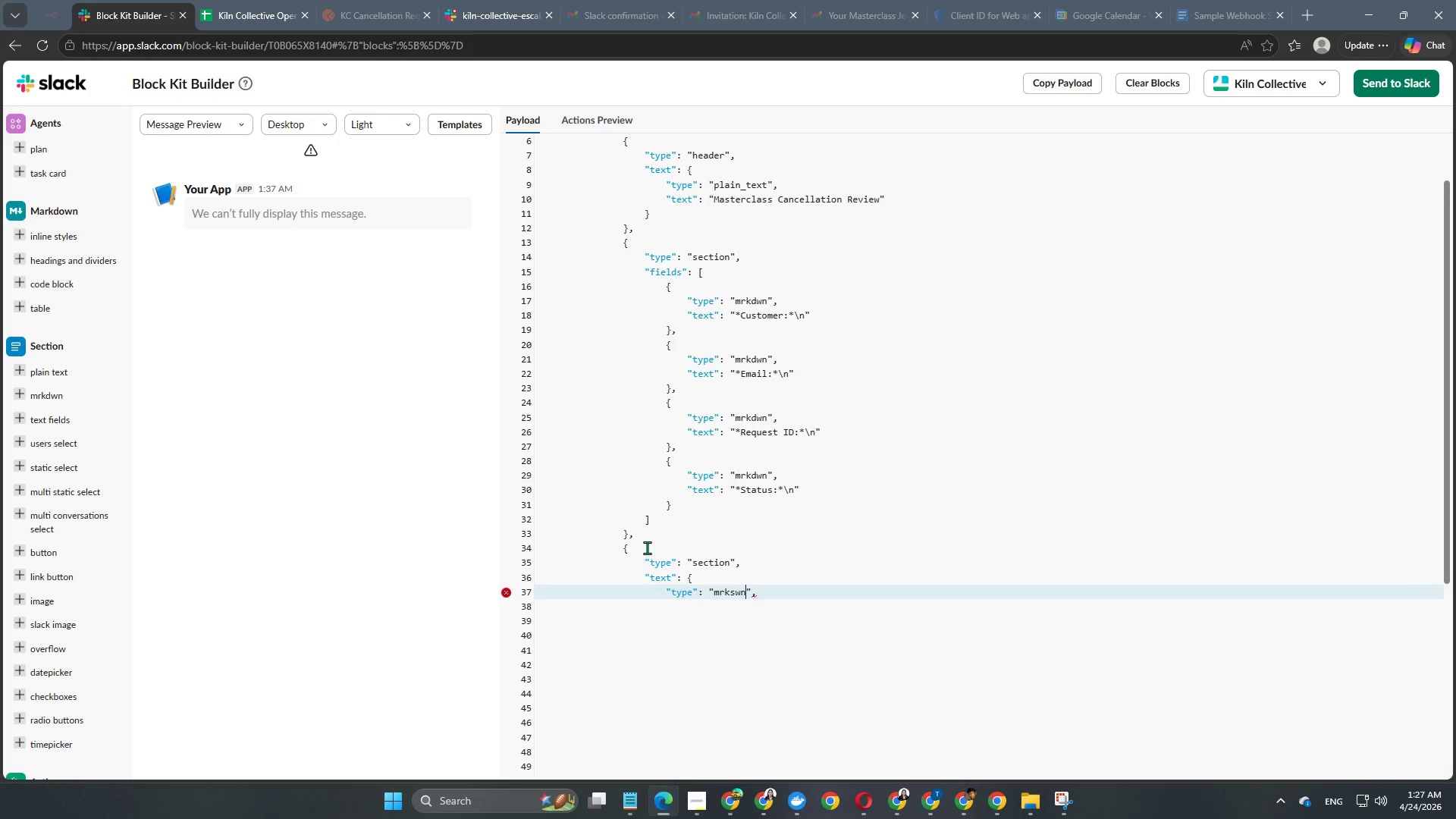 
key(ArrowLeft)
 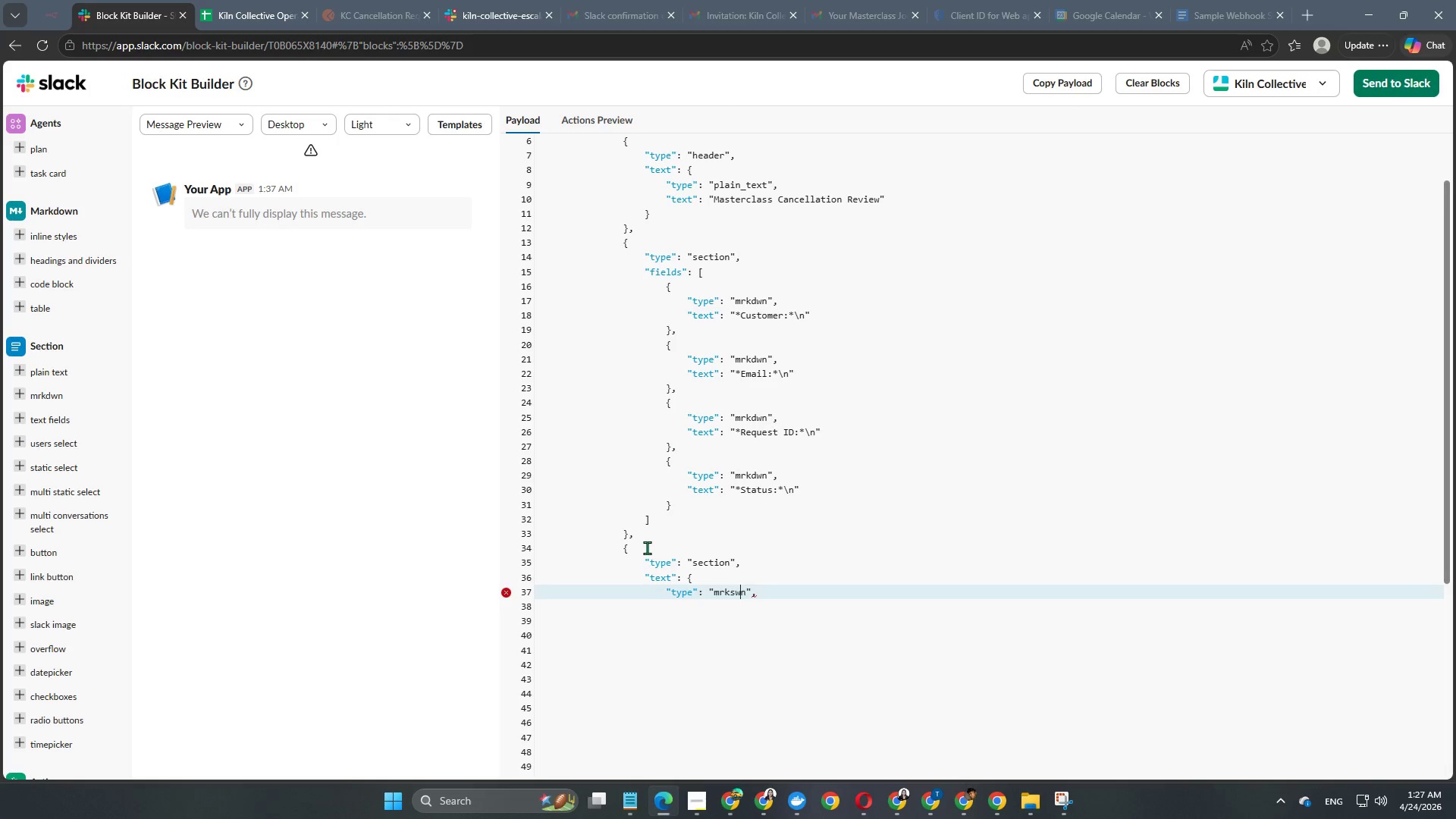 
key(ArrowLeft)
 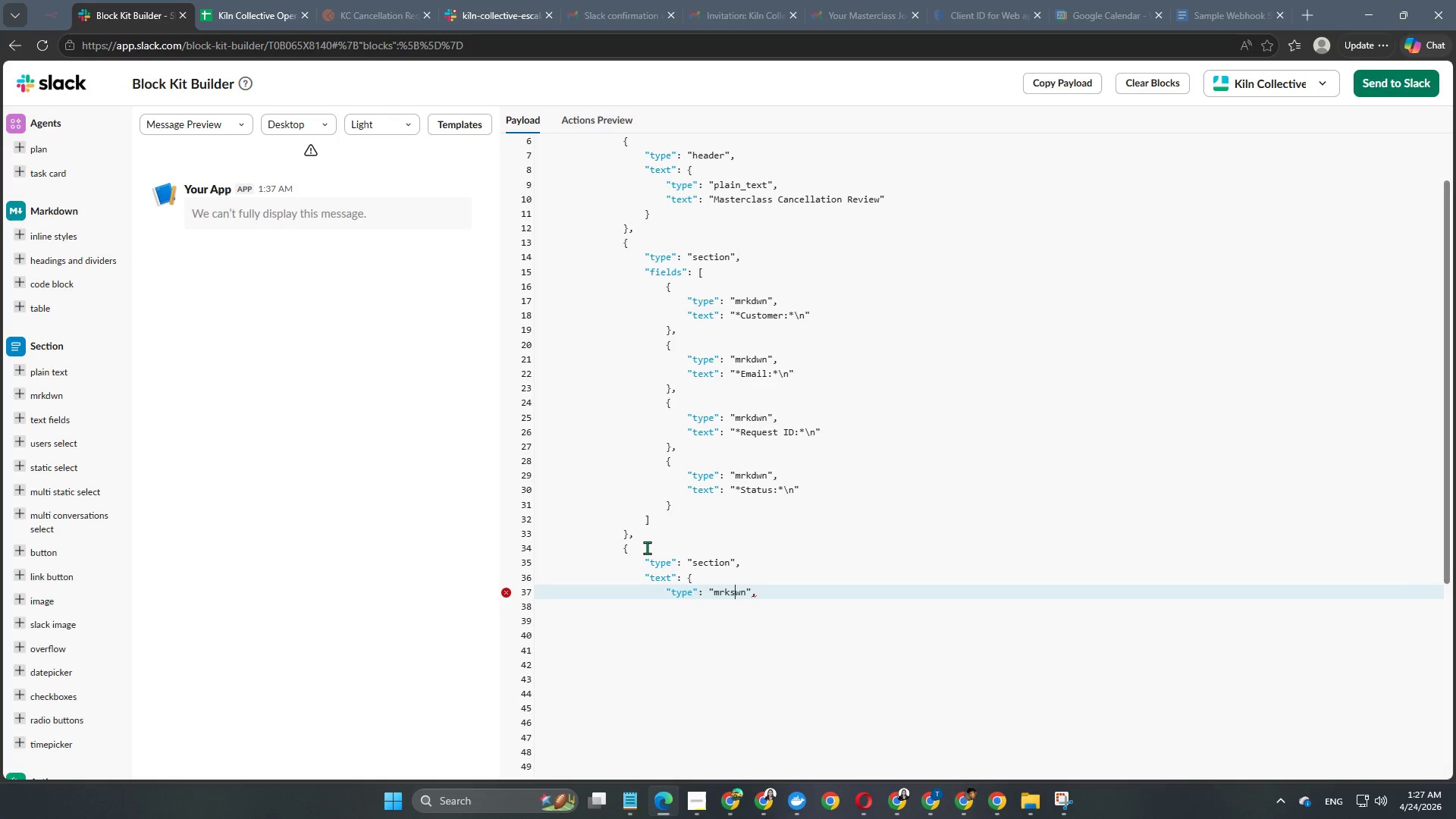 
key(ArrowLeft)
 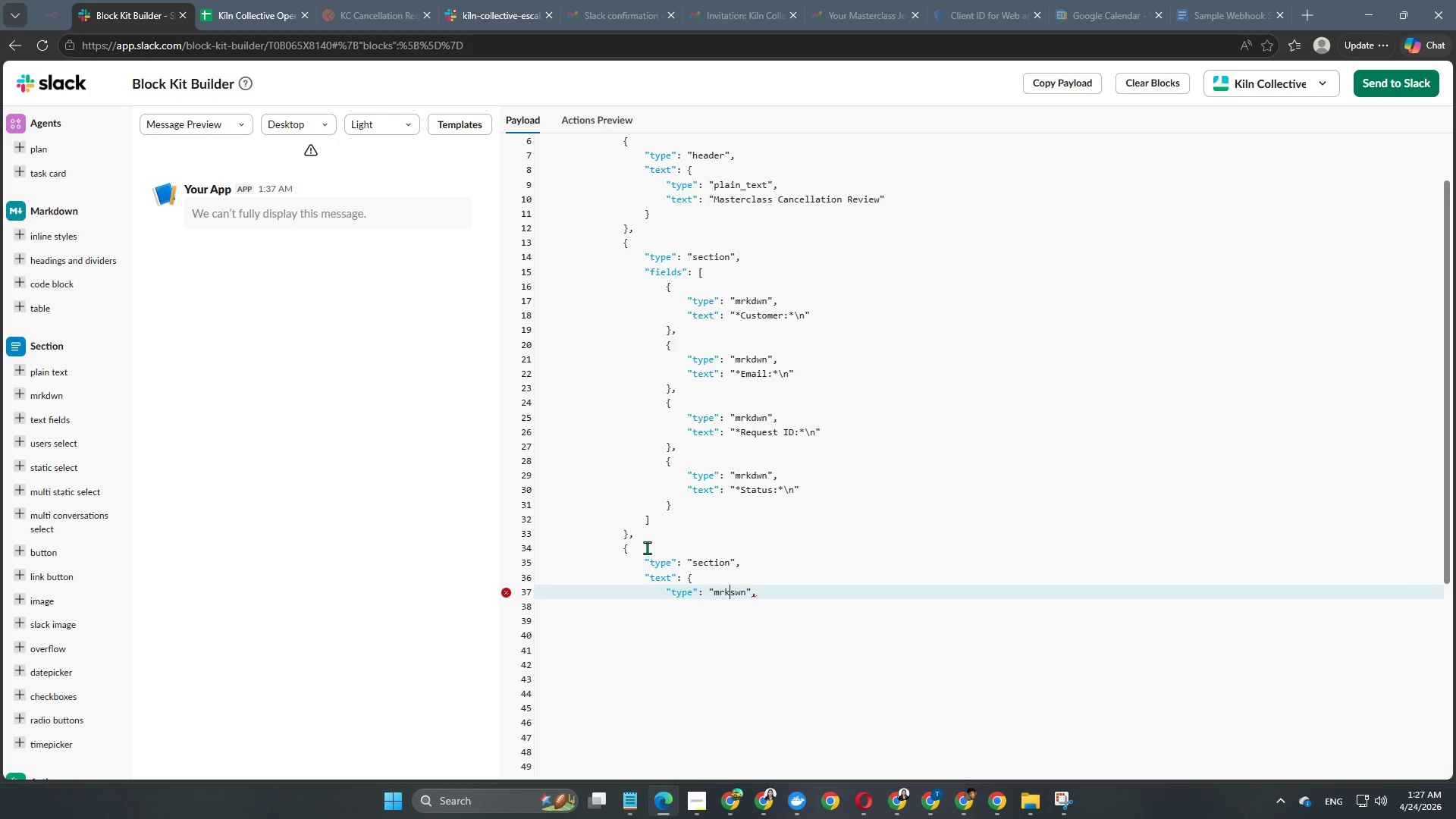 
key(ArrowLeft)
 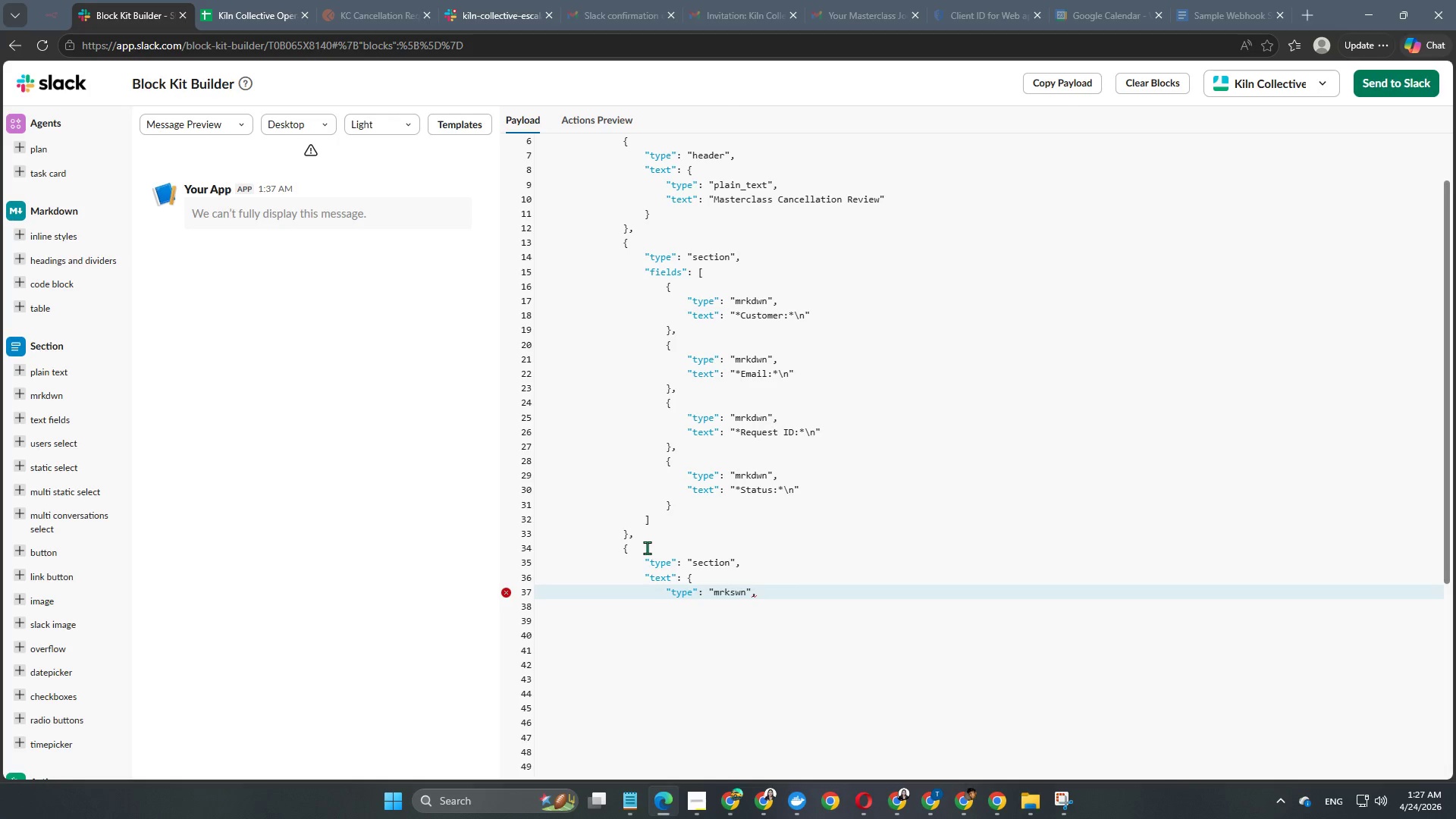 
key(ArrowRight)
 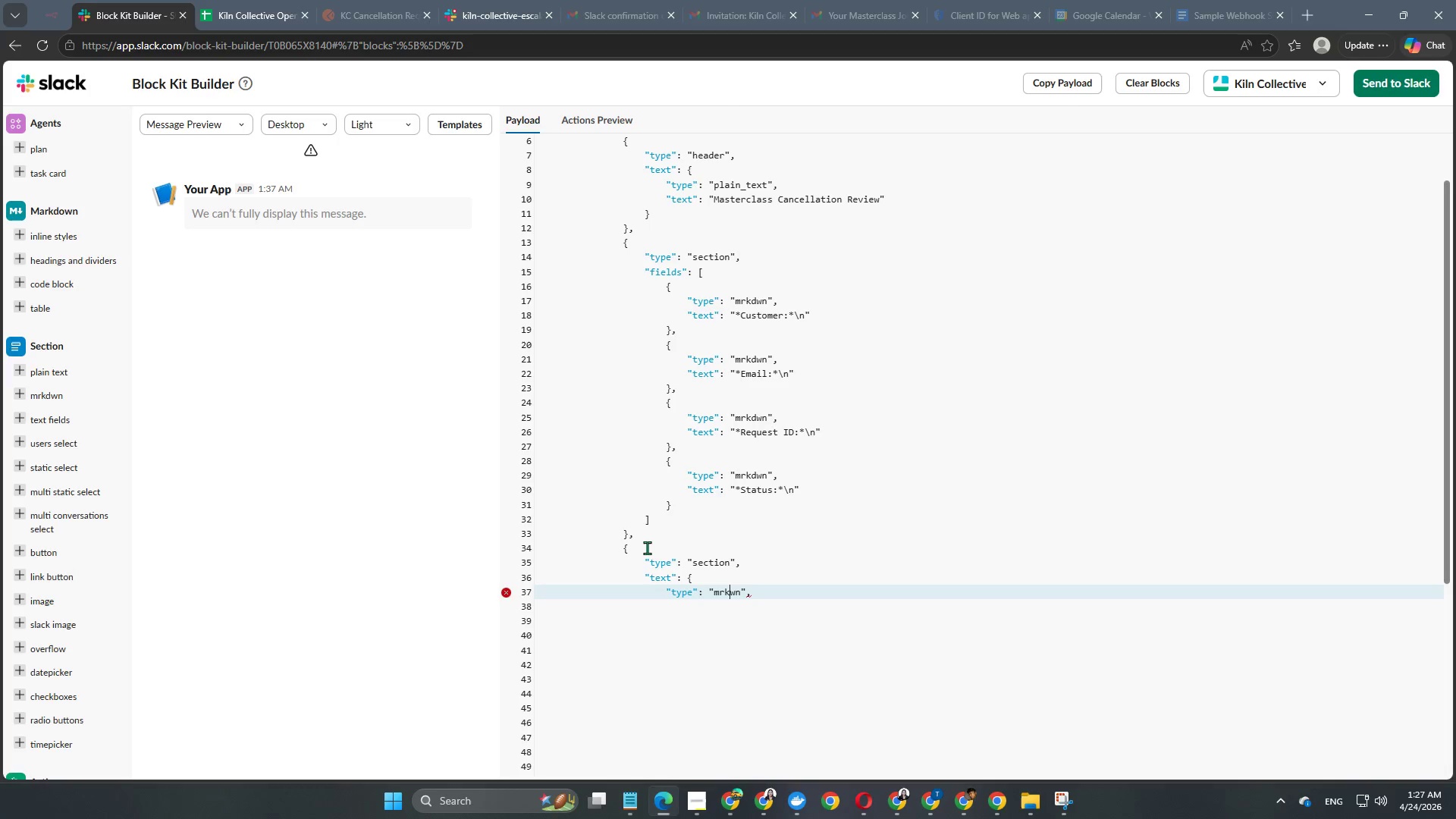 
key(Backspace)
 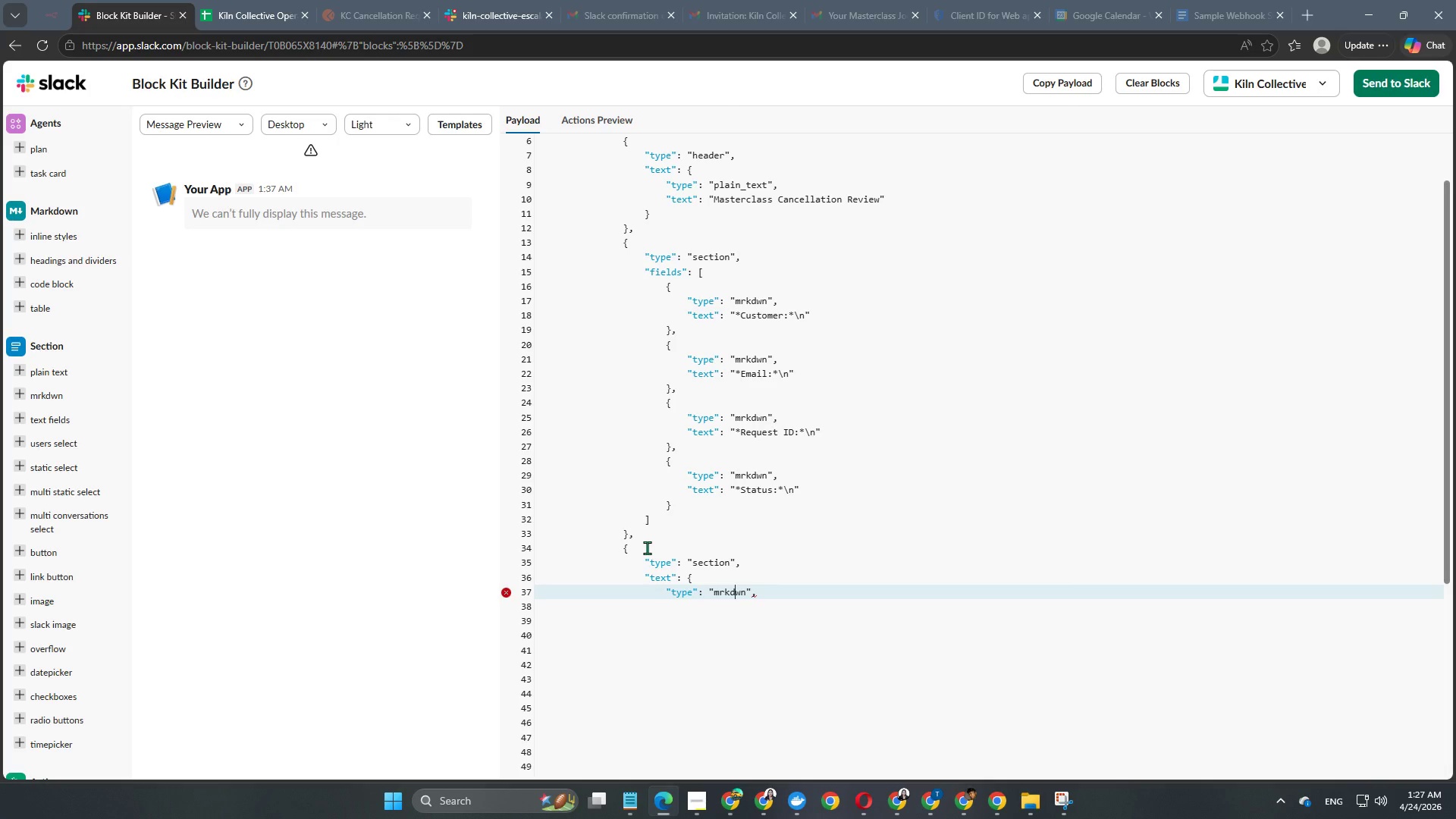 
key(D)
 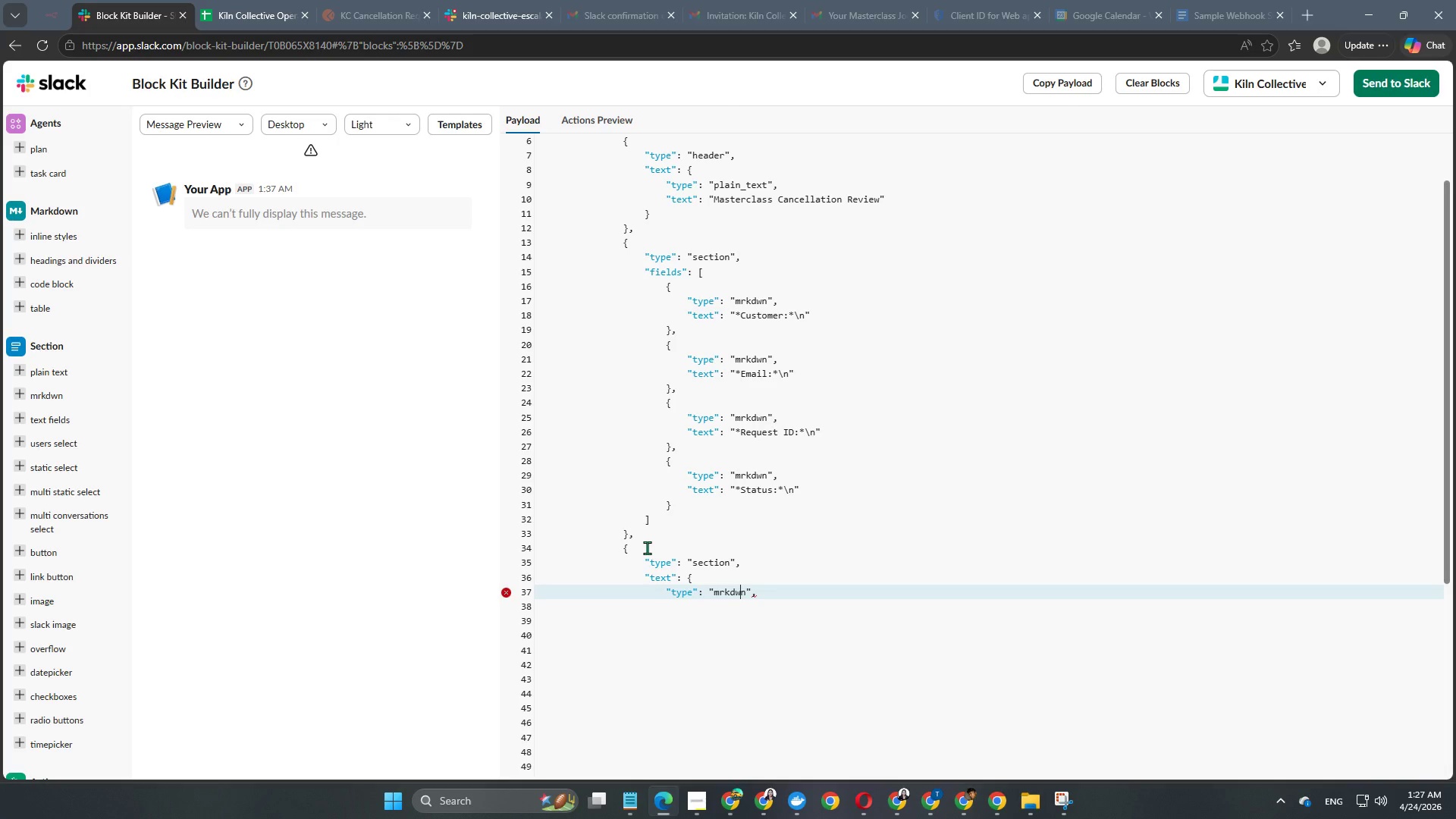 
key(ArrowRight)
 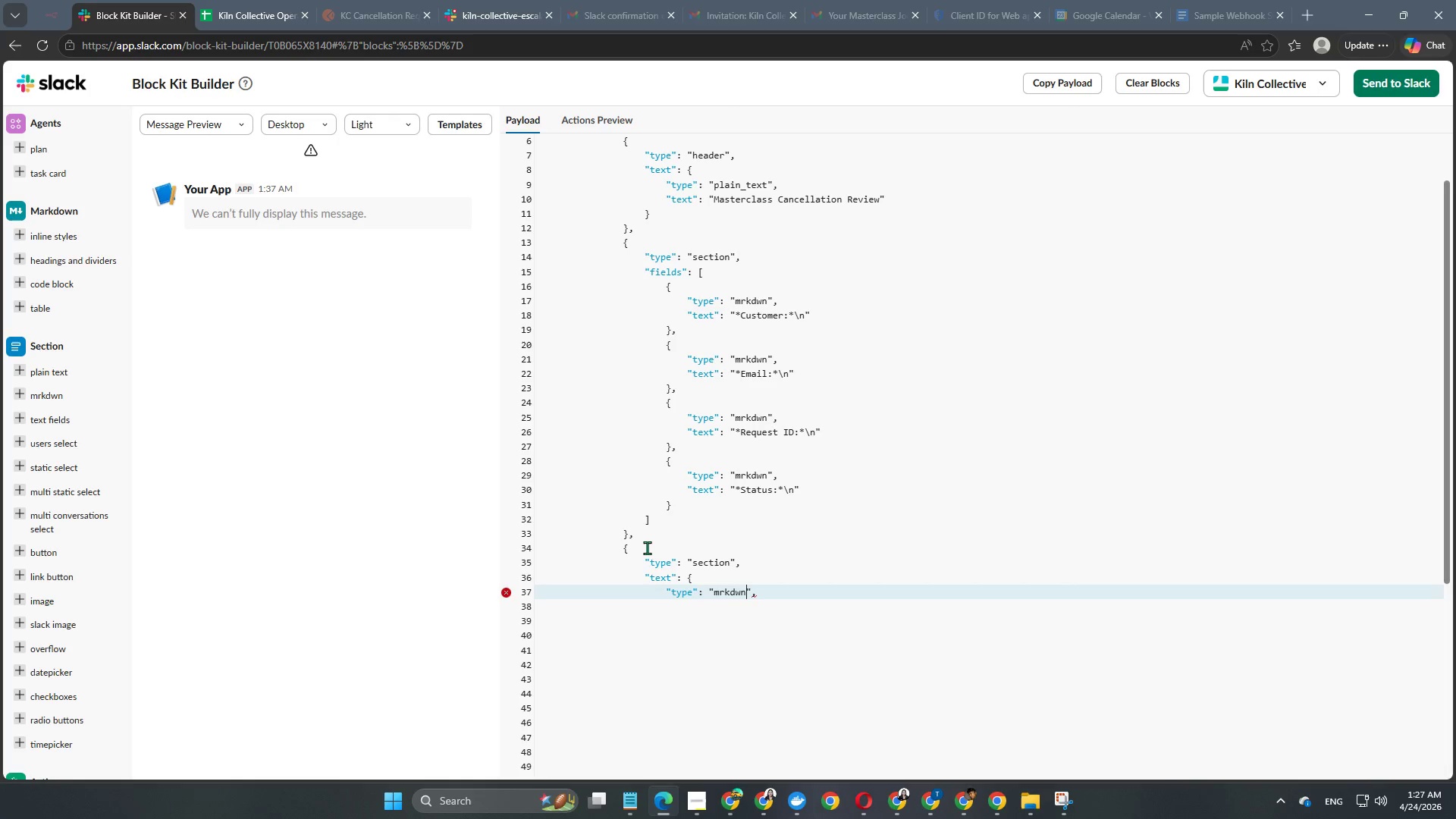 
key(ArrowRight)
 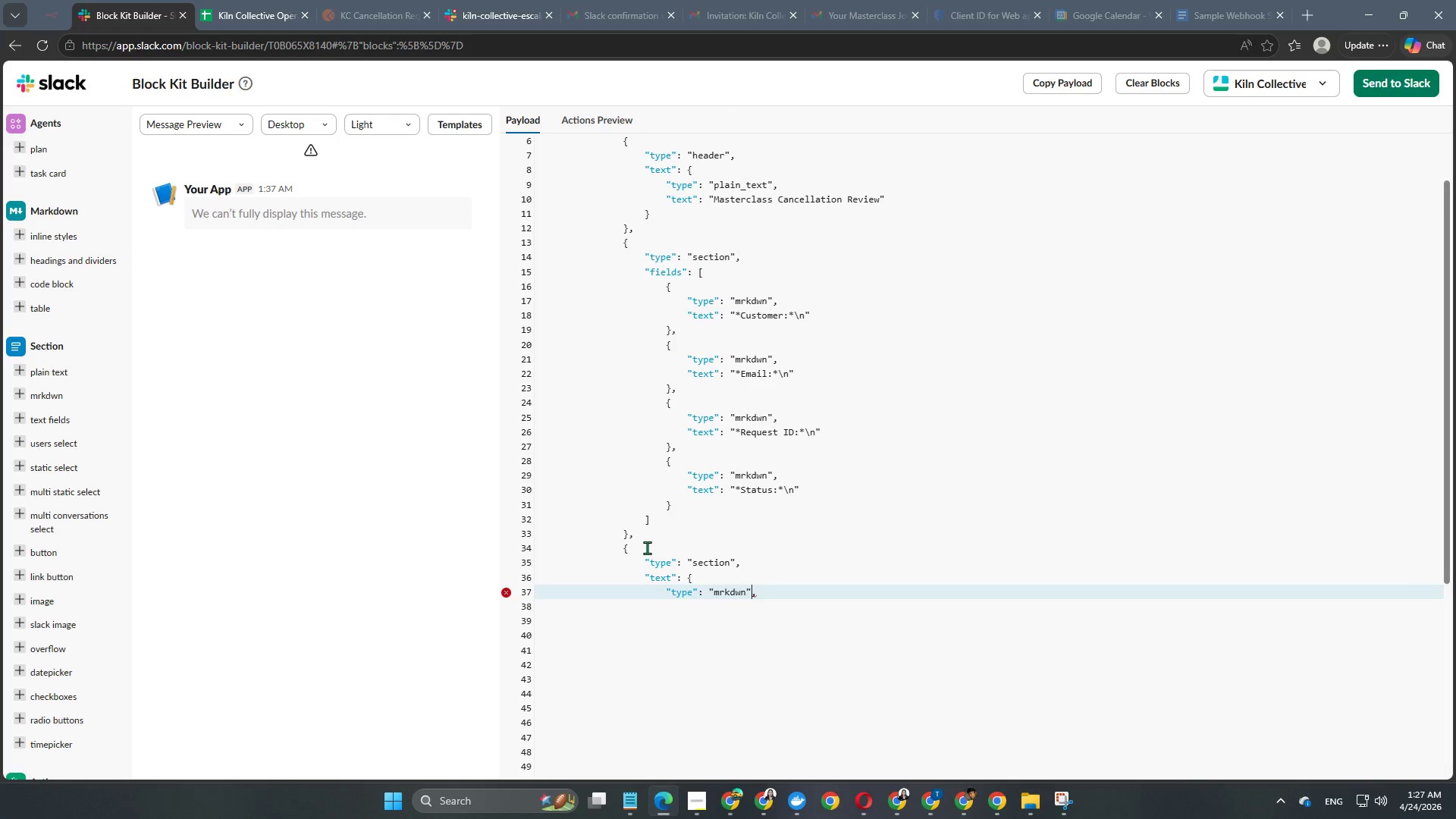 
key(ArrowRight)
 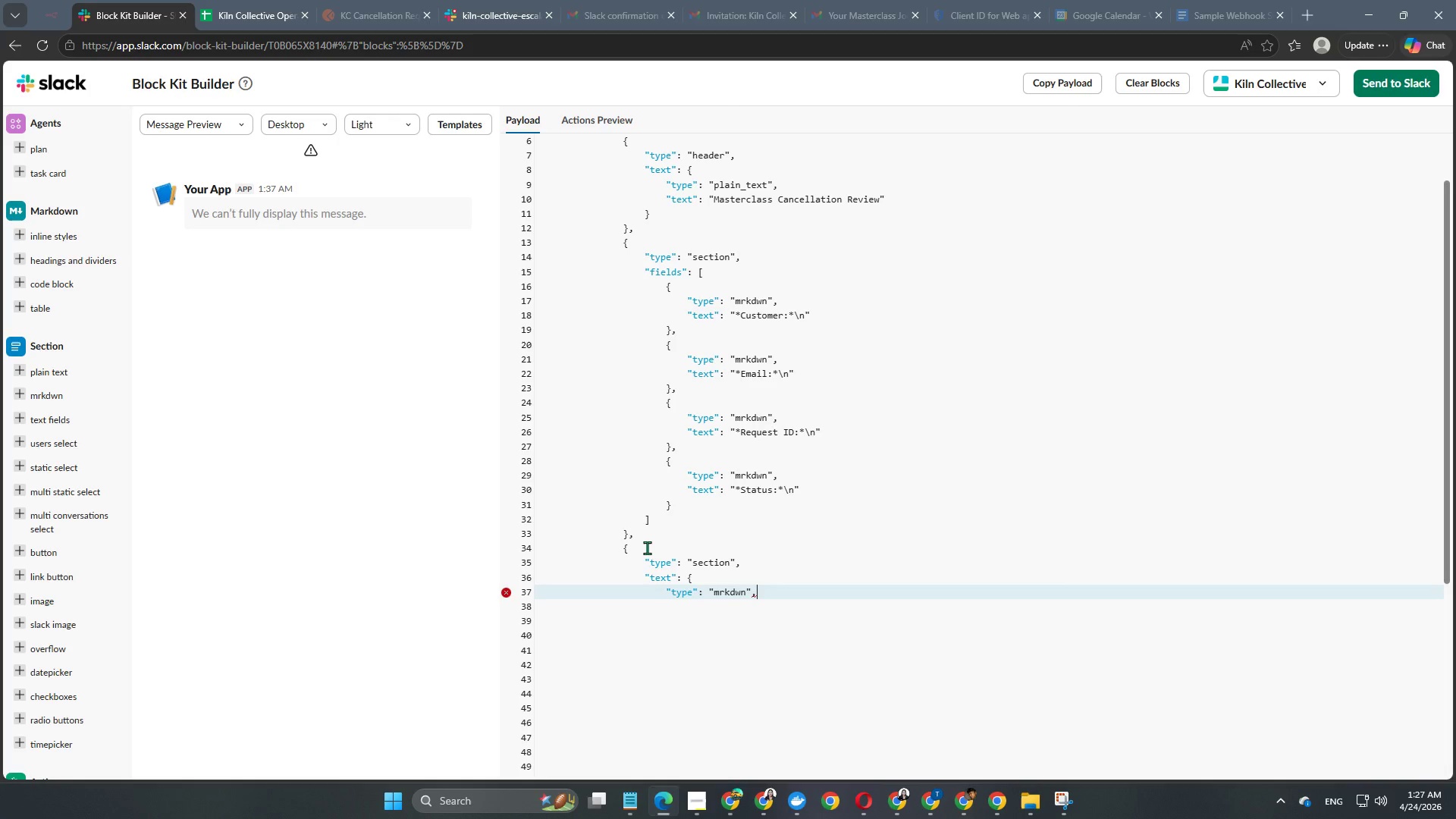 
key(ArrowRight)
 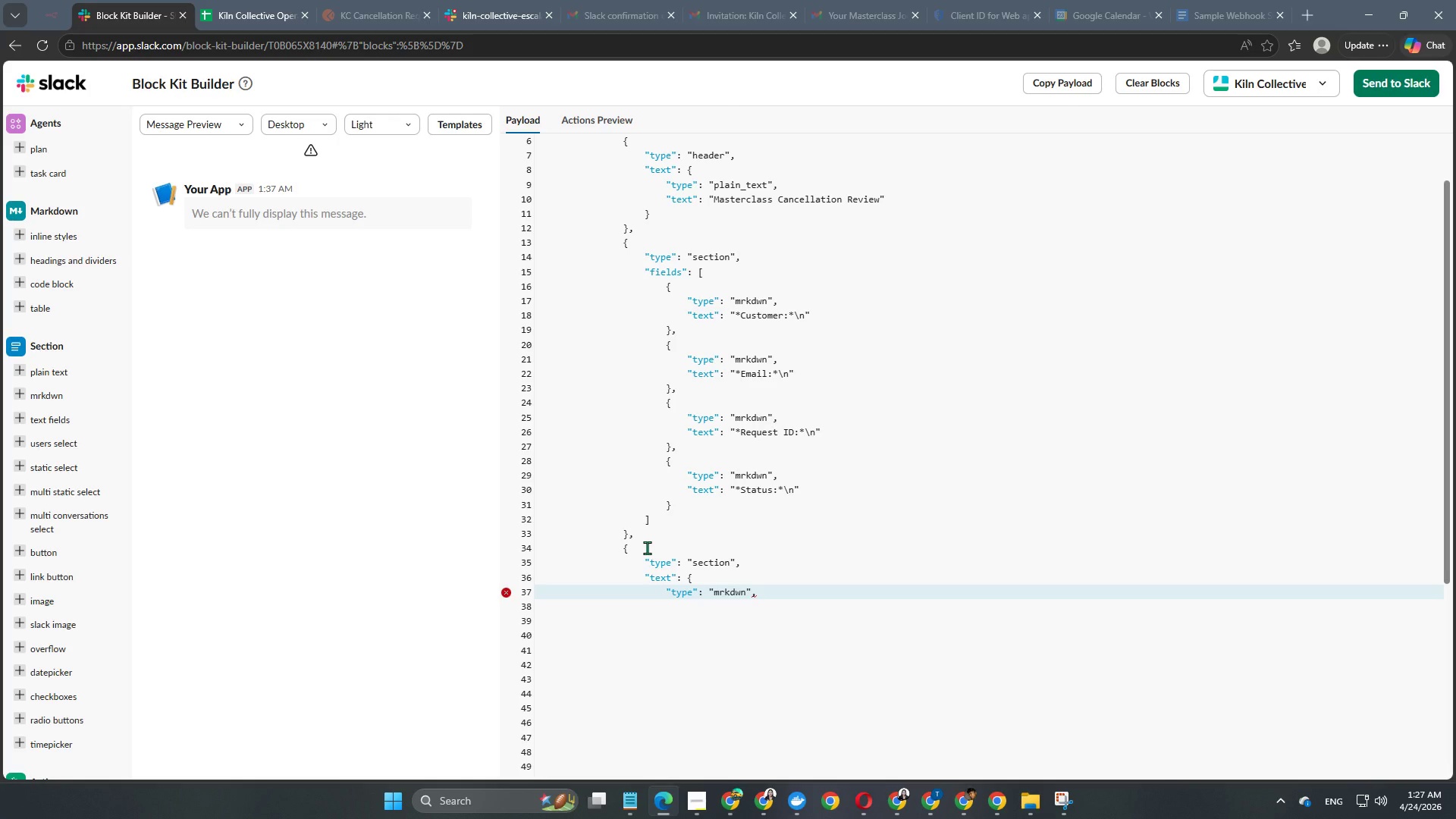 
key(Enter)
 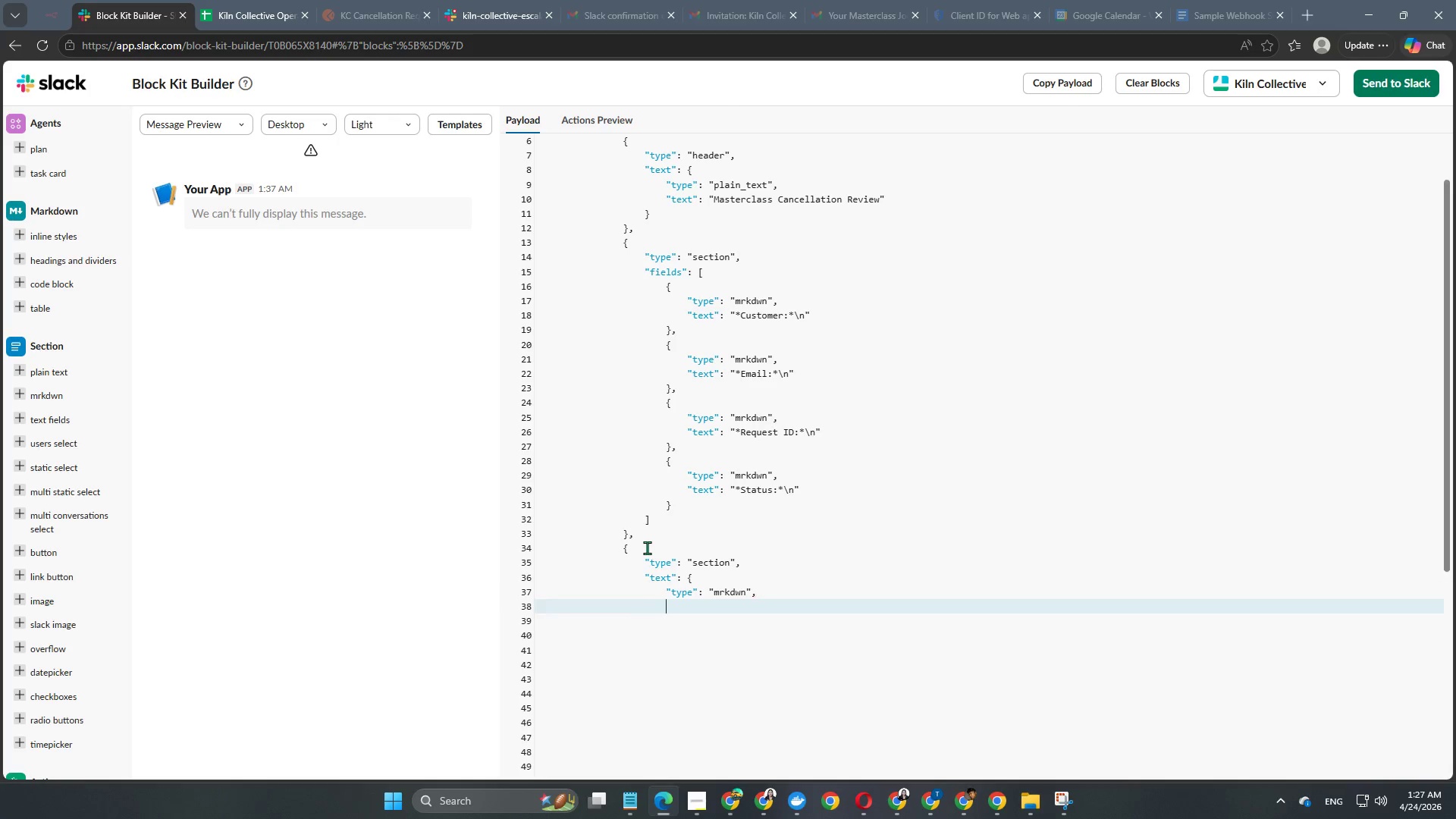 
key(Enter)
 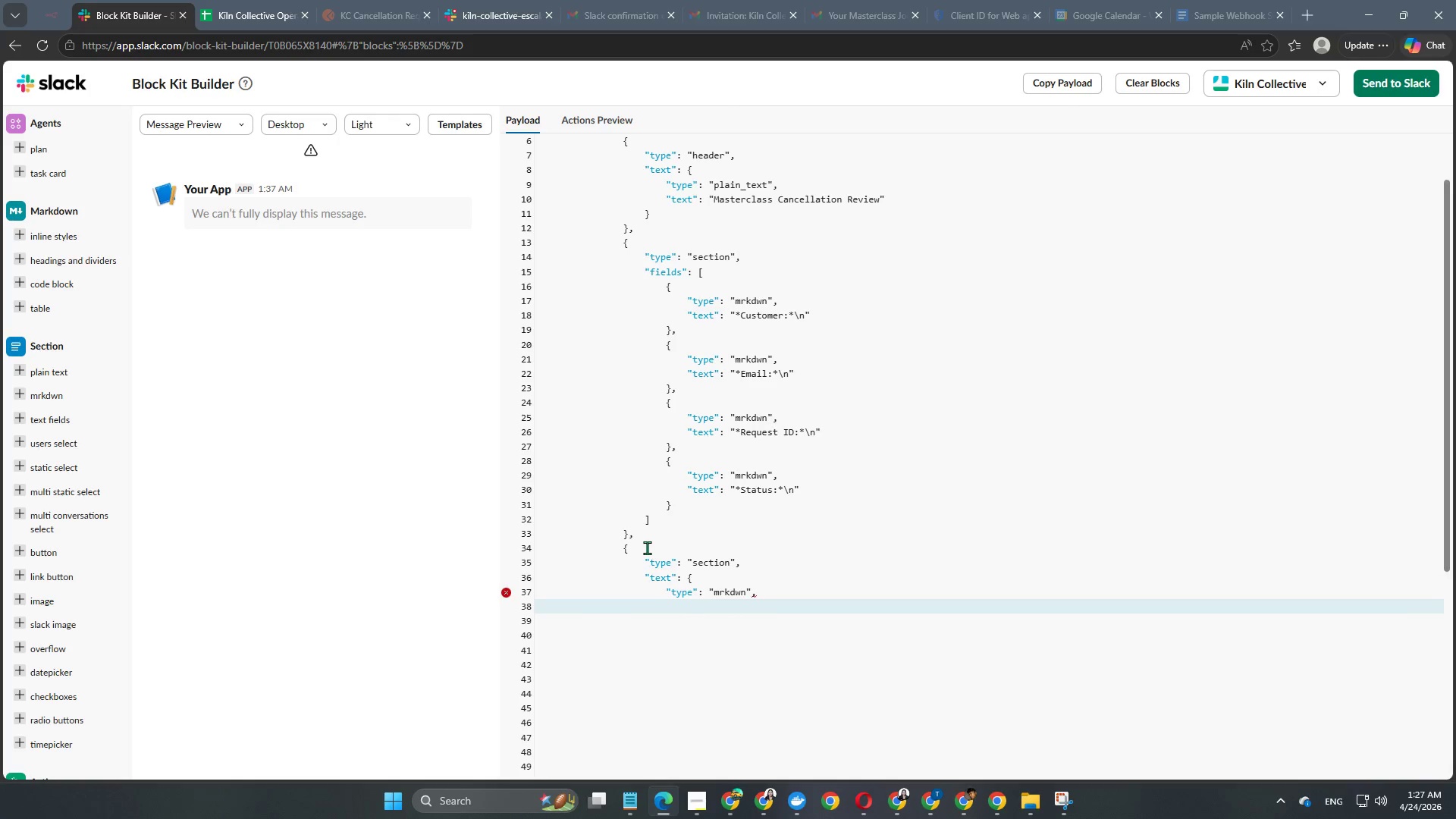 
key(Shift+Quote)
 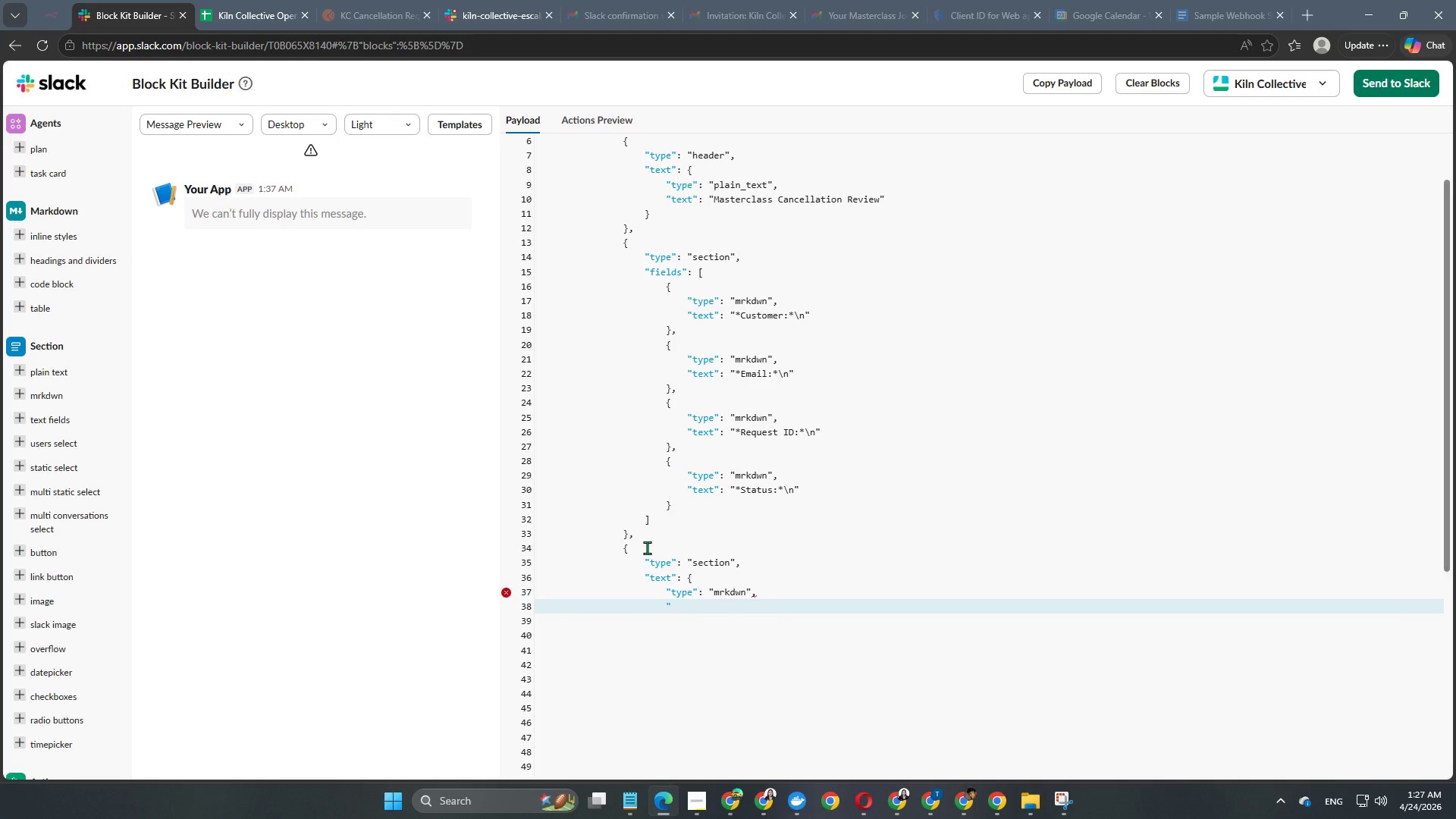 
type(text": "*Reason:*\n")
 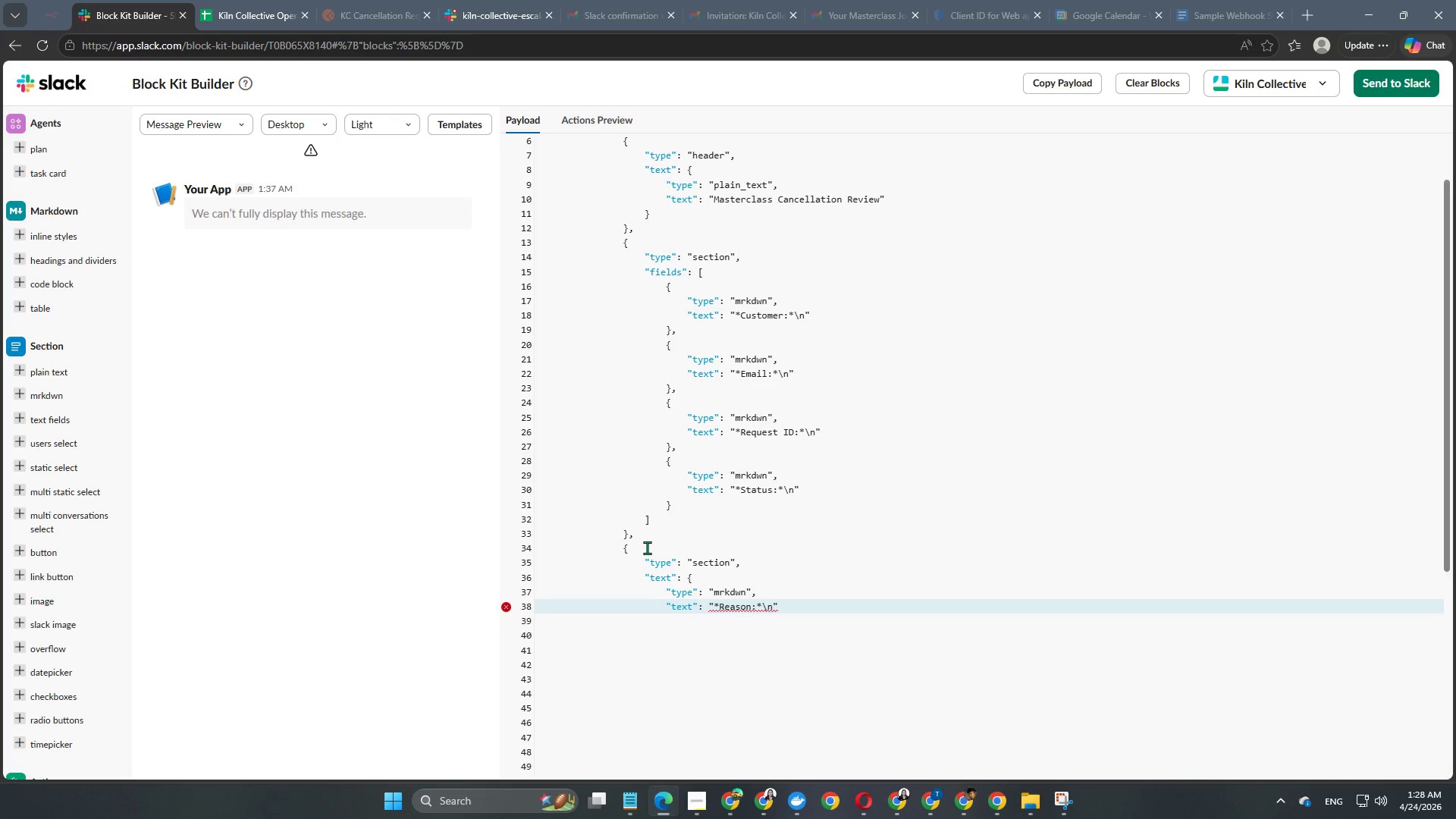 
key(Enter)
 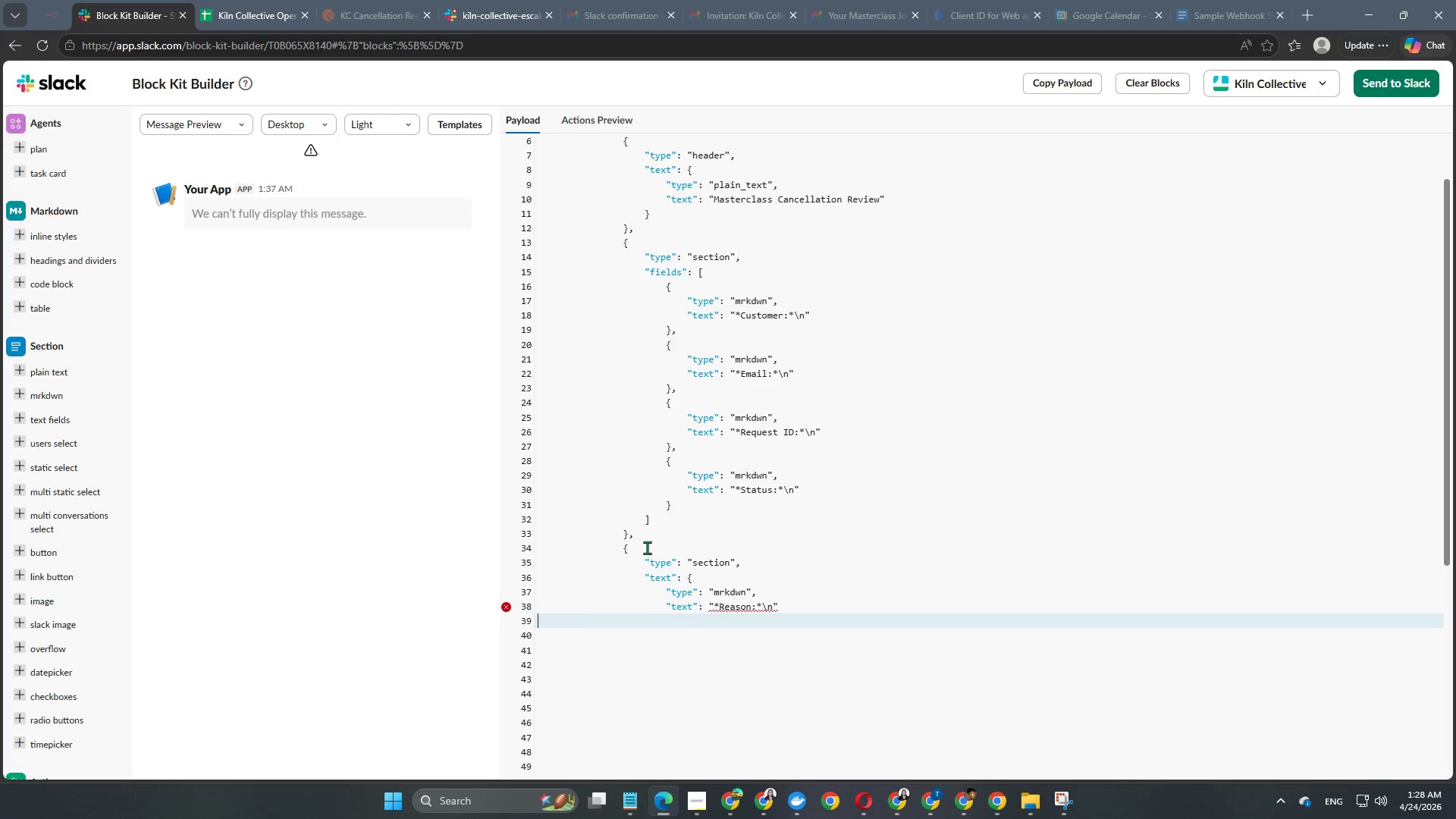 
key(Tab)
 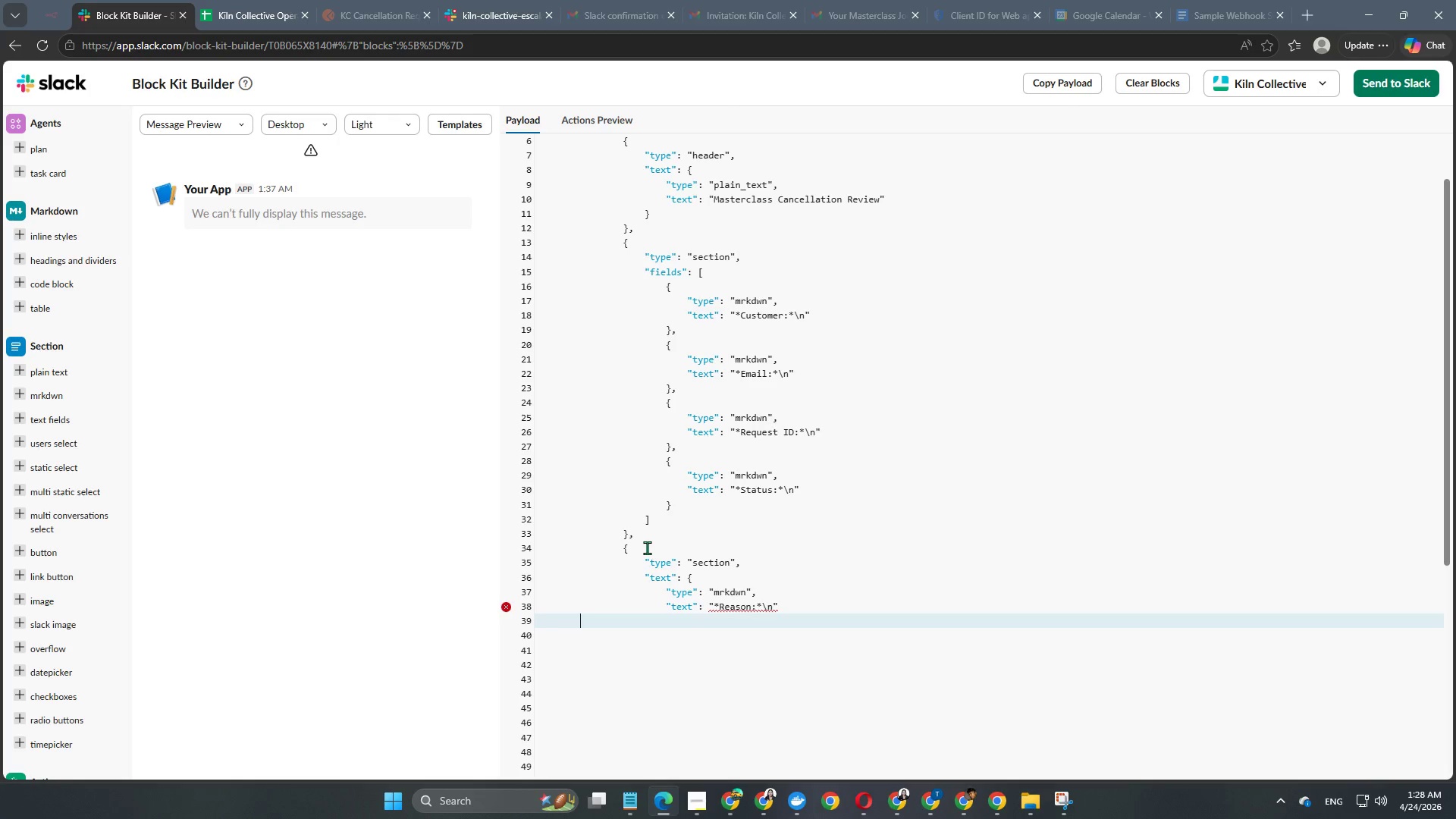 
key(Tab)
 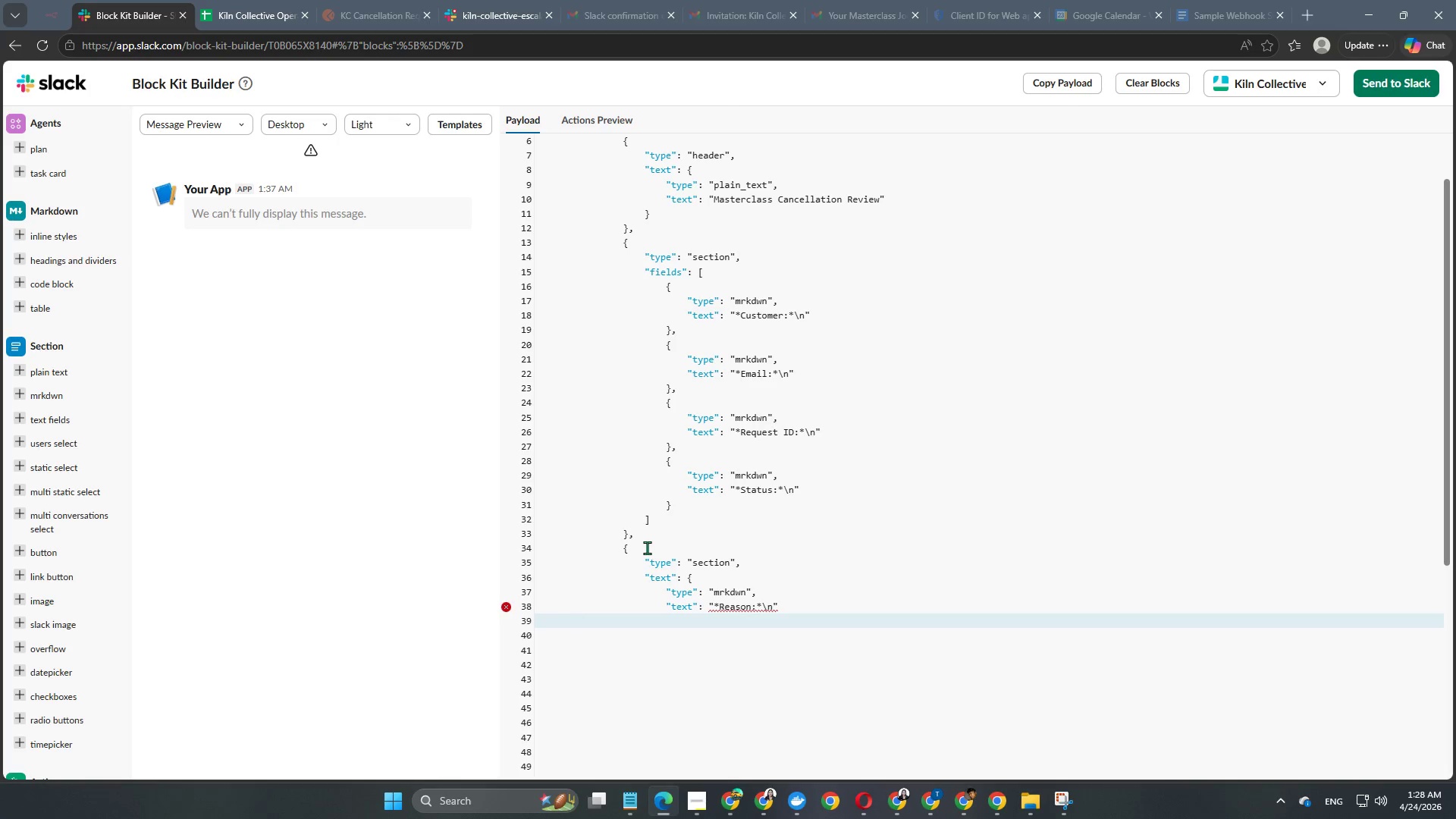 
wait(7.61)
 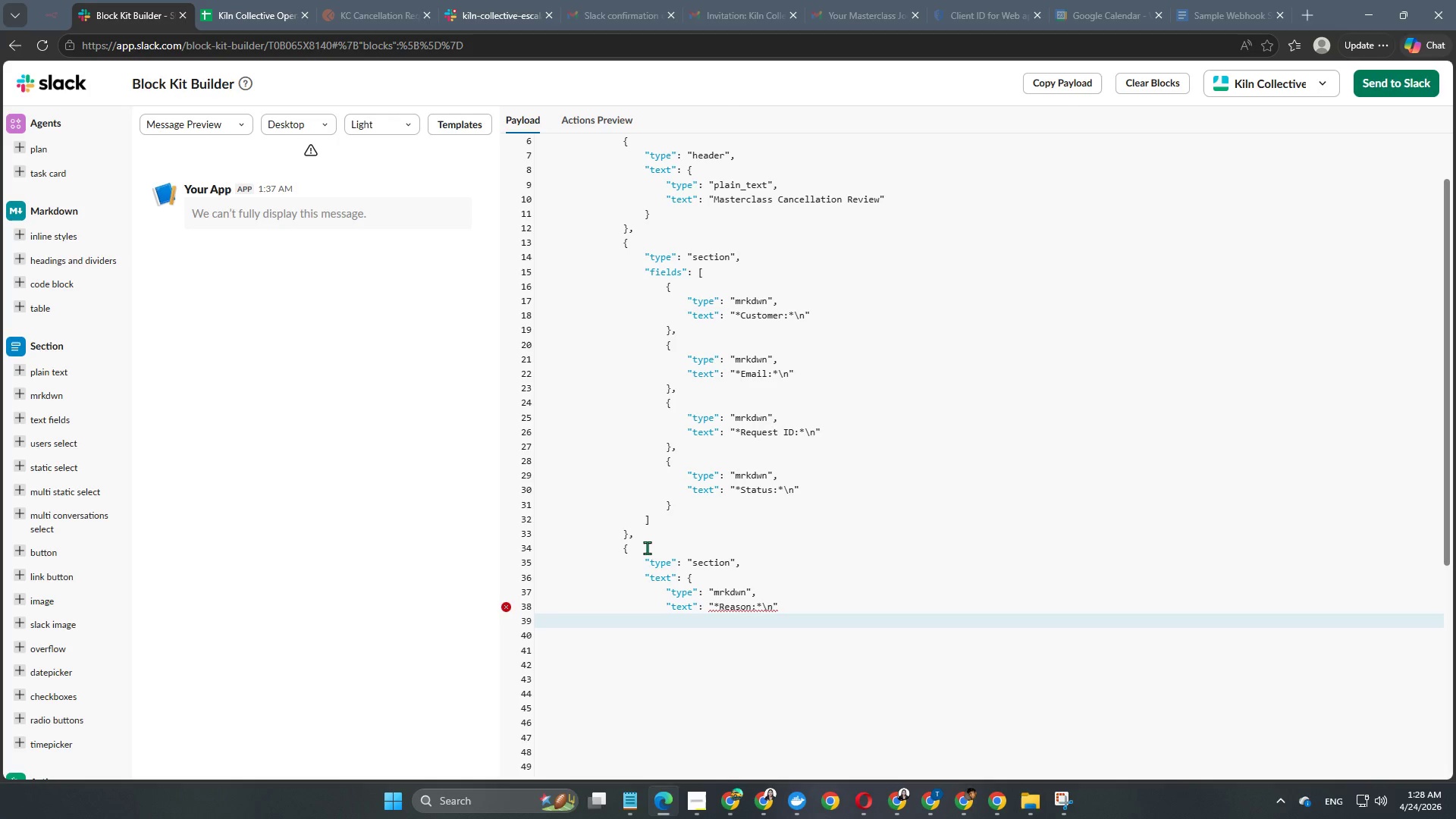 
key(Tab)
 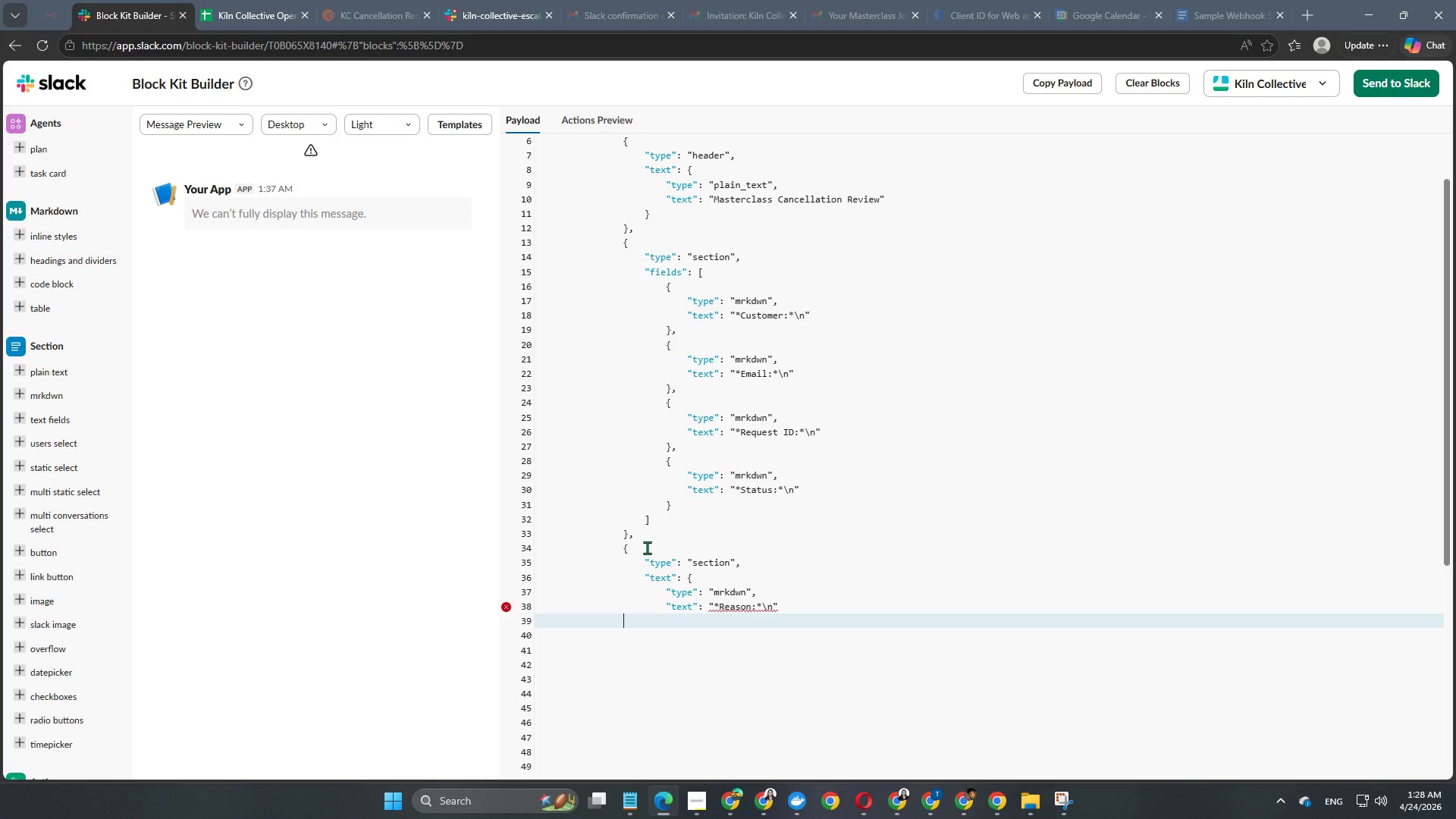 
key(Tab)
 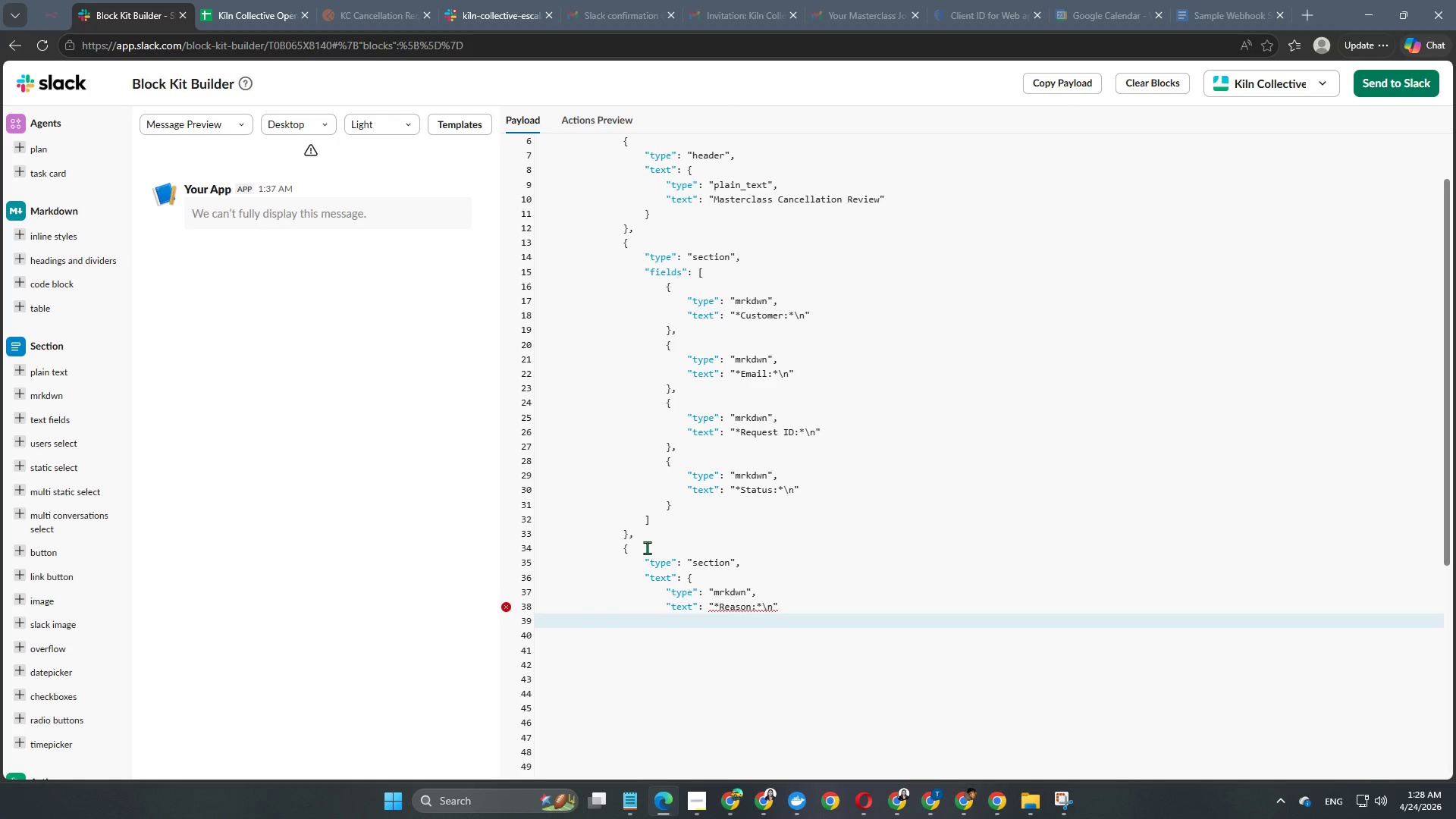 
key(Tab)
 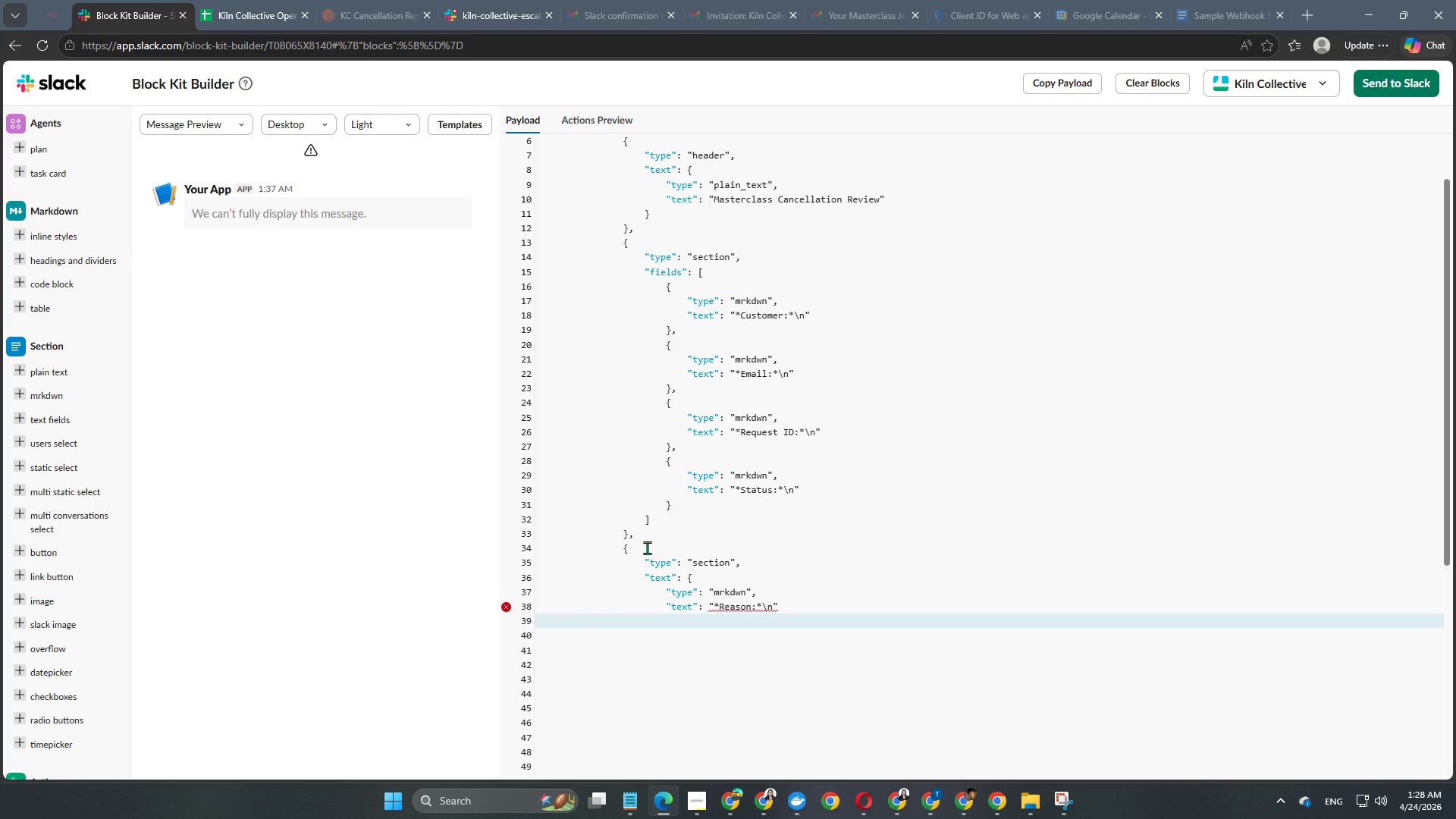 
key(Shift+BracketRight)
 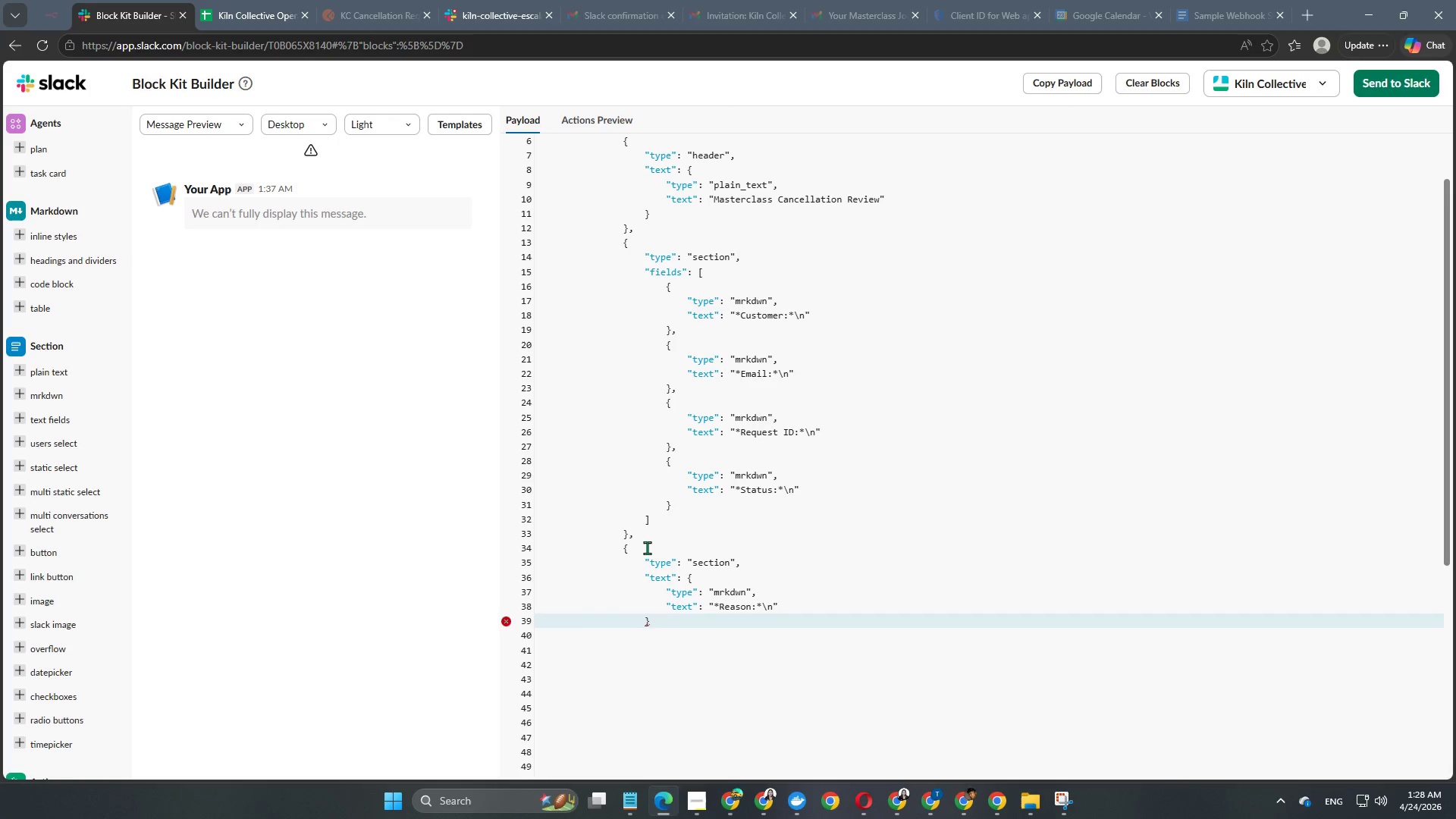 
key(Enter)
 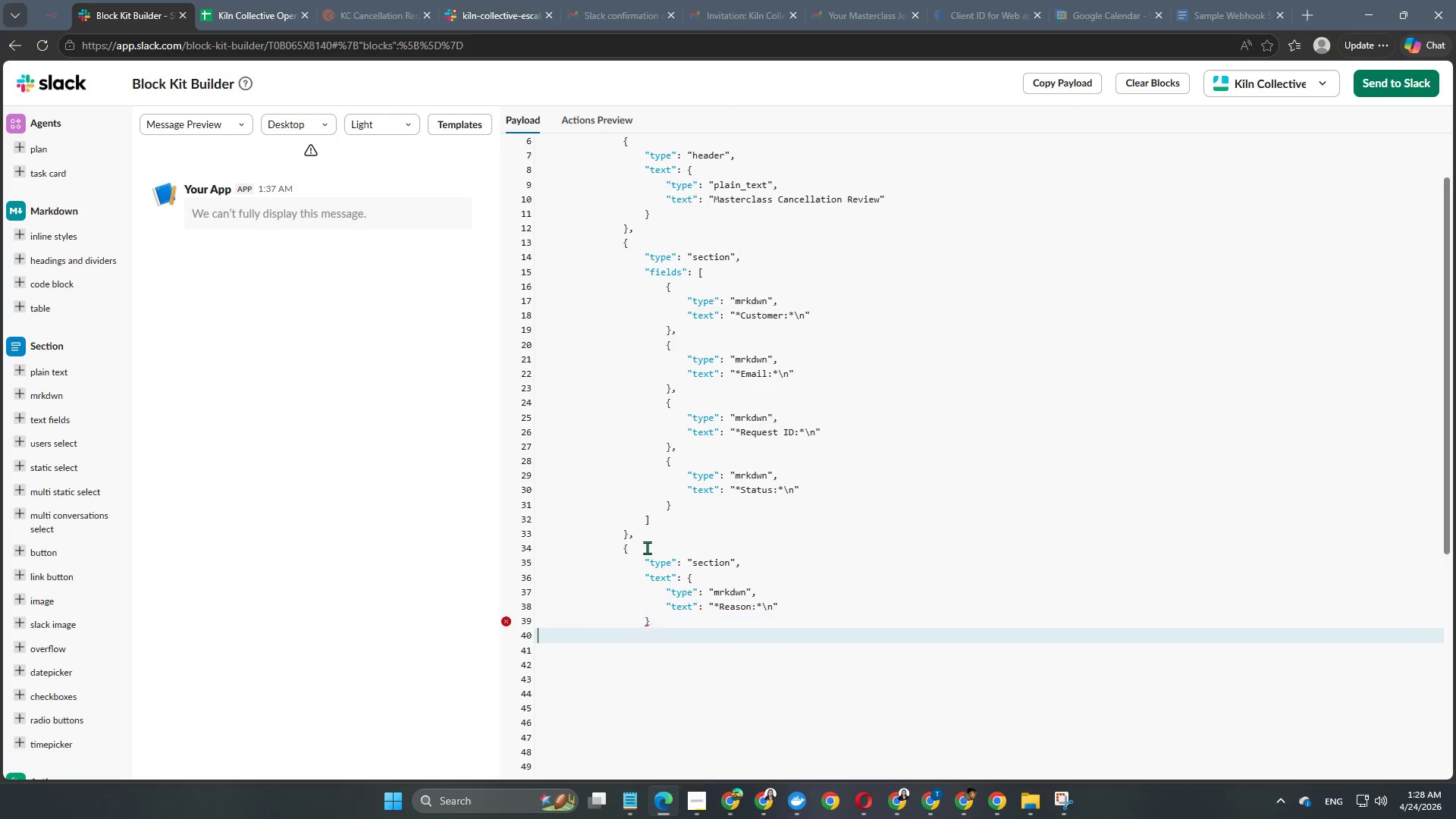 
key(Enter)
 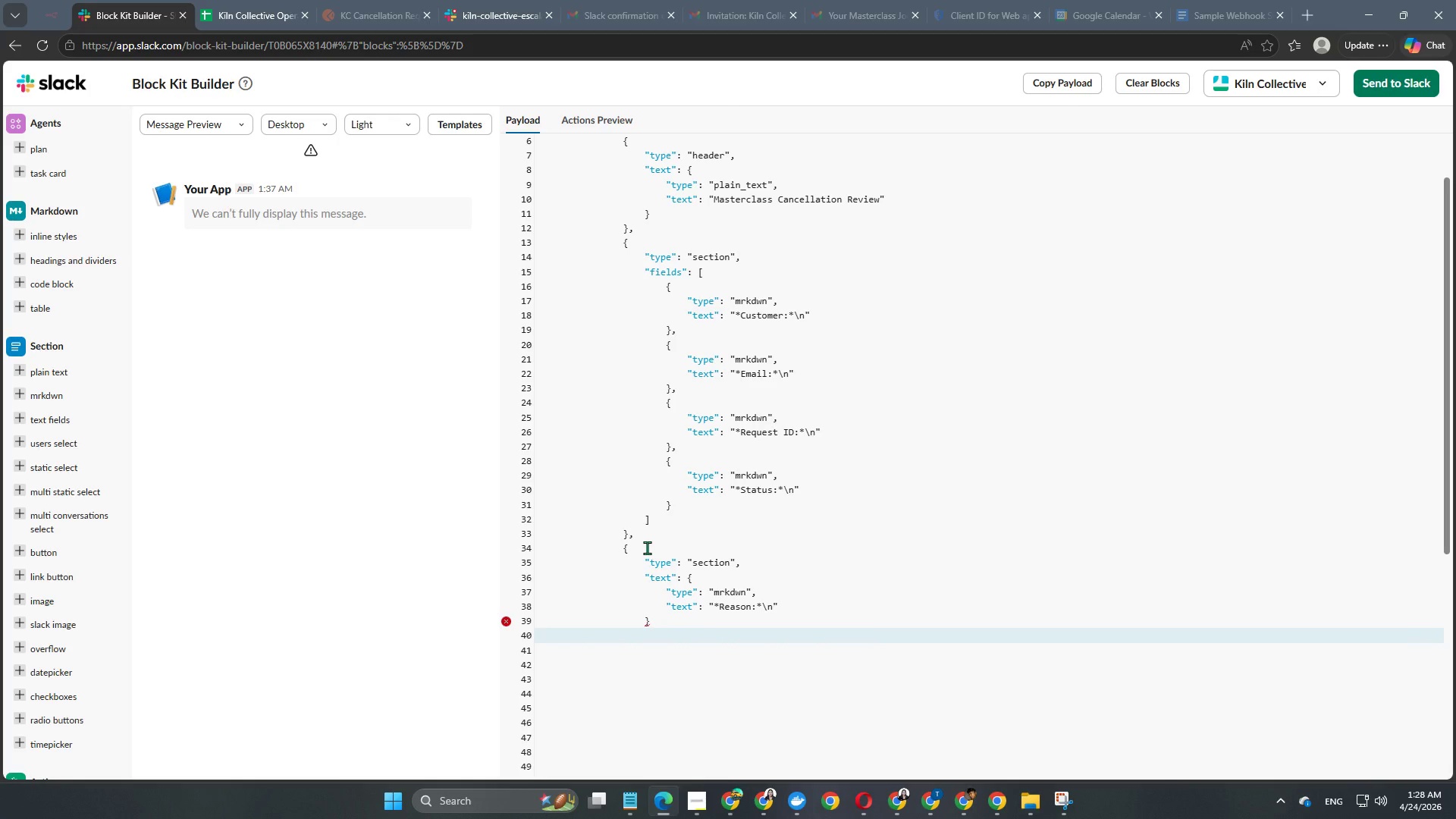 
key(Tab)
 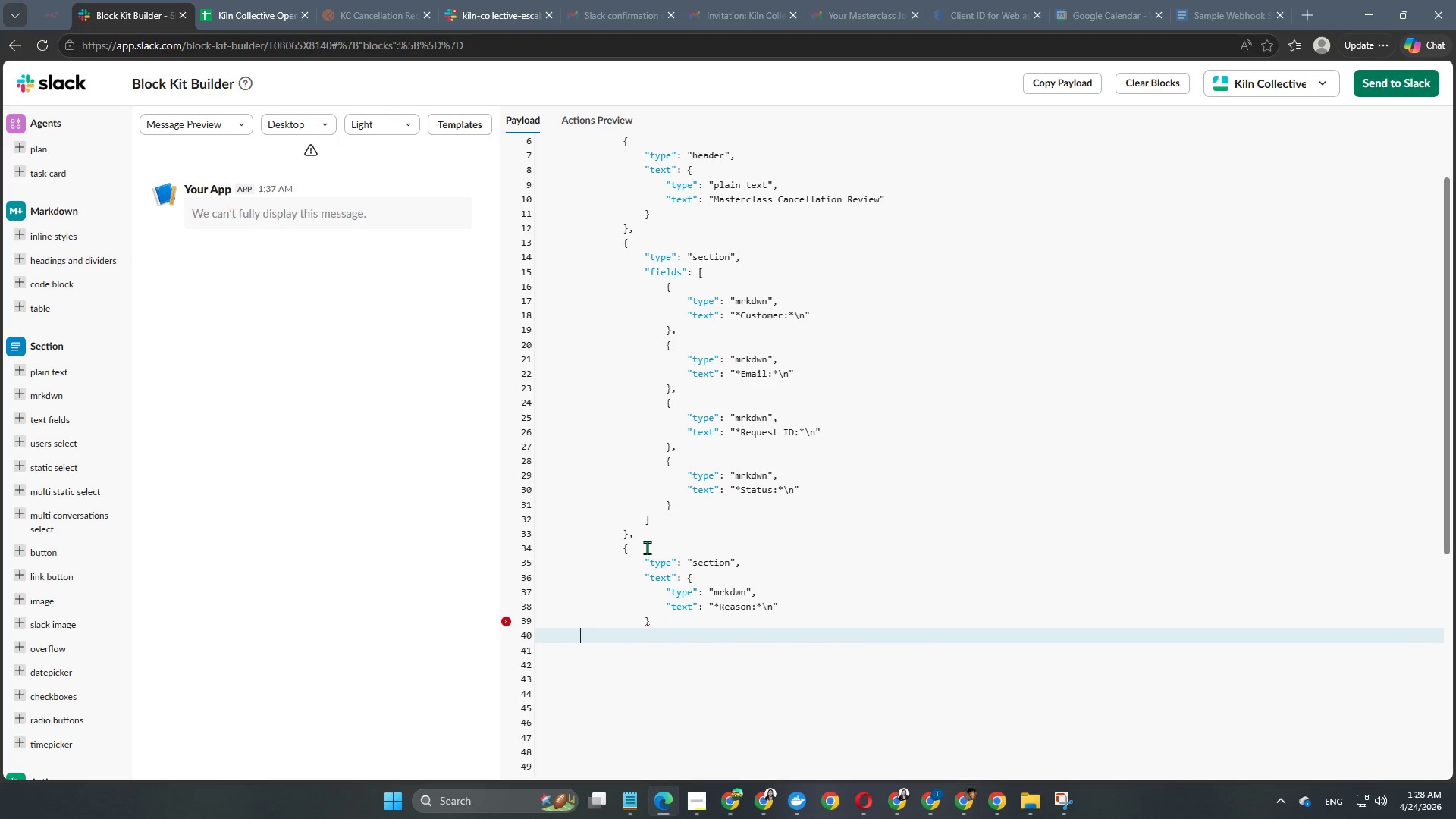 
key(Tab)
 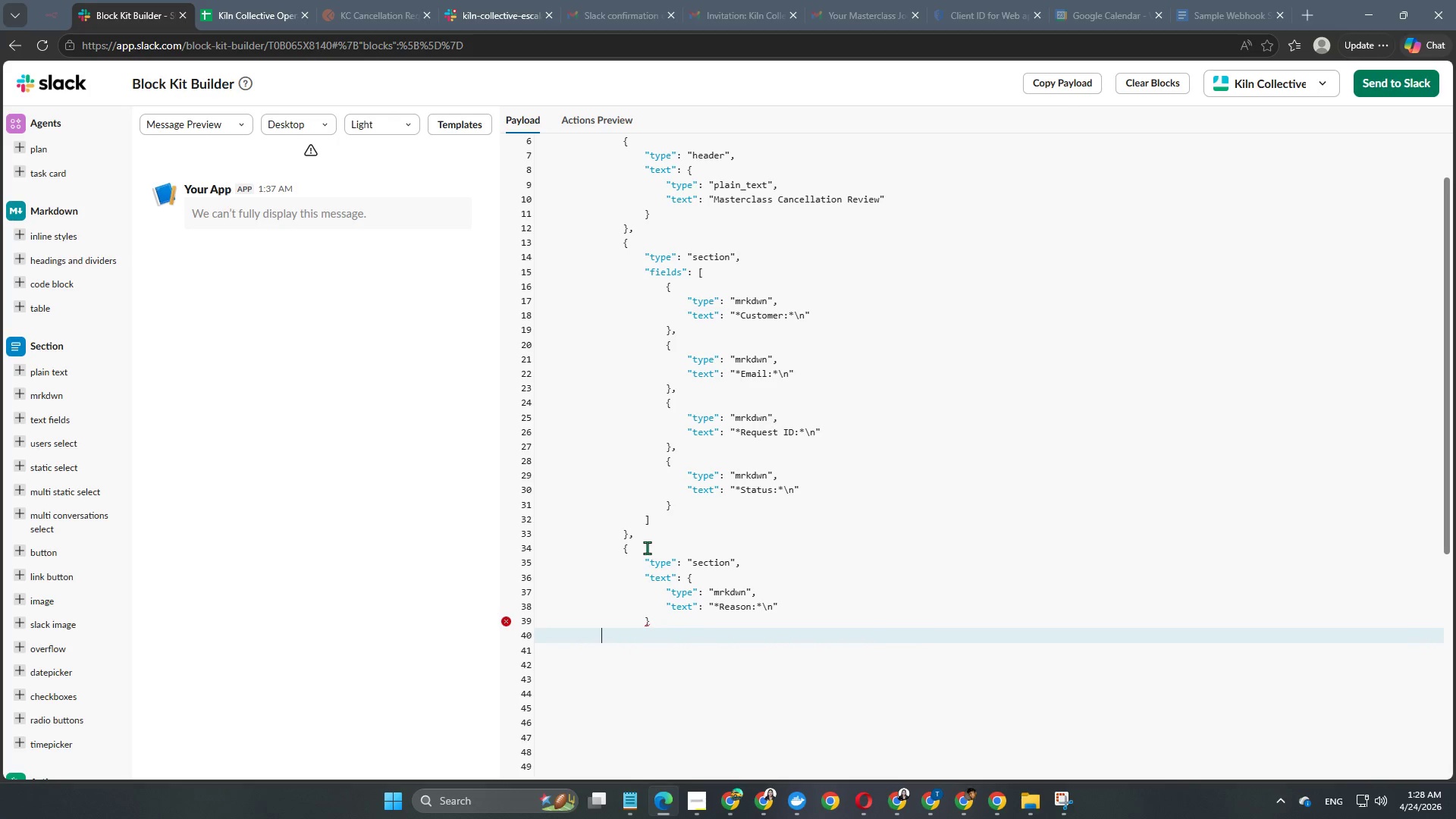 
key(Tab)
 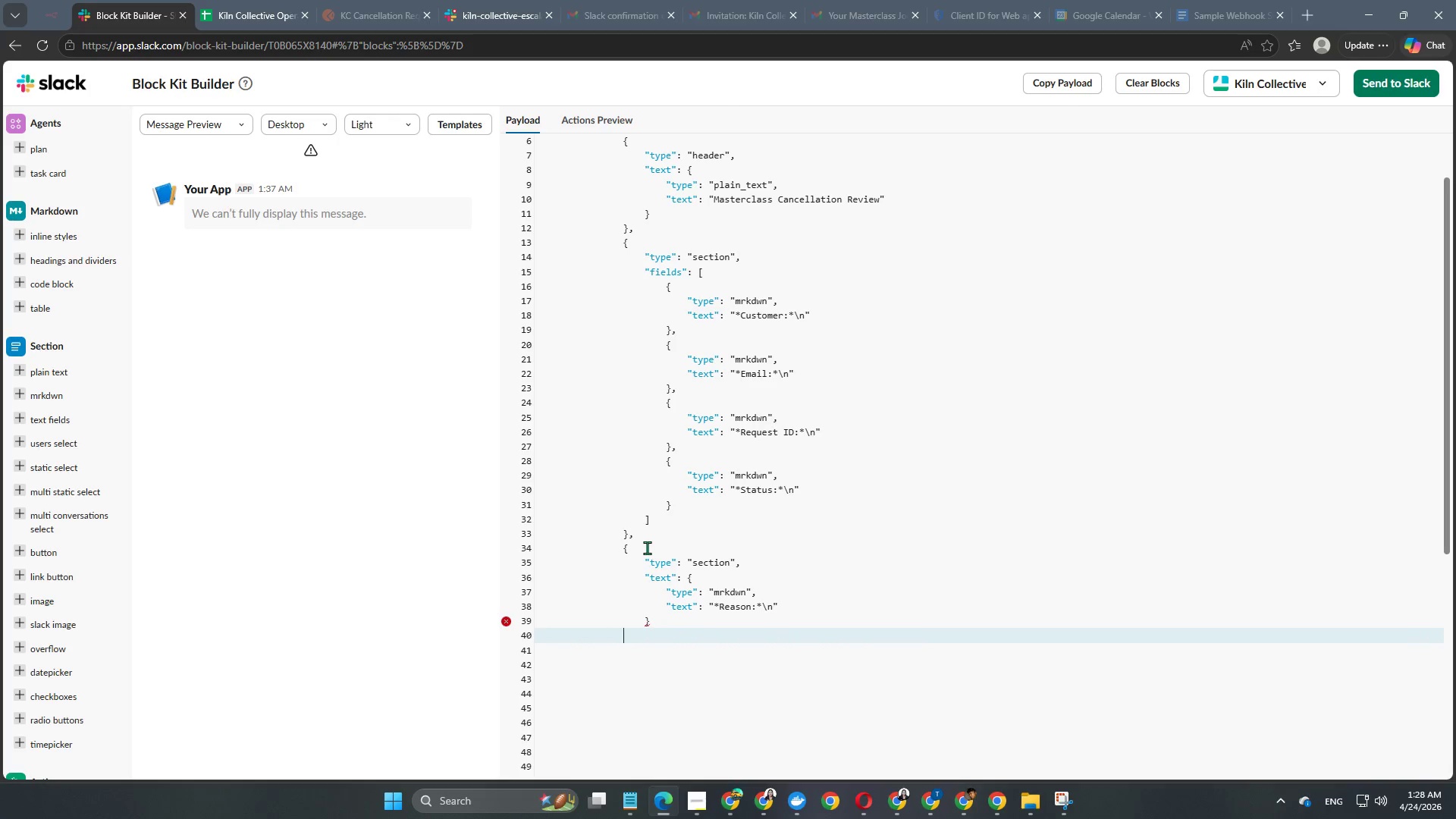 
key(Tab)
 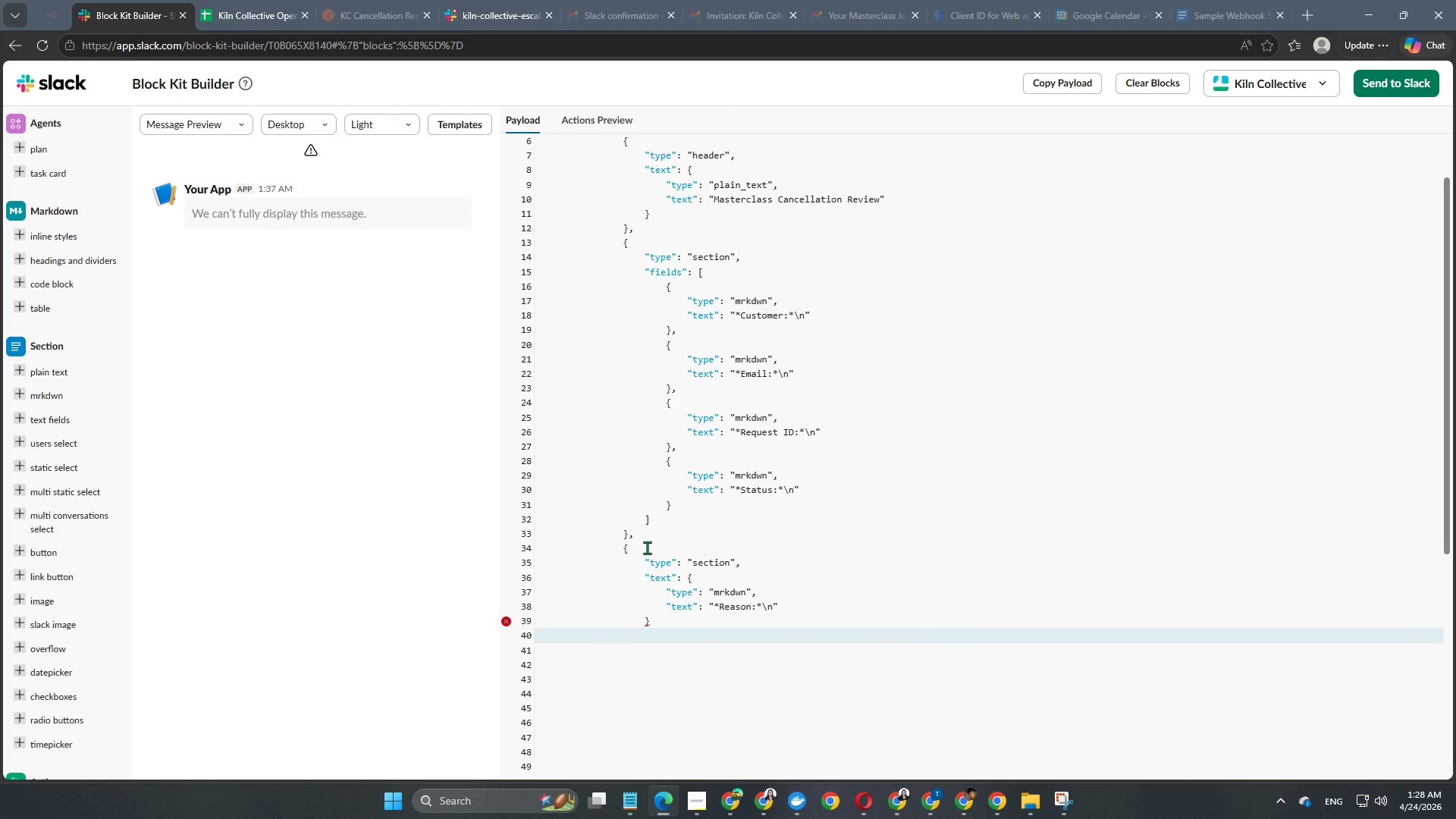 
key(BracketRight)
 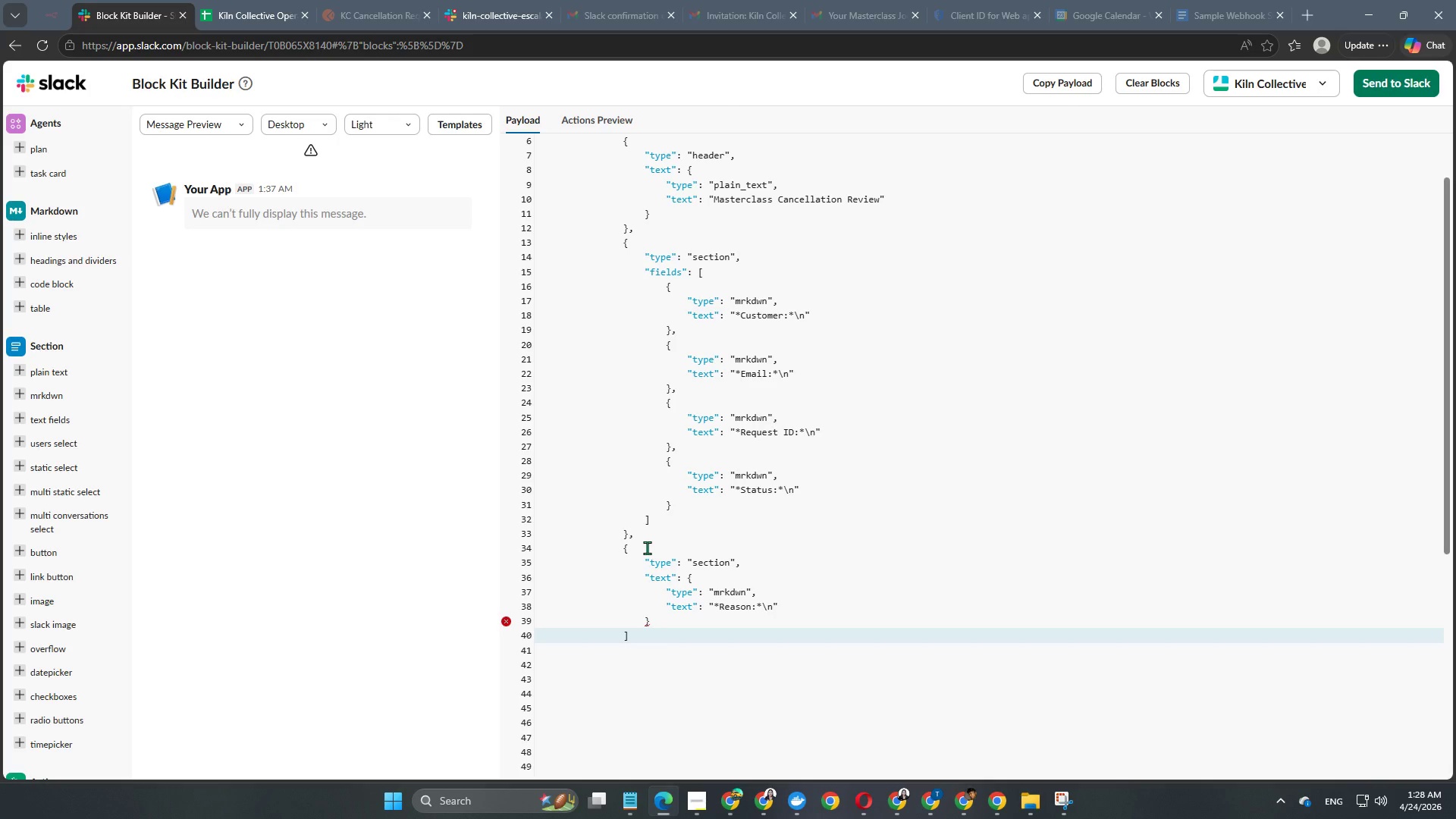 
wait(8.55)
 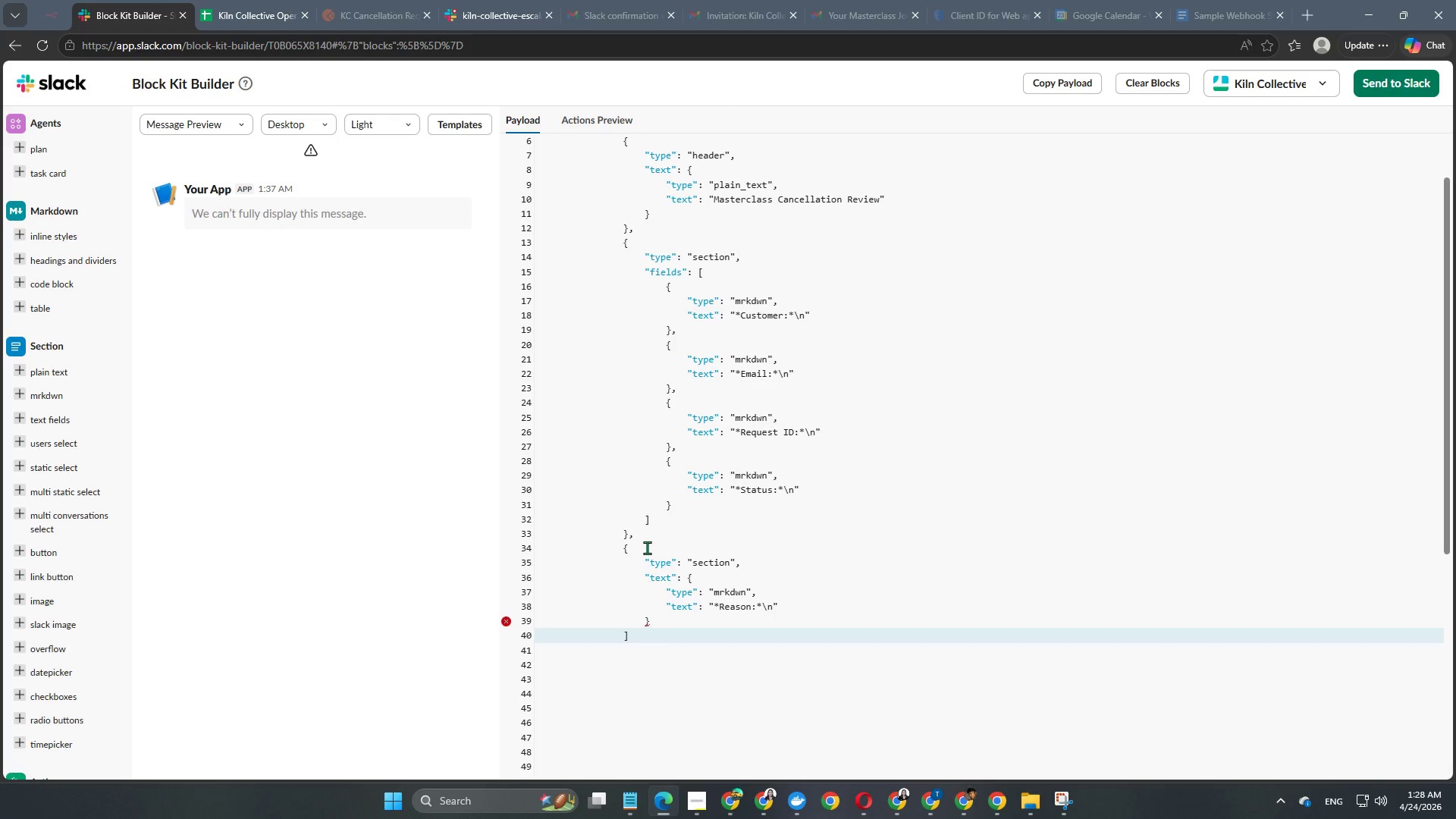 
scroll: coordinate [628, 554], scroll_direction: down, amount: 2.0
 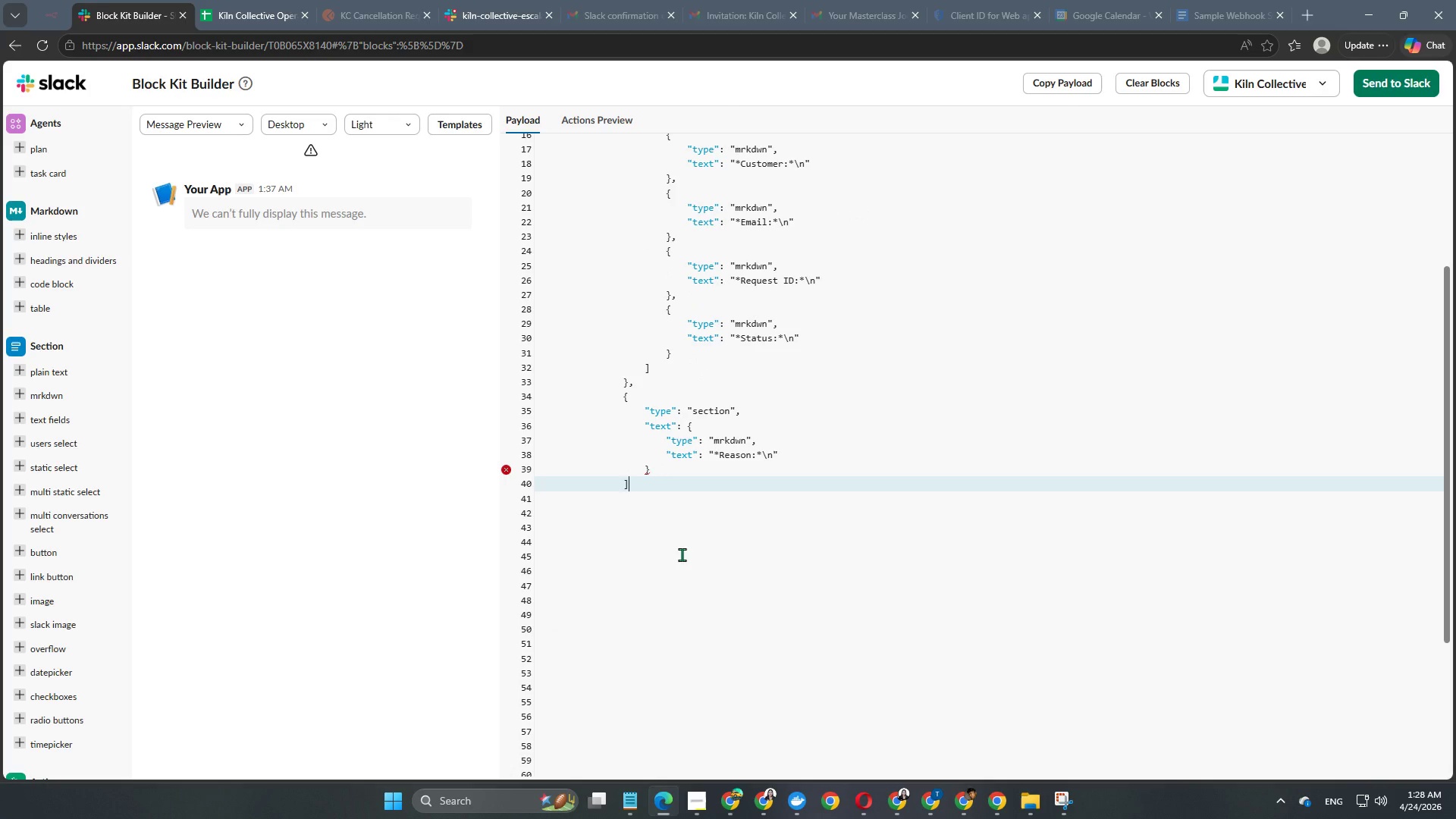 
key(Backspace)
 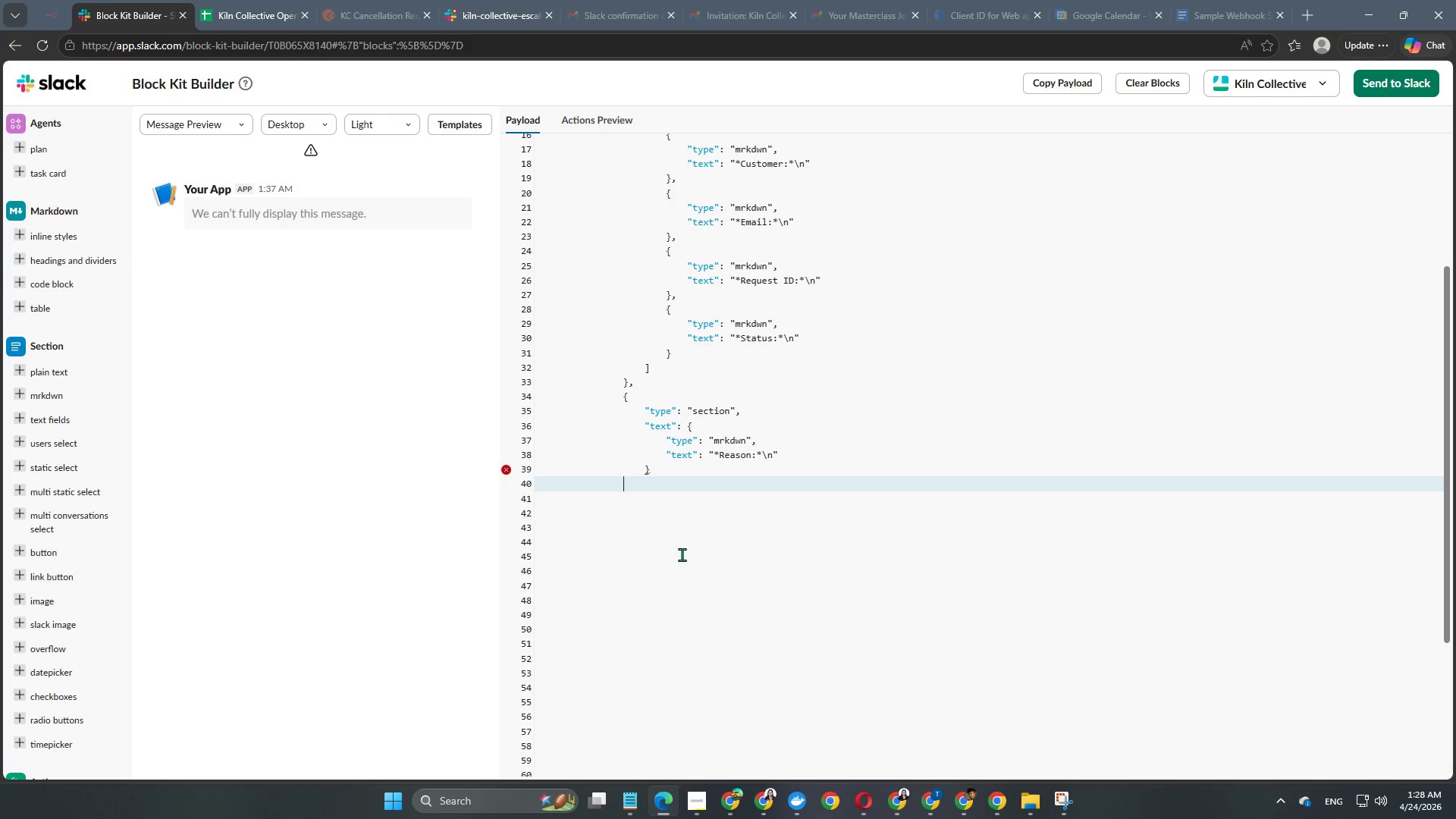 
key(Shift+ShiftRight)
 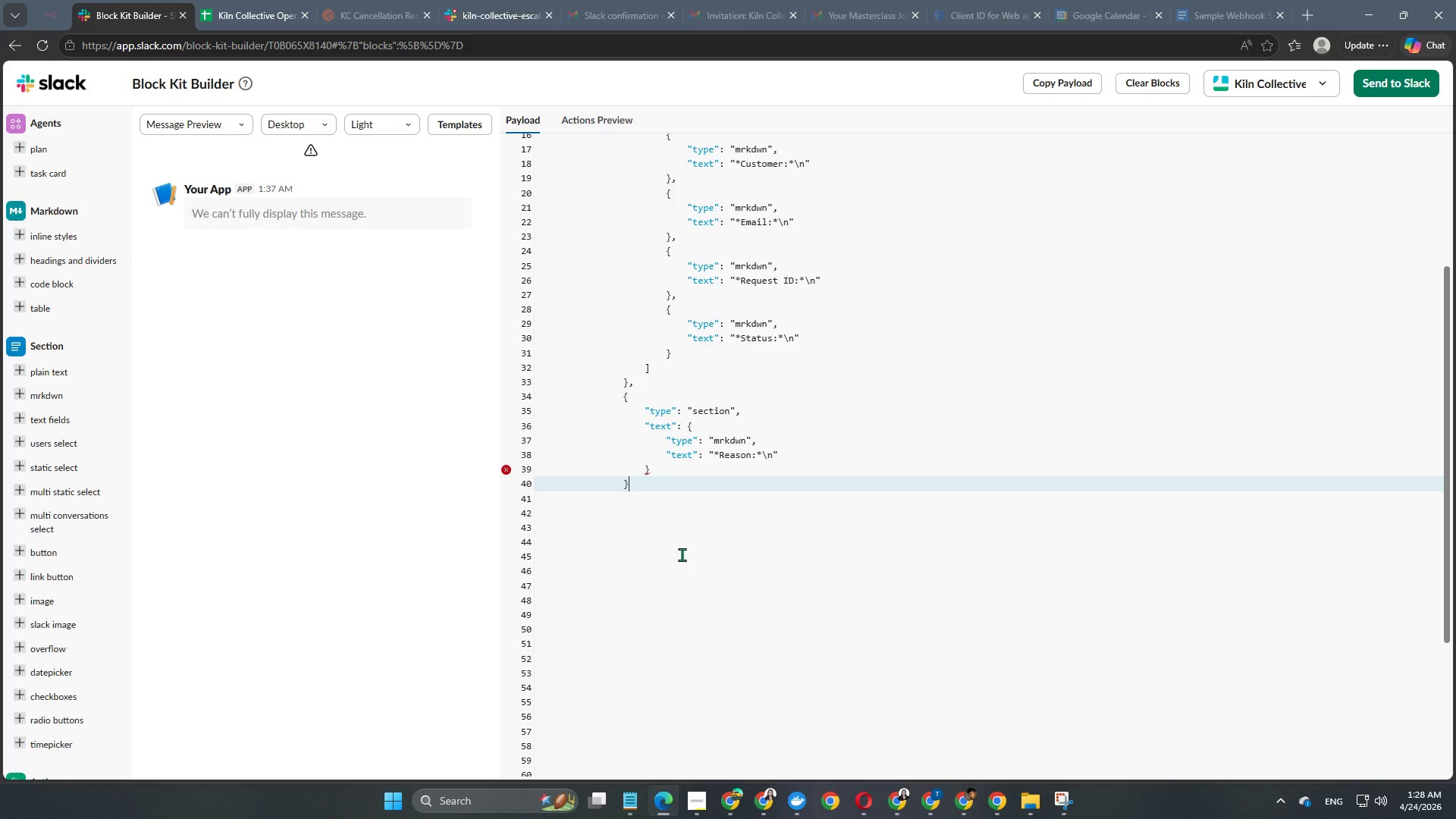 
key(Shift+BracketRight)
 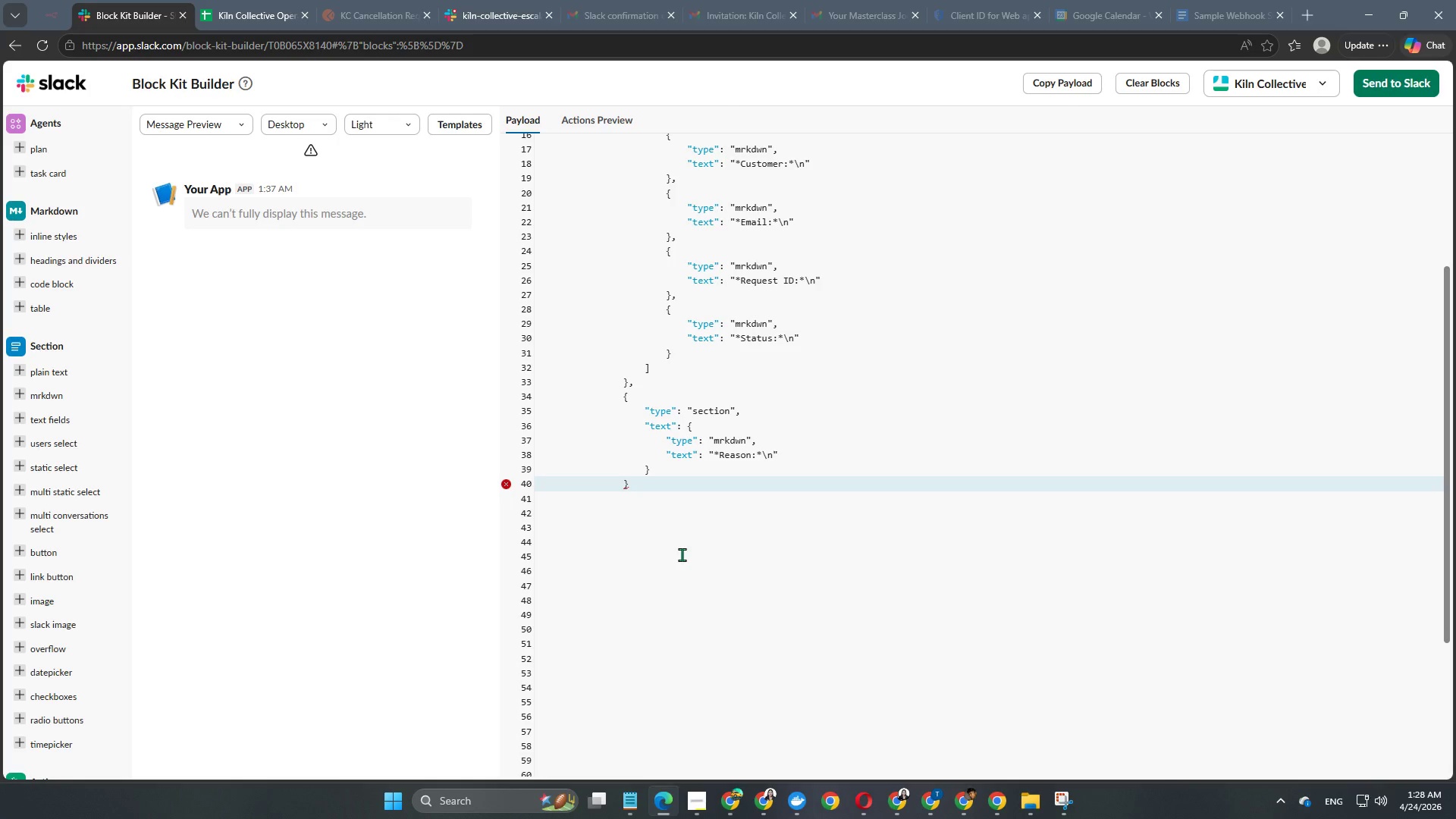 
wait(6.8)
 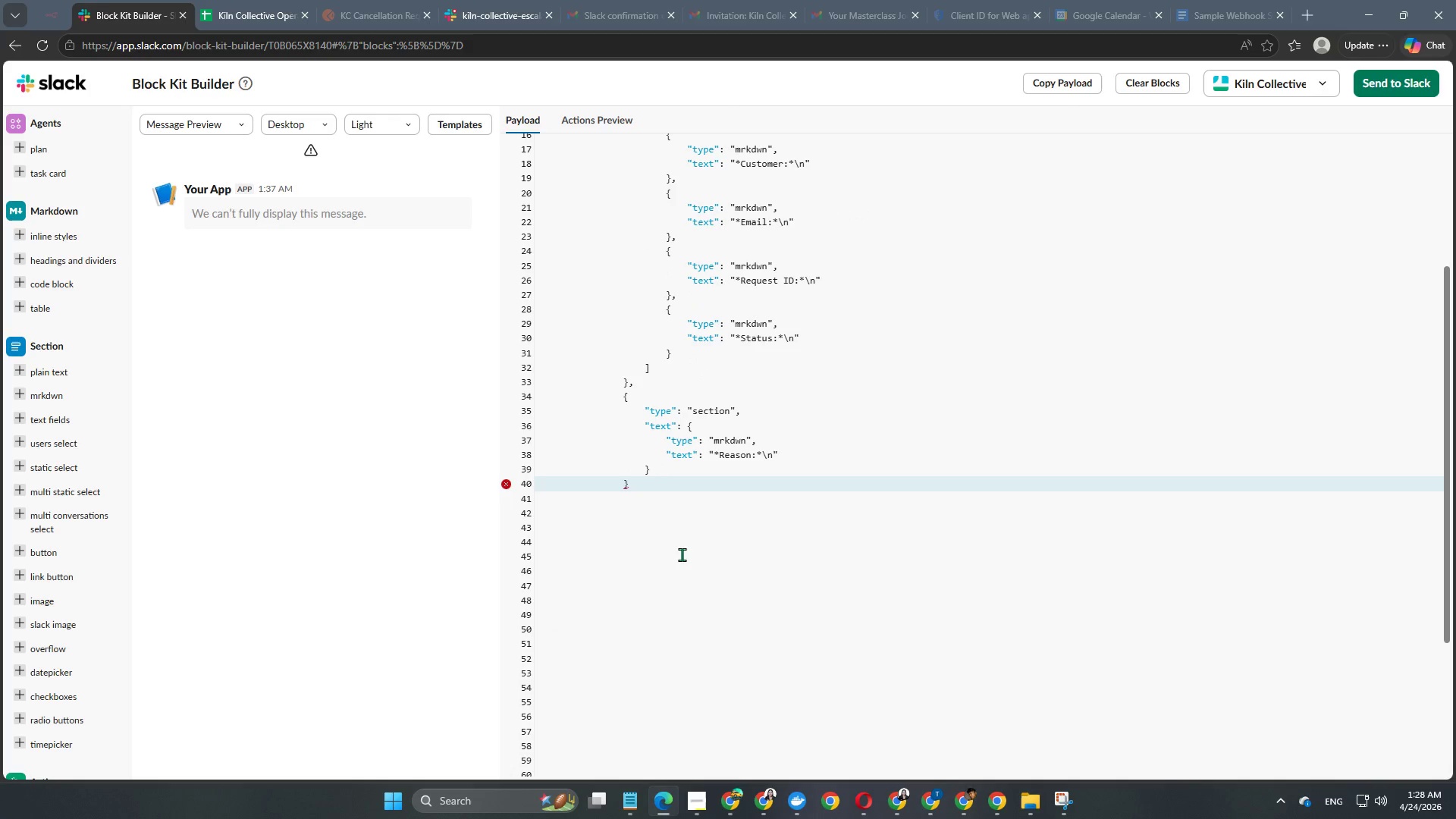 
key(Enter)
 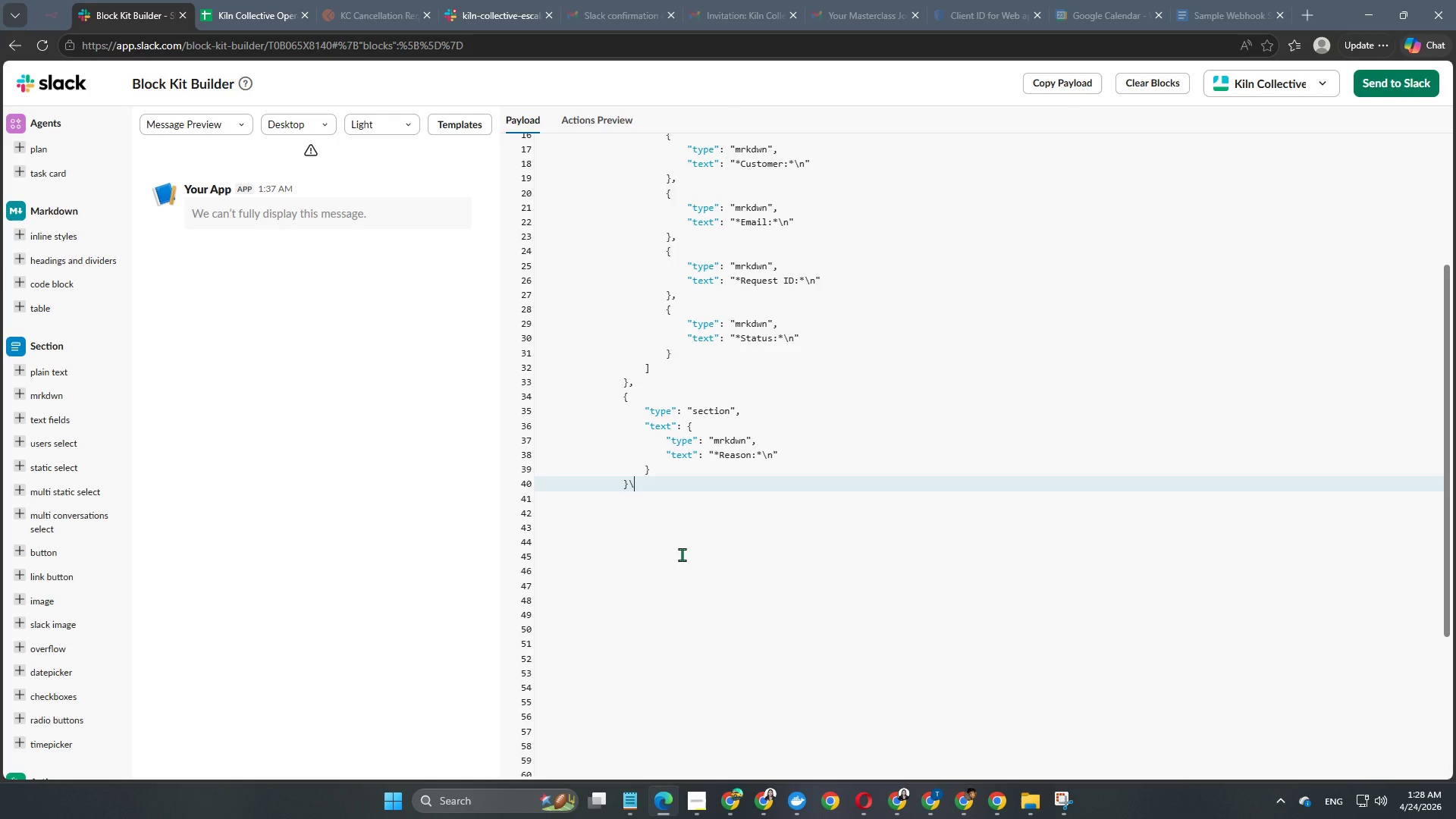 
key(Backslash)
 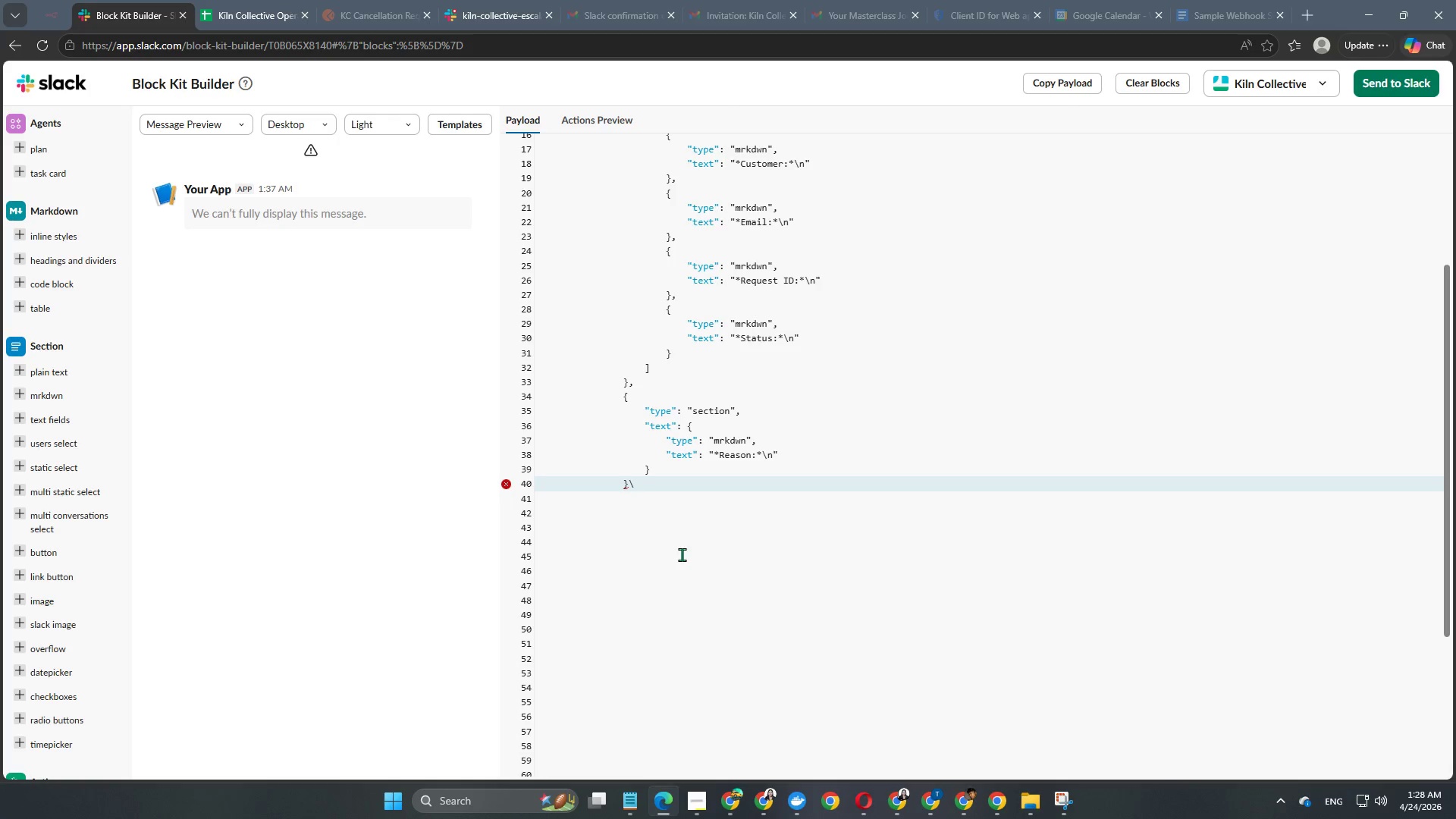 
key(Backspace)
 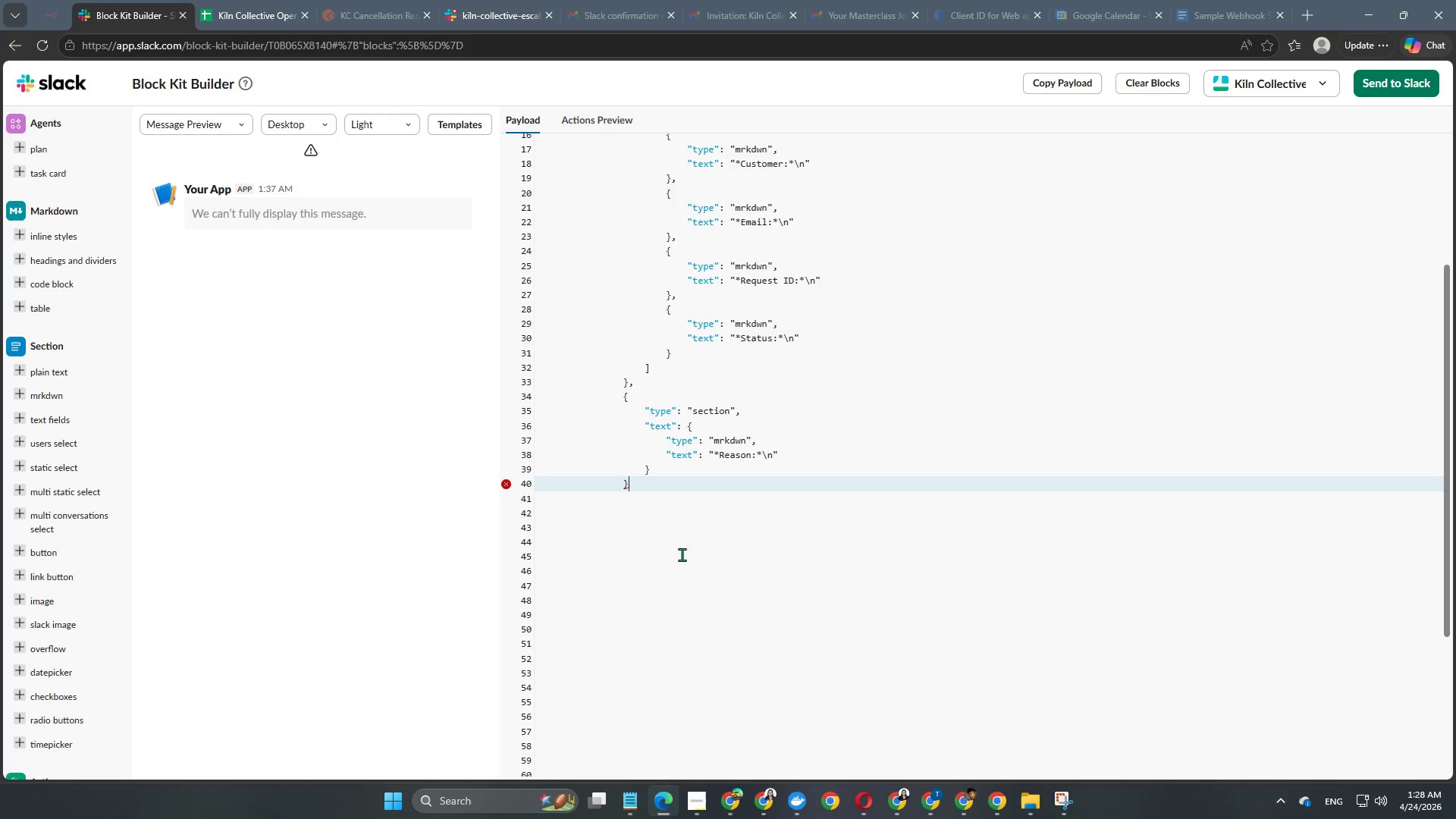 
wait(10.5)
 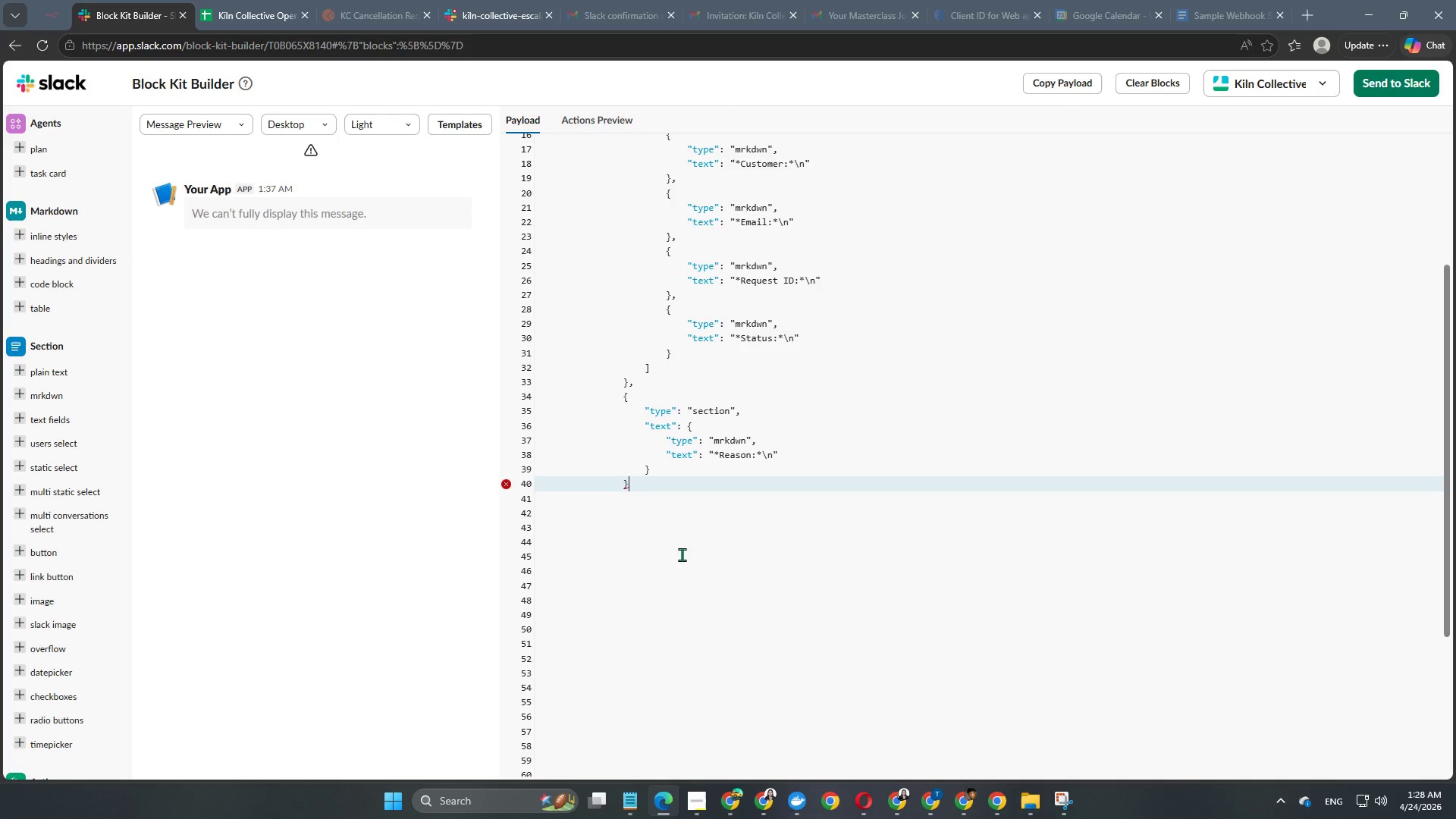 
key(Comma)
 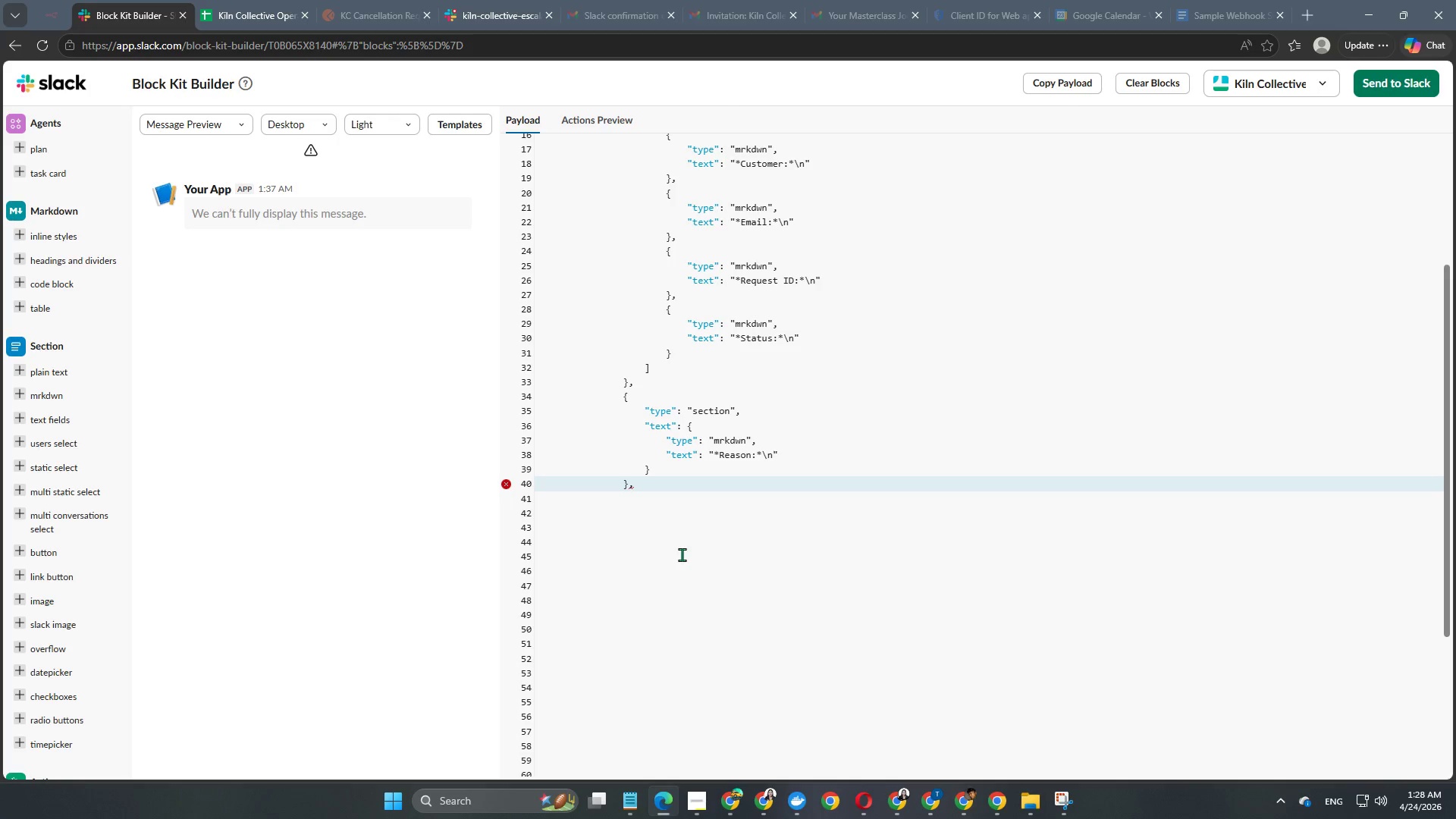 
key(Enter)
 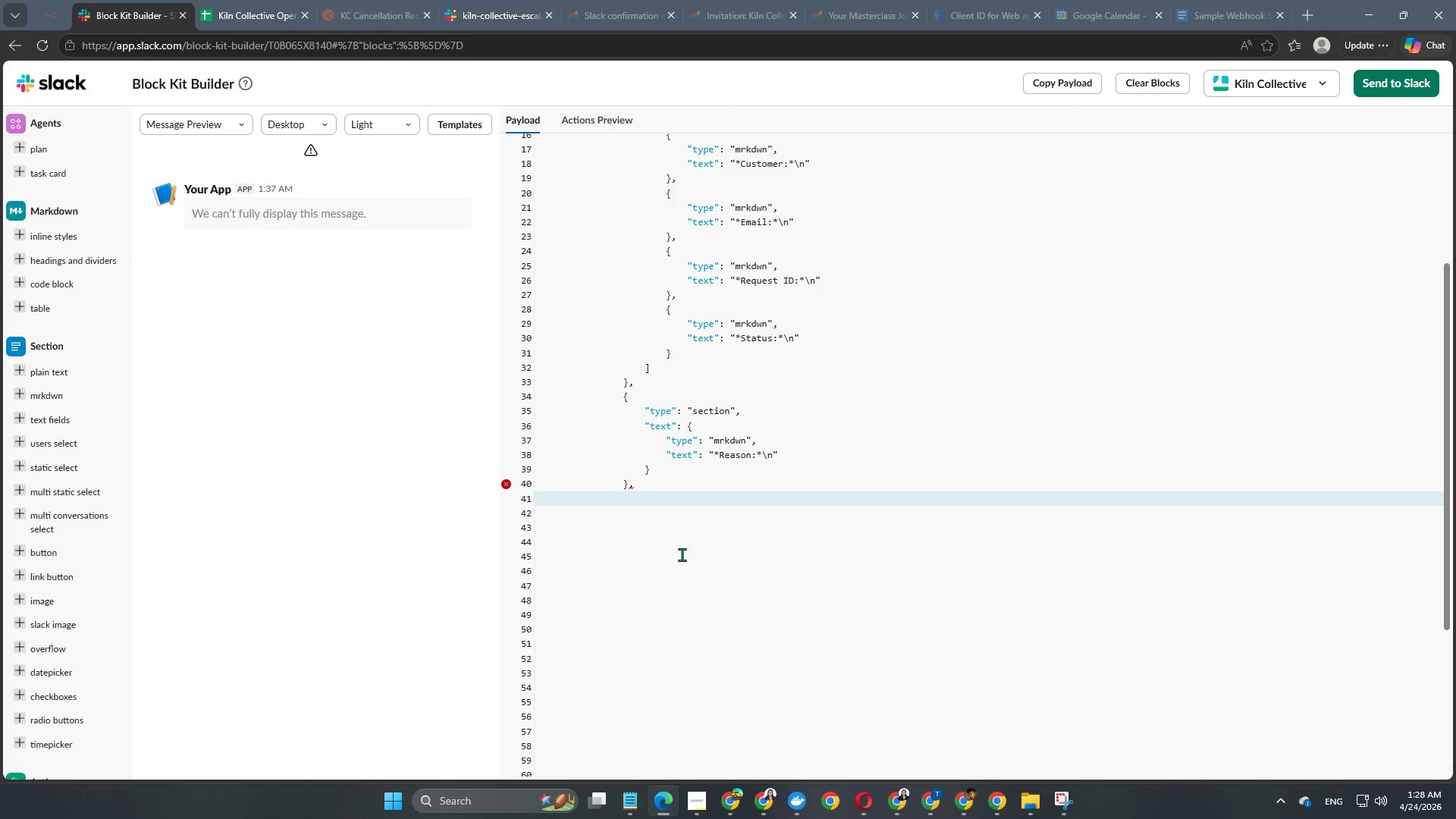 
key(Tab)
 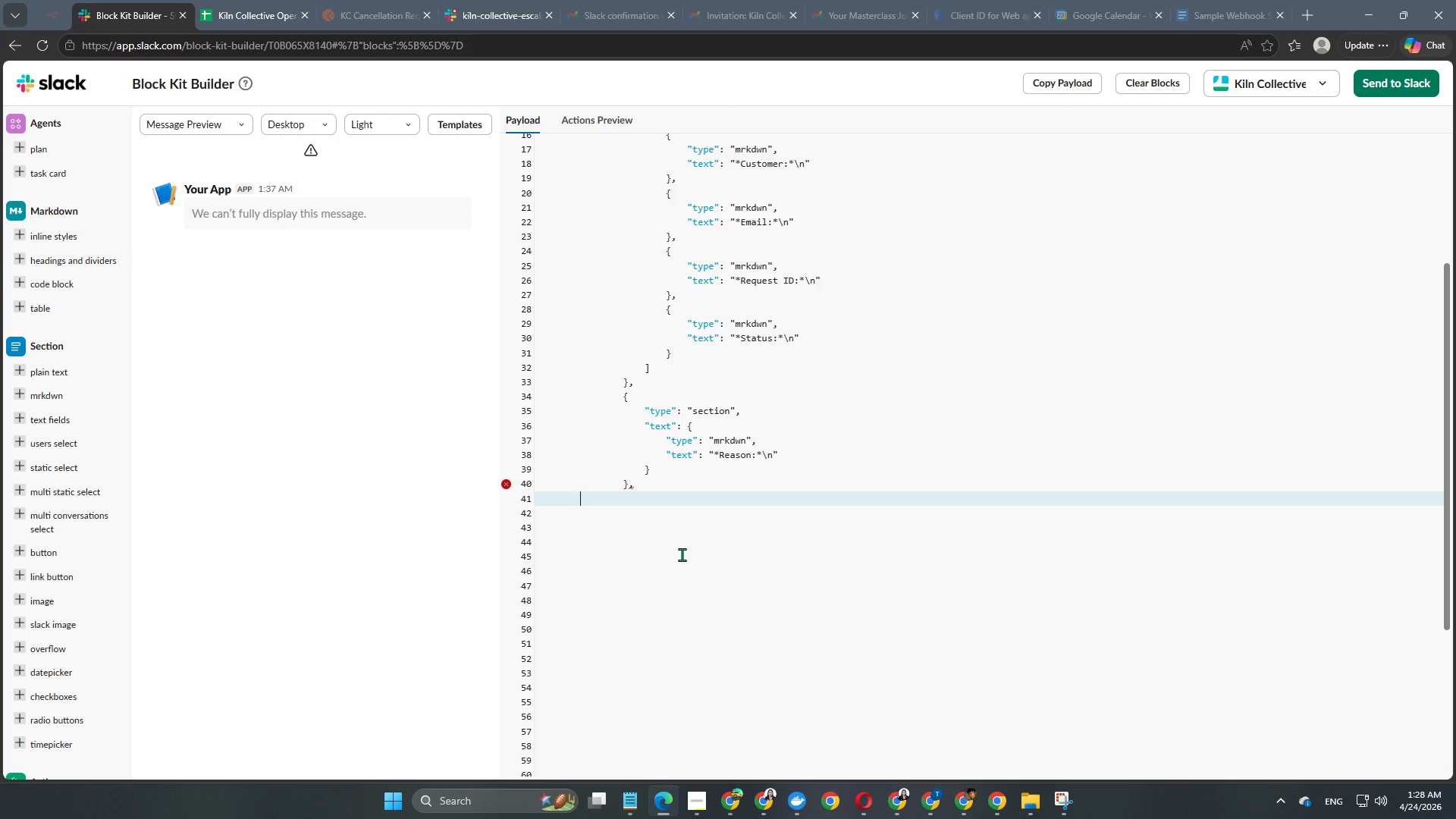 
key(Tab)
 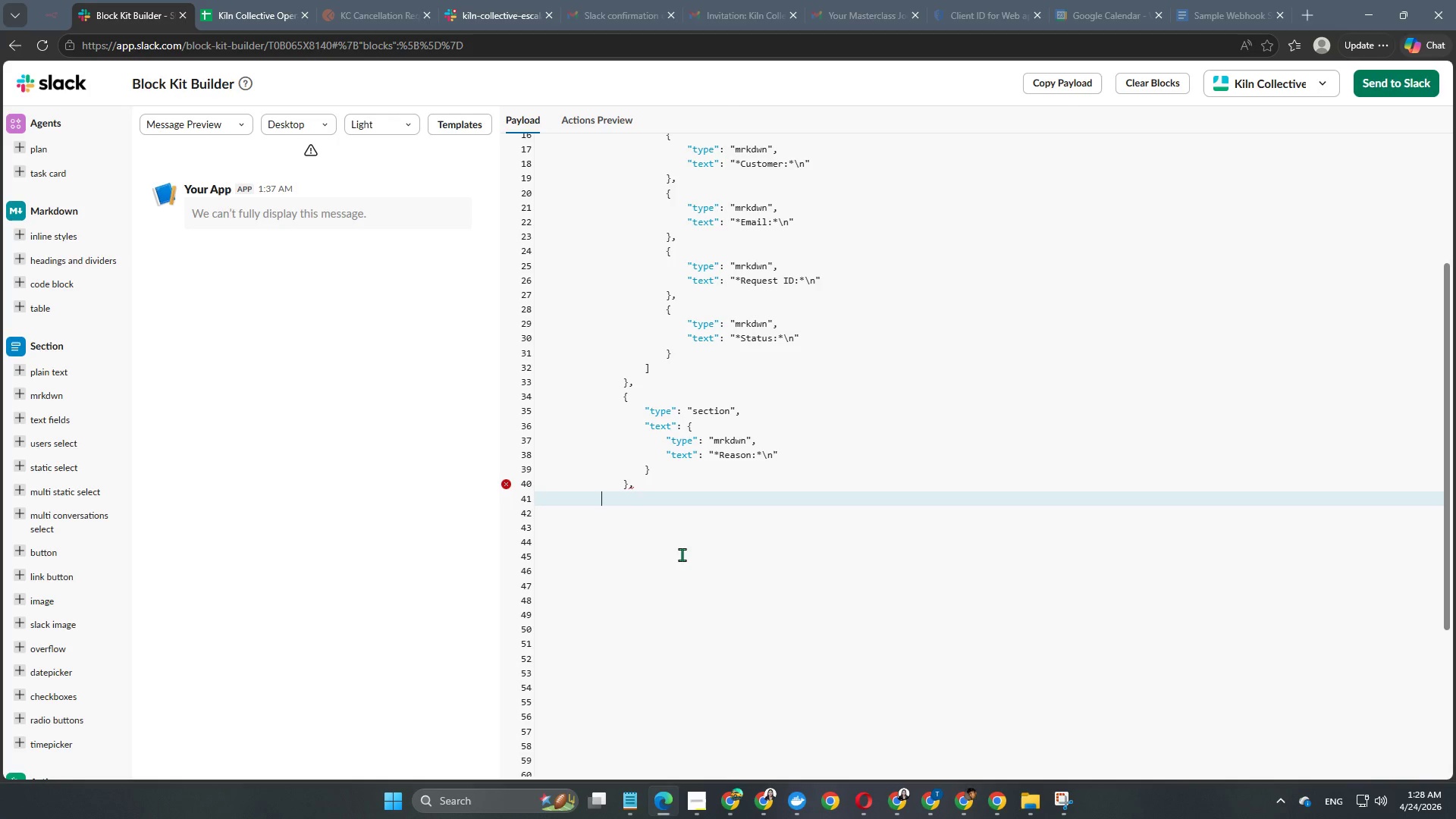 
key(Tab)
 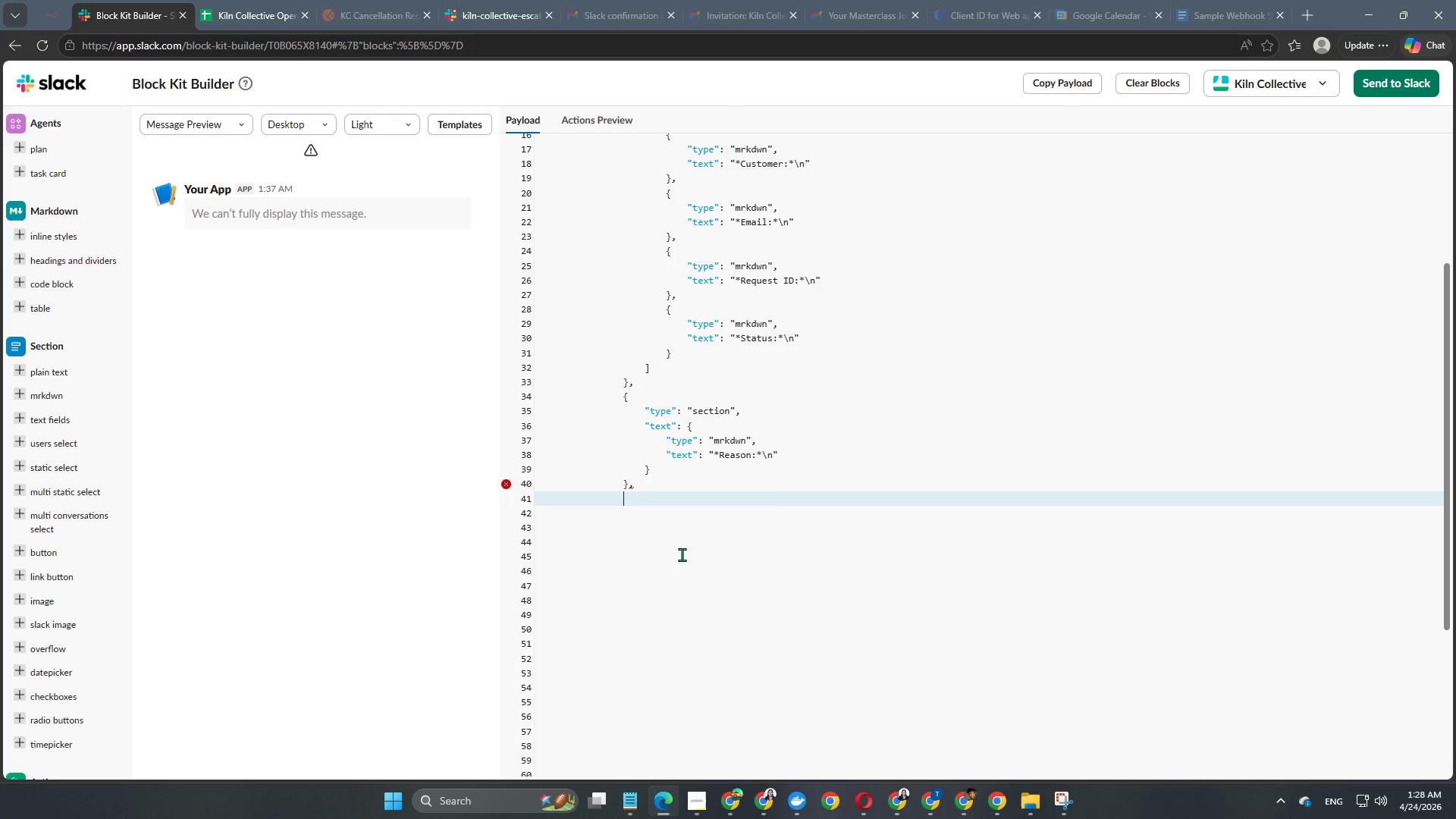 
key(Tab)
 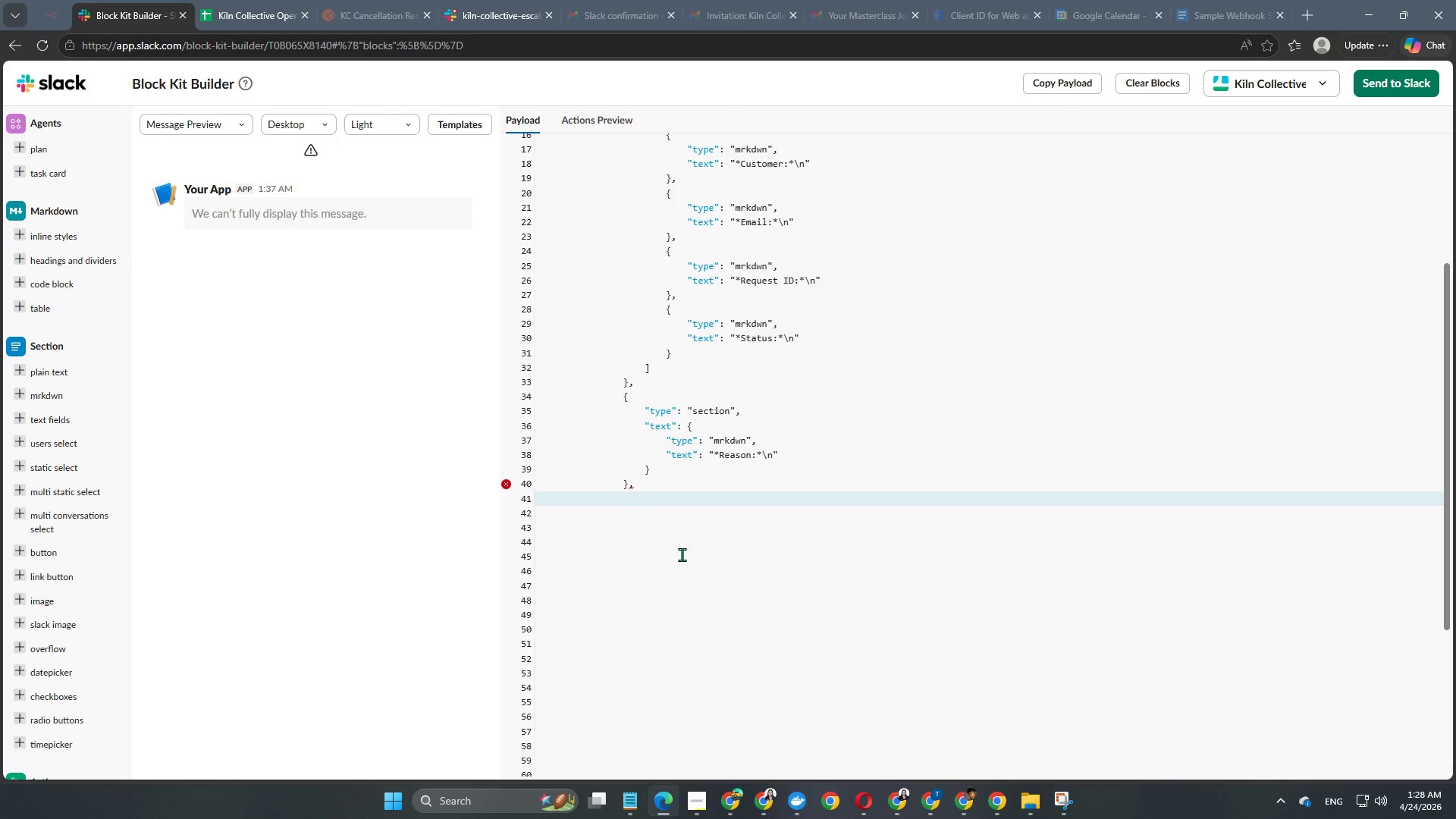 
key(Shift+BracketLeft)
 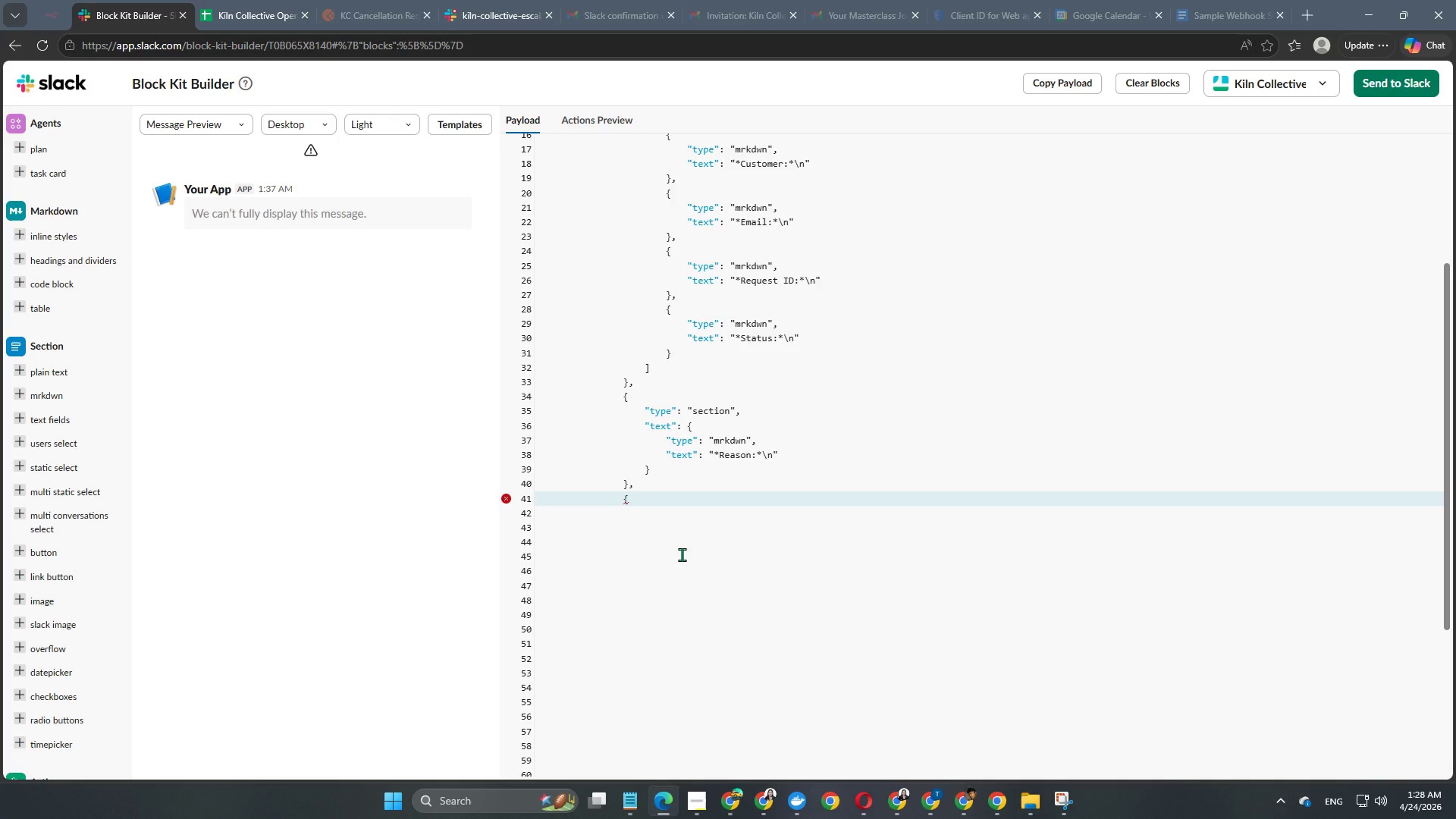 
key(Enter)
 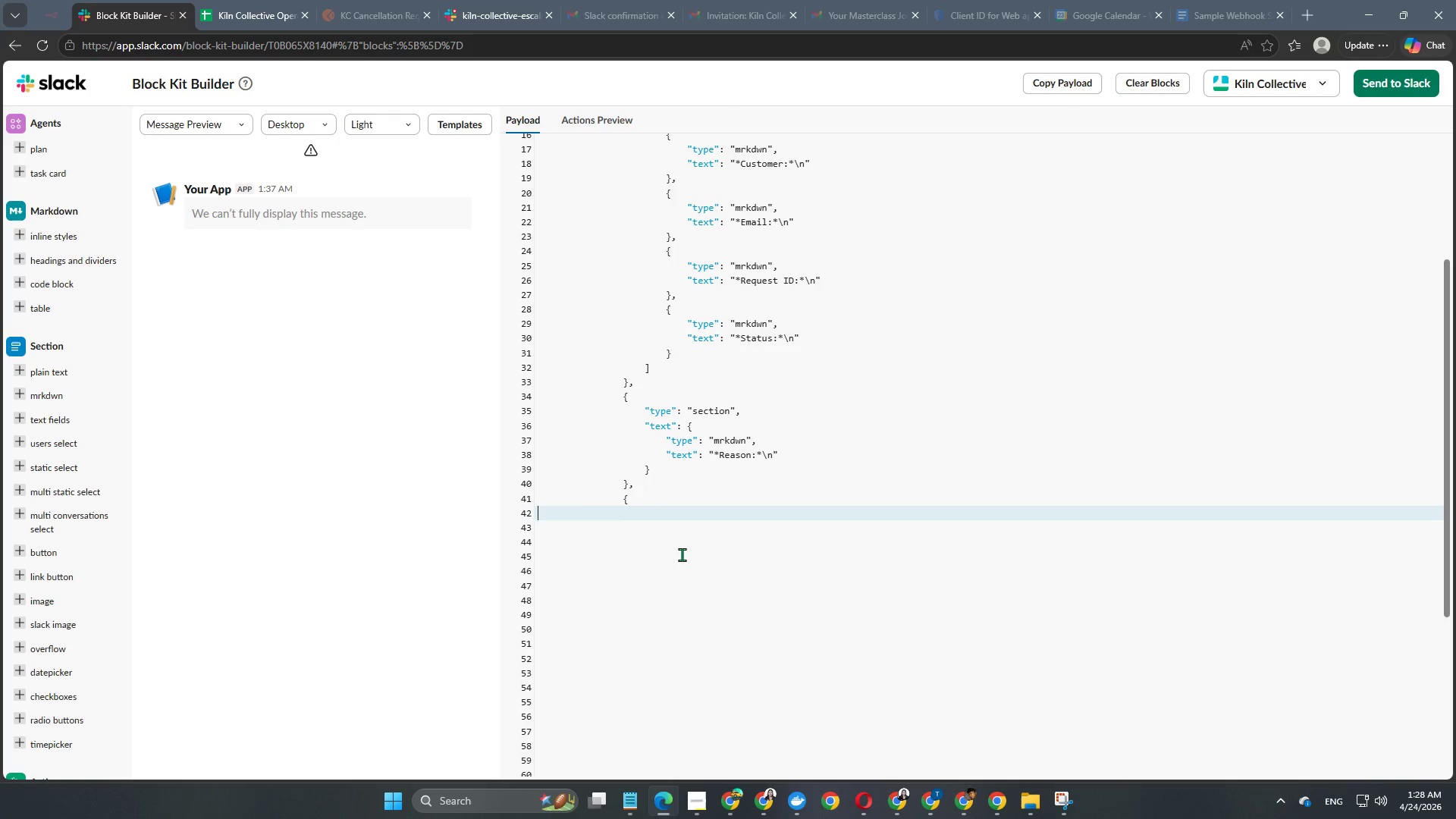 
key(Enter)
 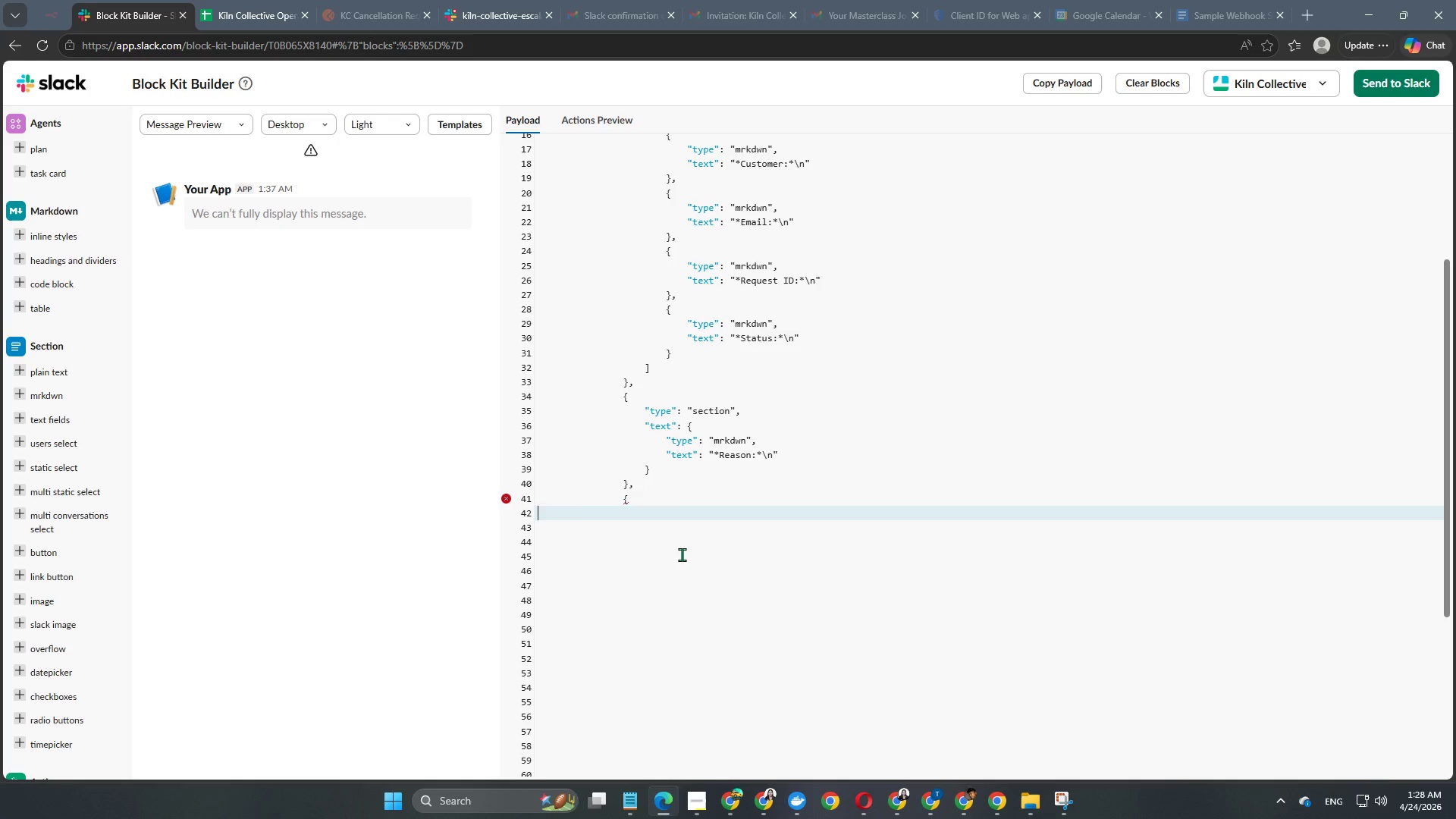 
key(Tab)
key(Tab)
key(Tab)
key(Tab)
key(Tab)
type("type": )
 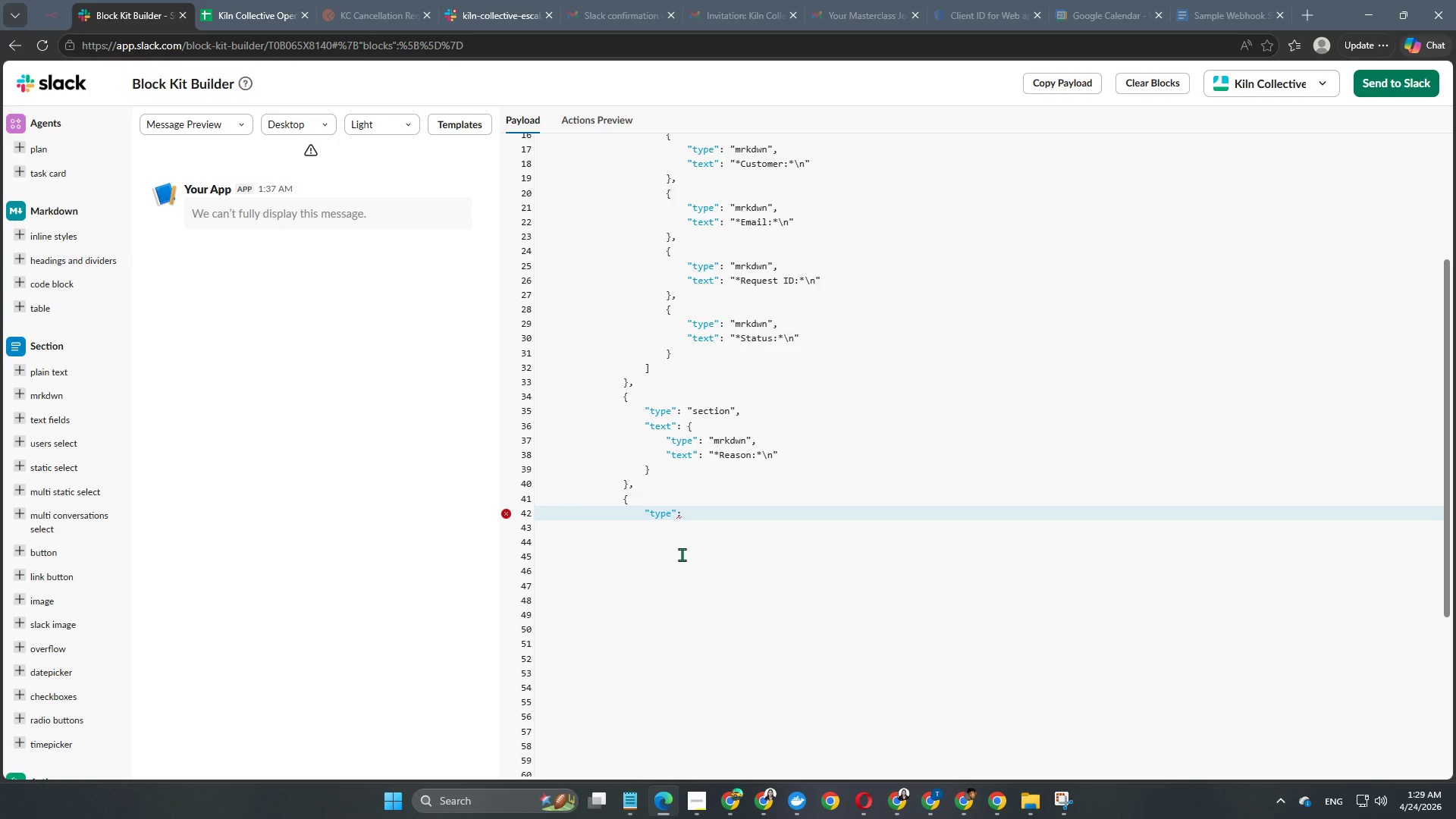 
type("divider")
 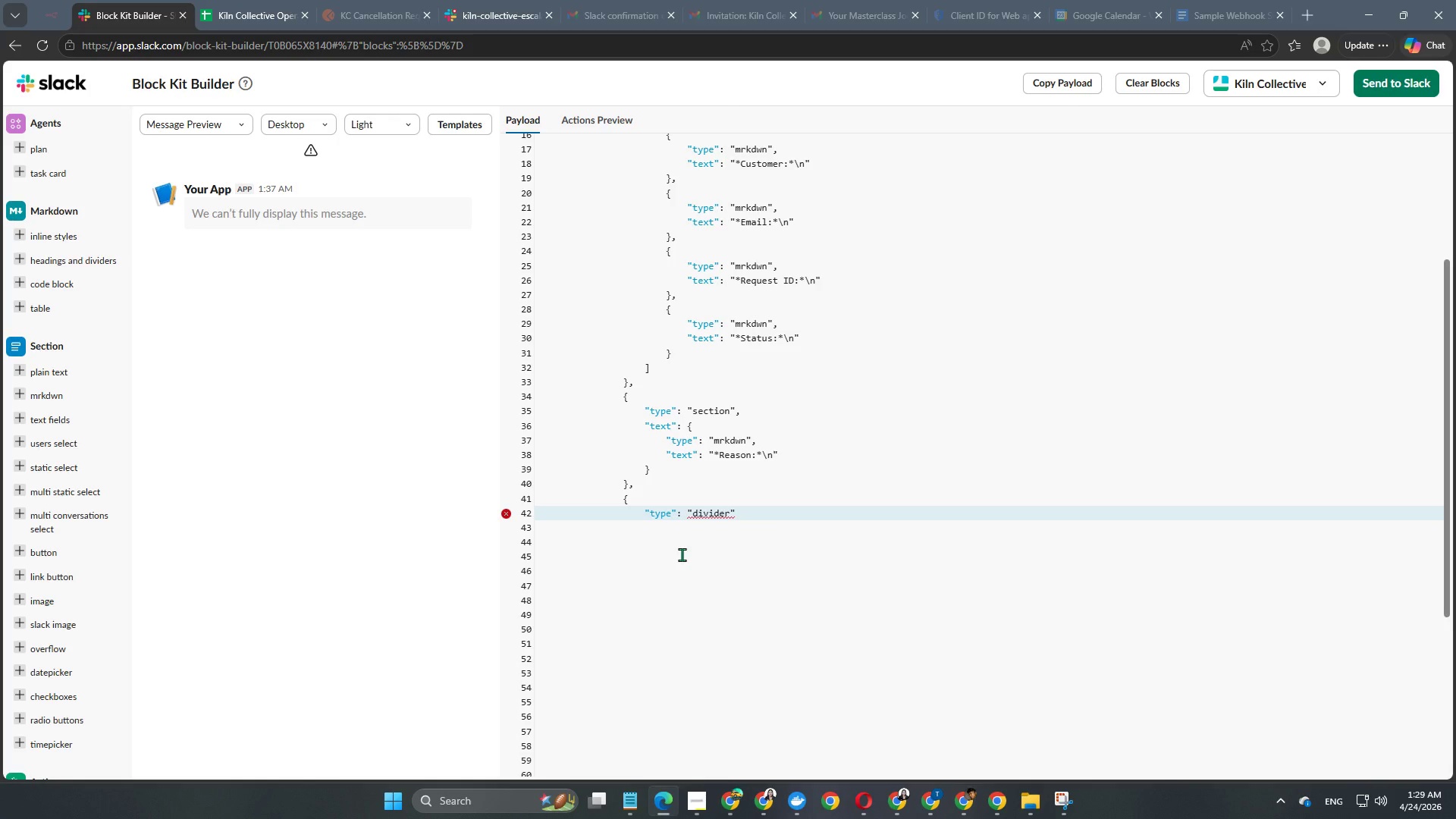 
key(Enter)
 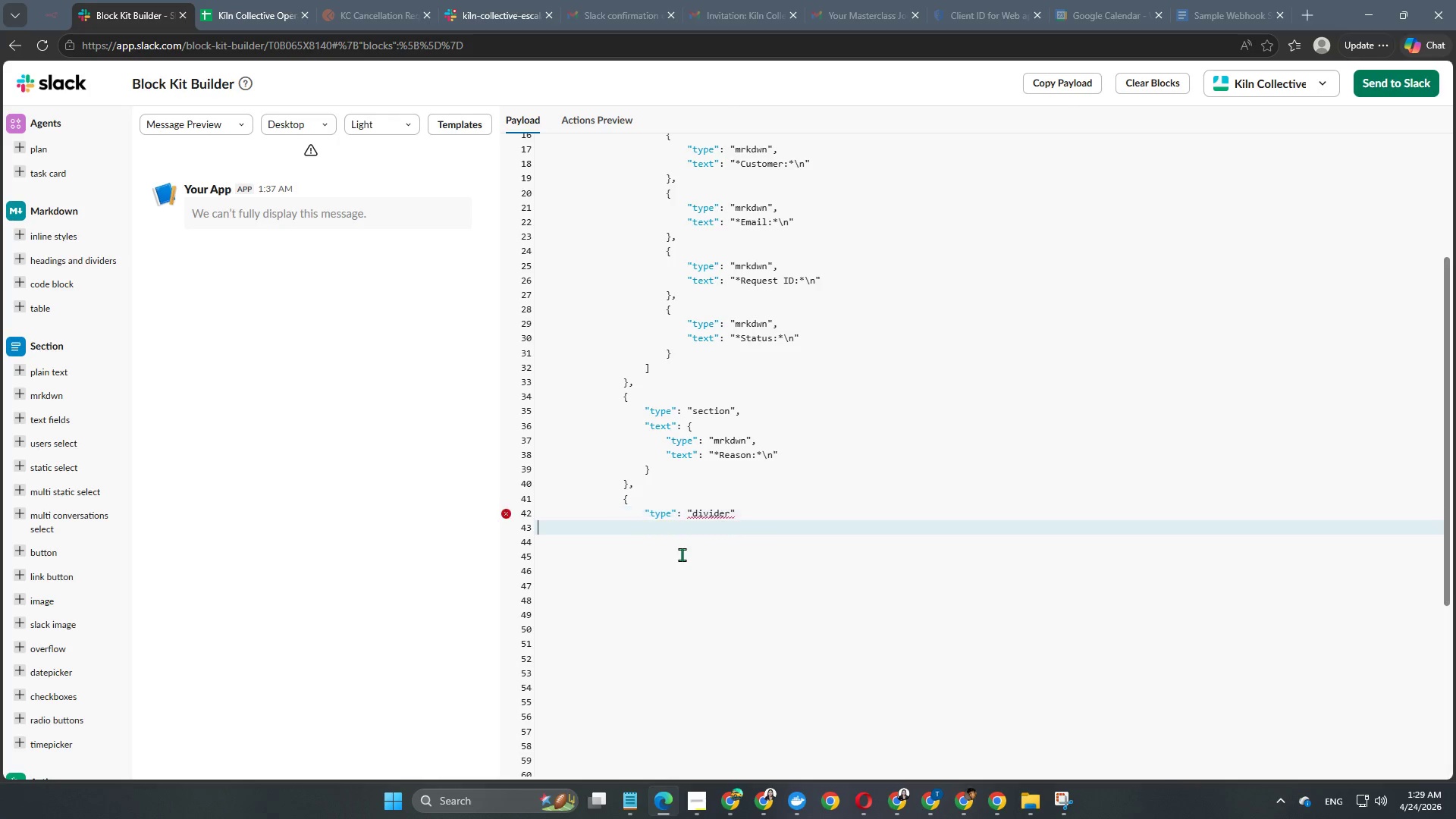 
key(Enter)
 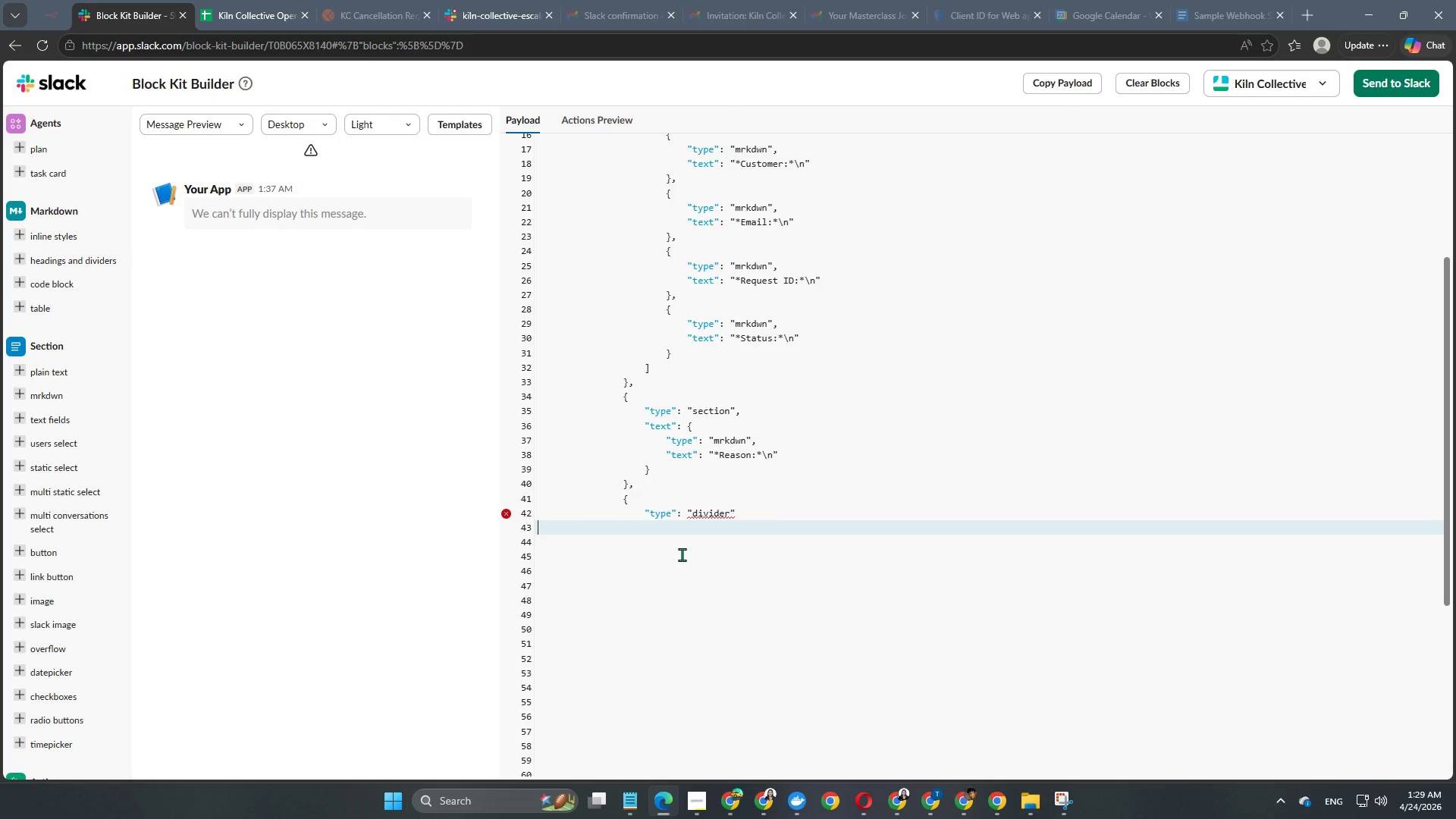 
key(Tab)
 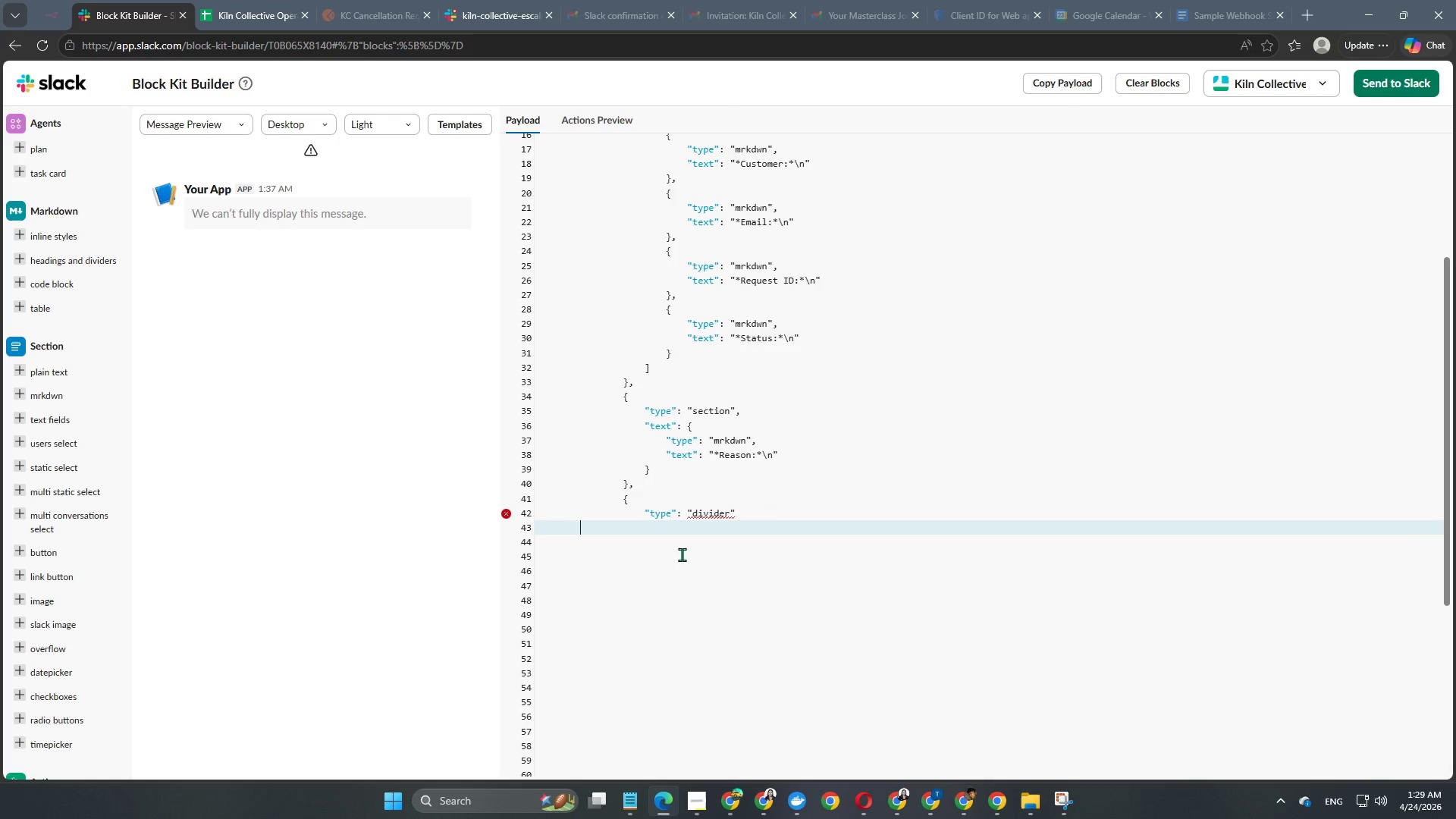 
key(Tab)
 